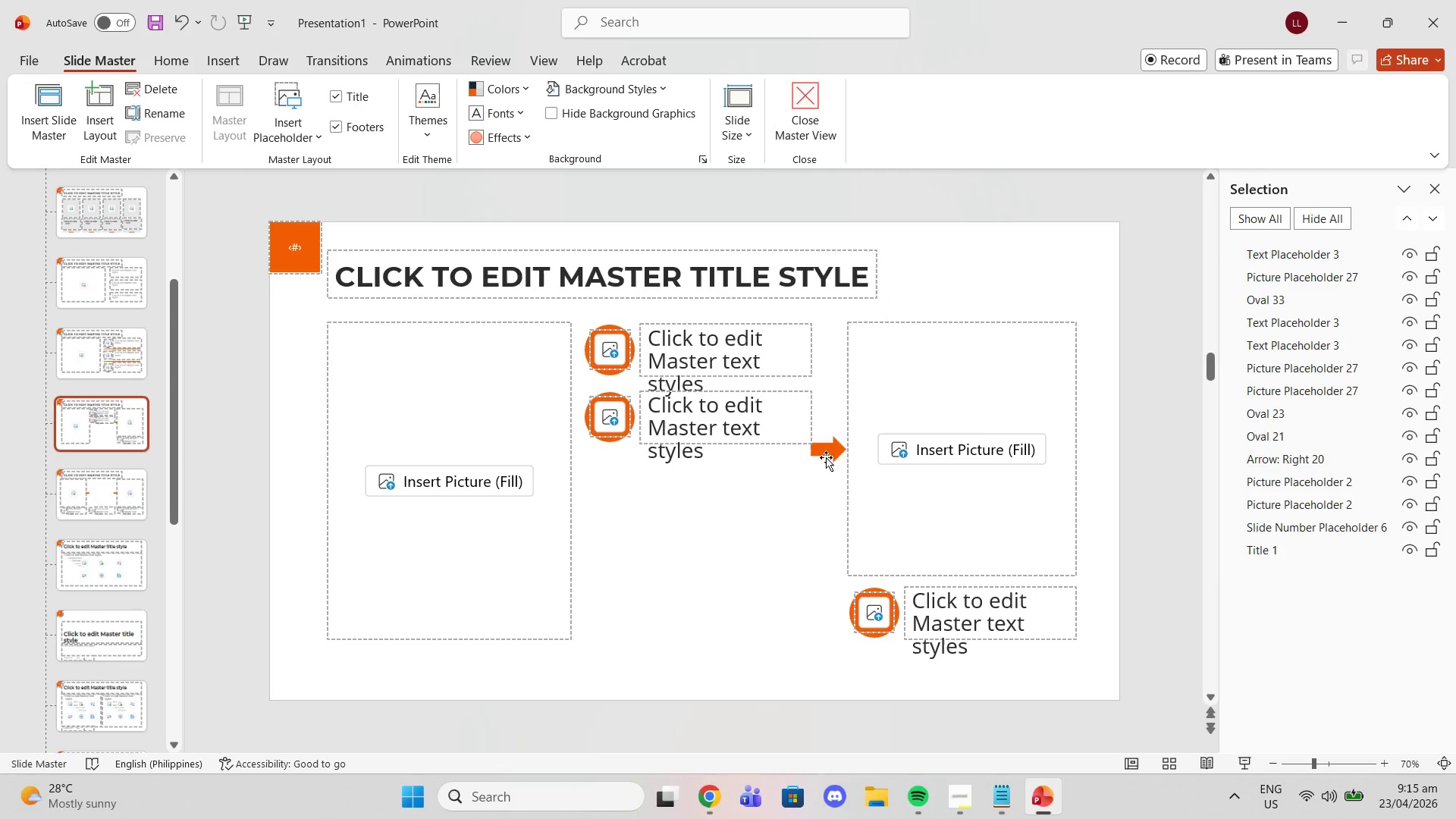 
left_click([825, 453])
 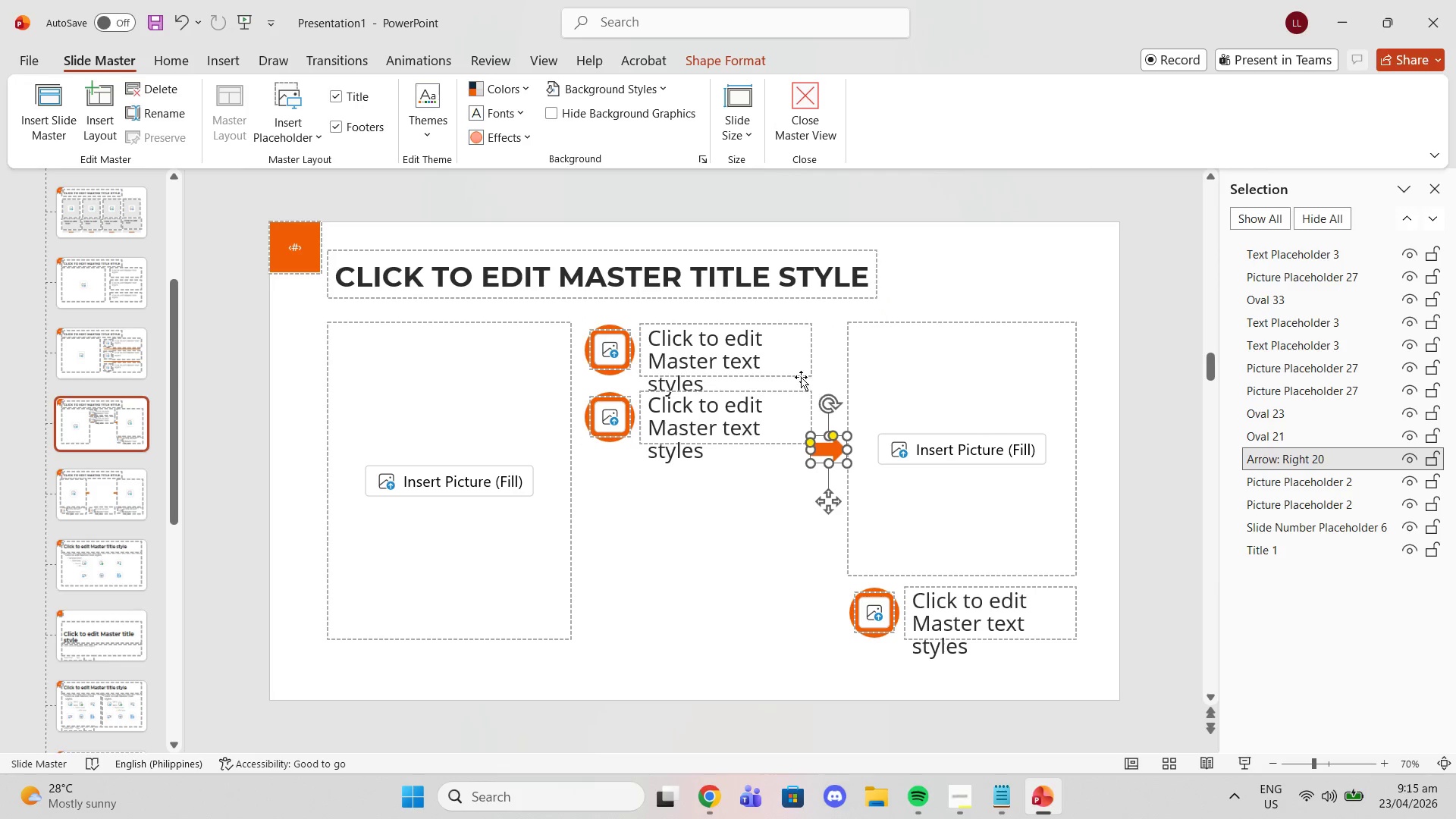 
key(Delete)
 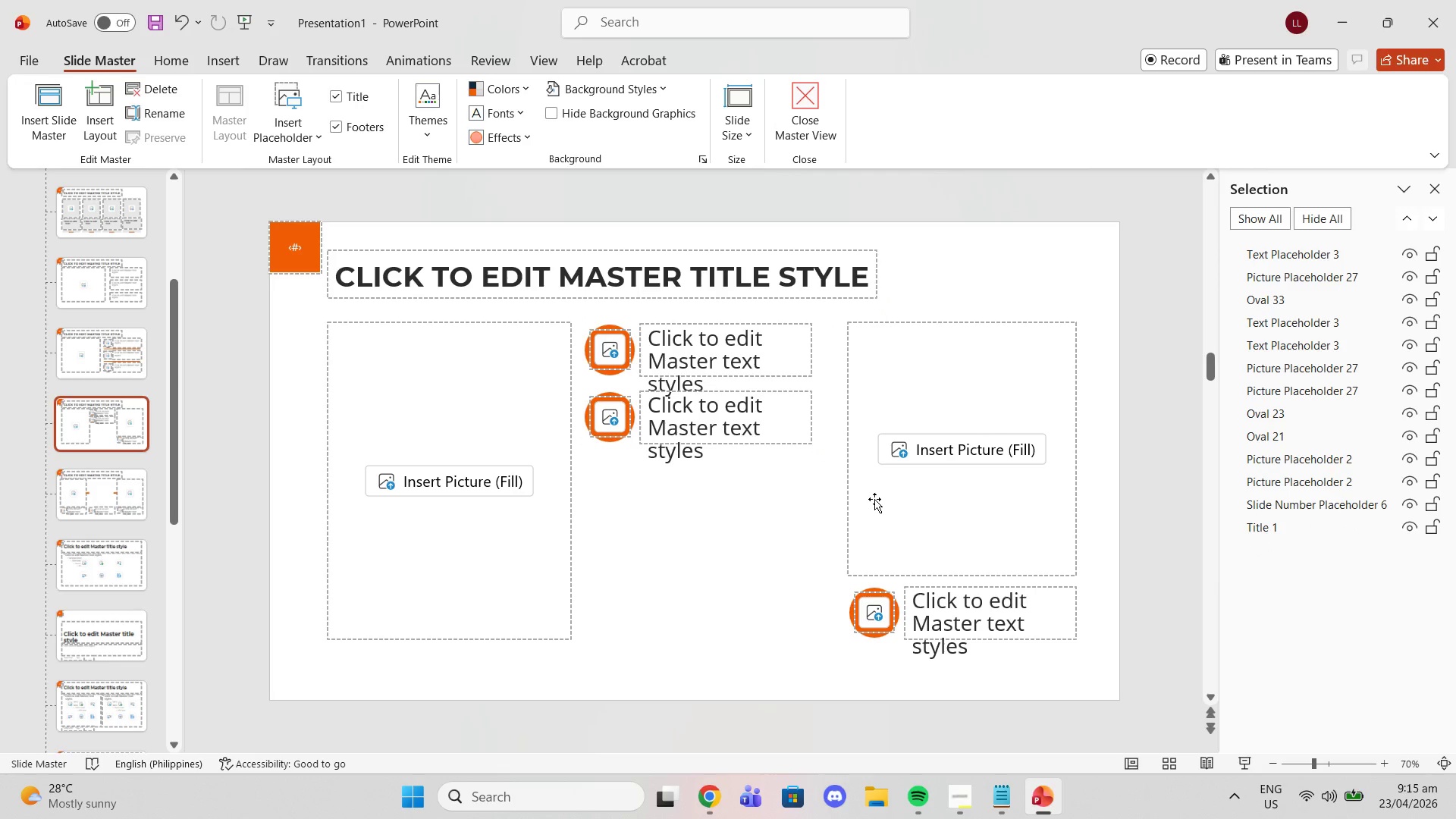 
left_click_drag(start_coordinate=[874, 504], to_coordinate=[876, 508])
 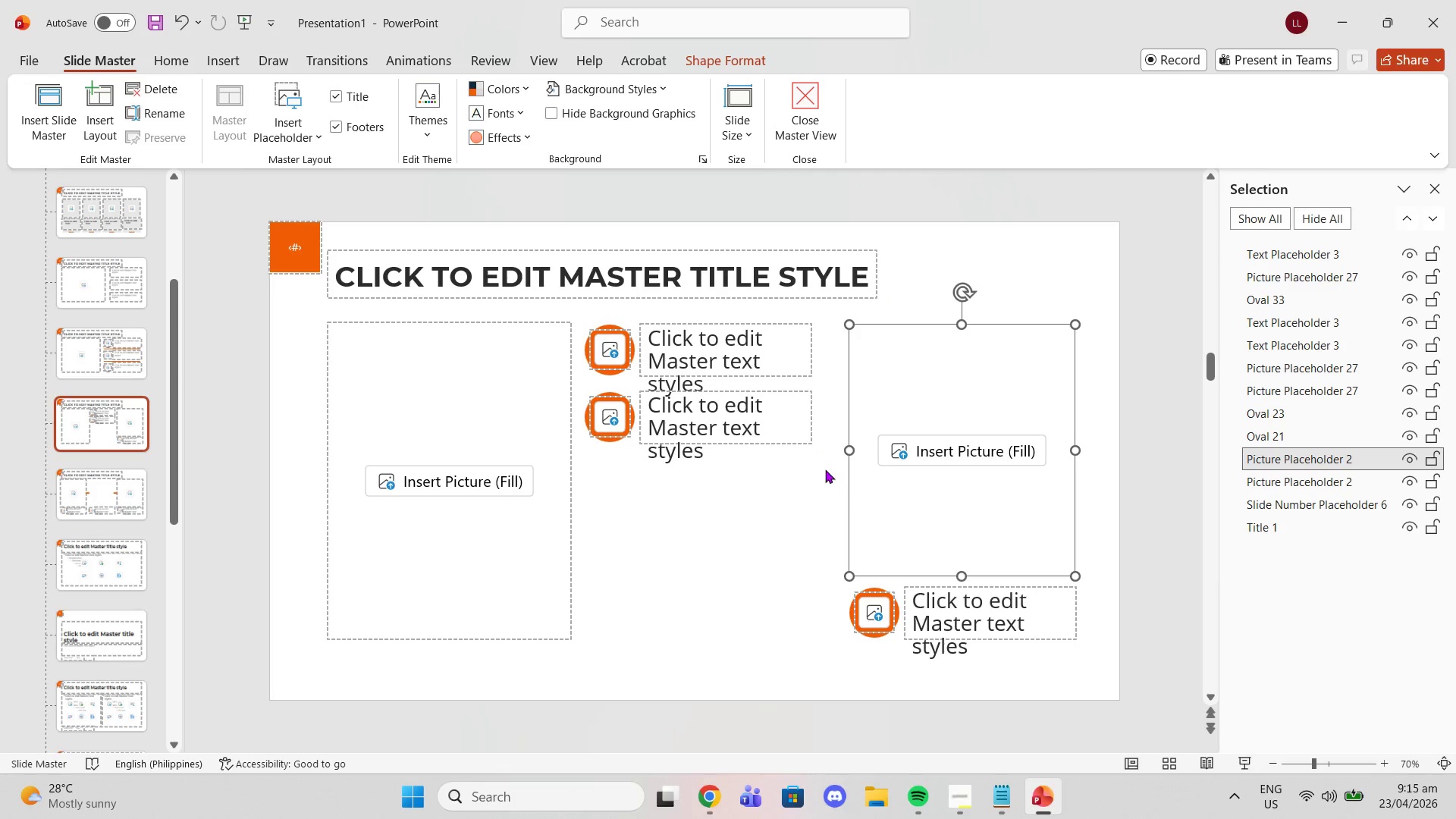 
key(Delete)
 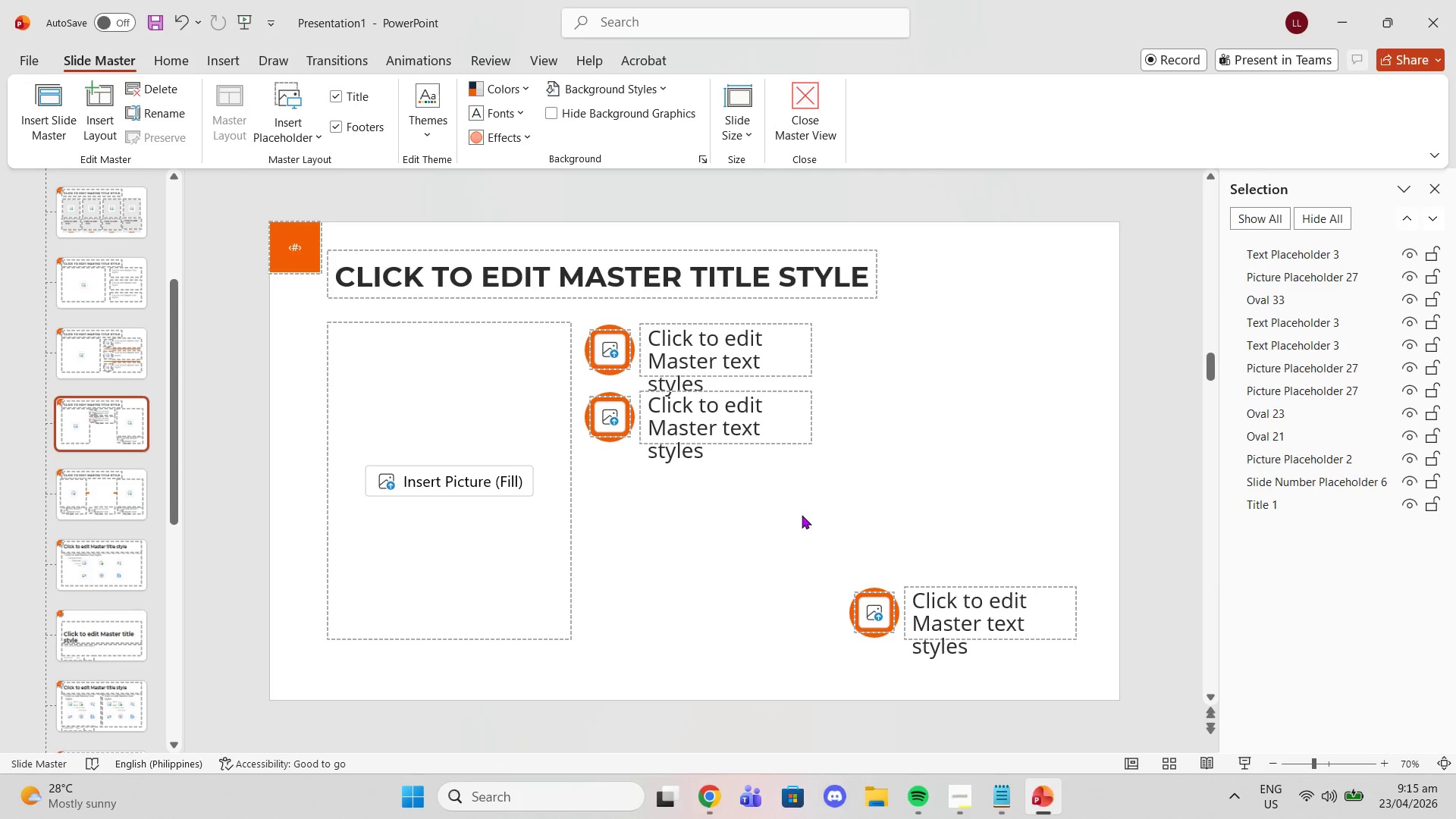 
left_click_drag(start_coordinate=[800, 501], to_coordinate=[1121, 717])
 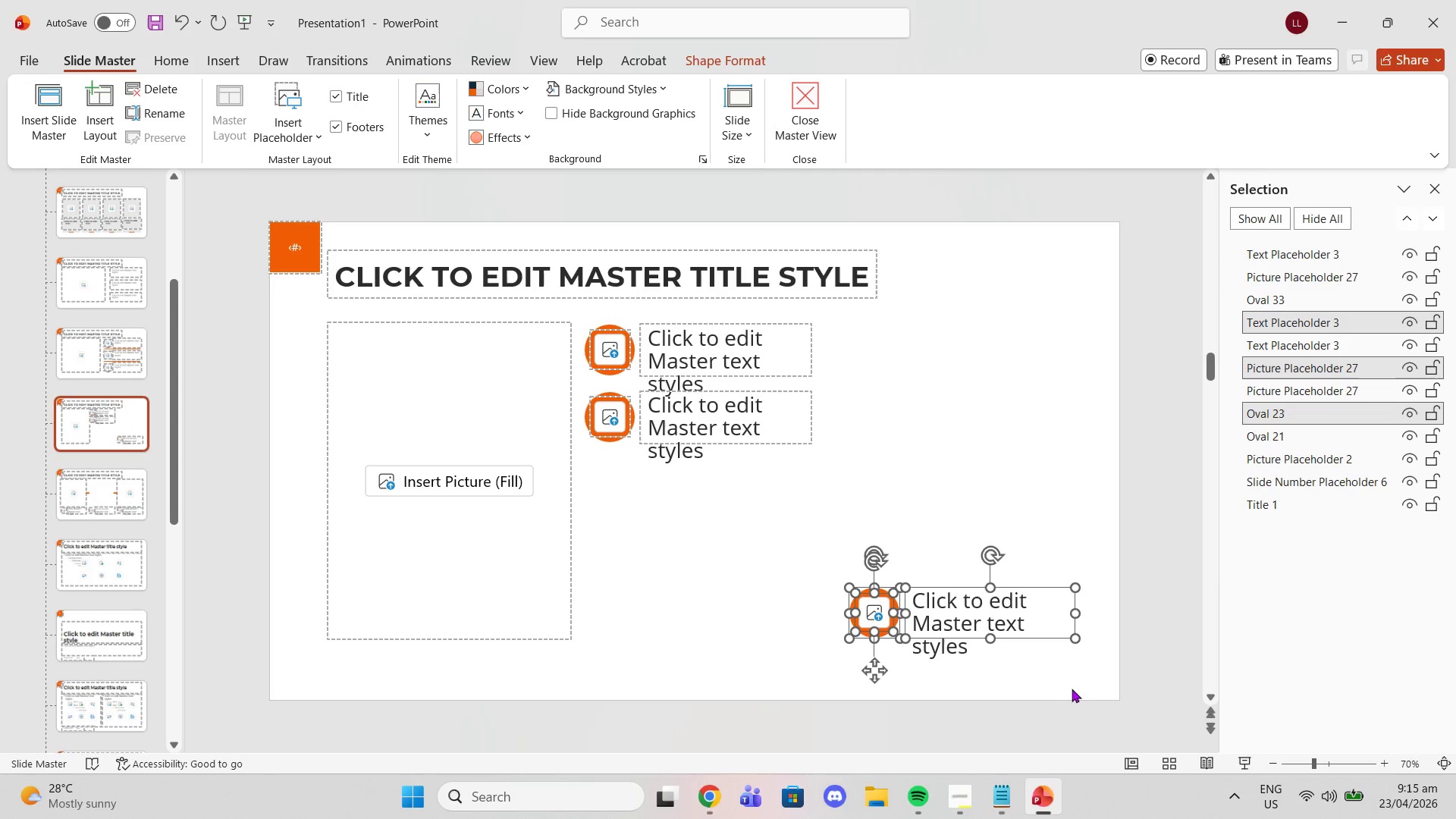 
key(Delete)
 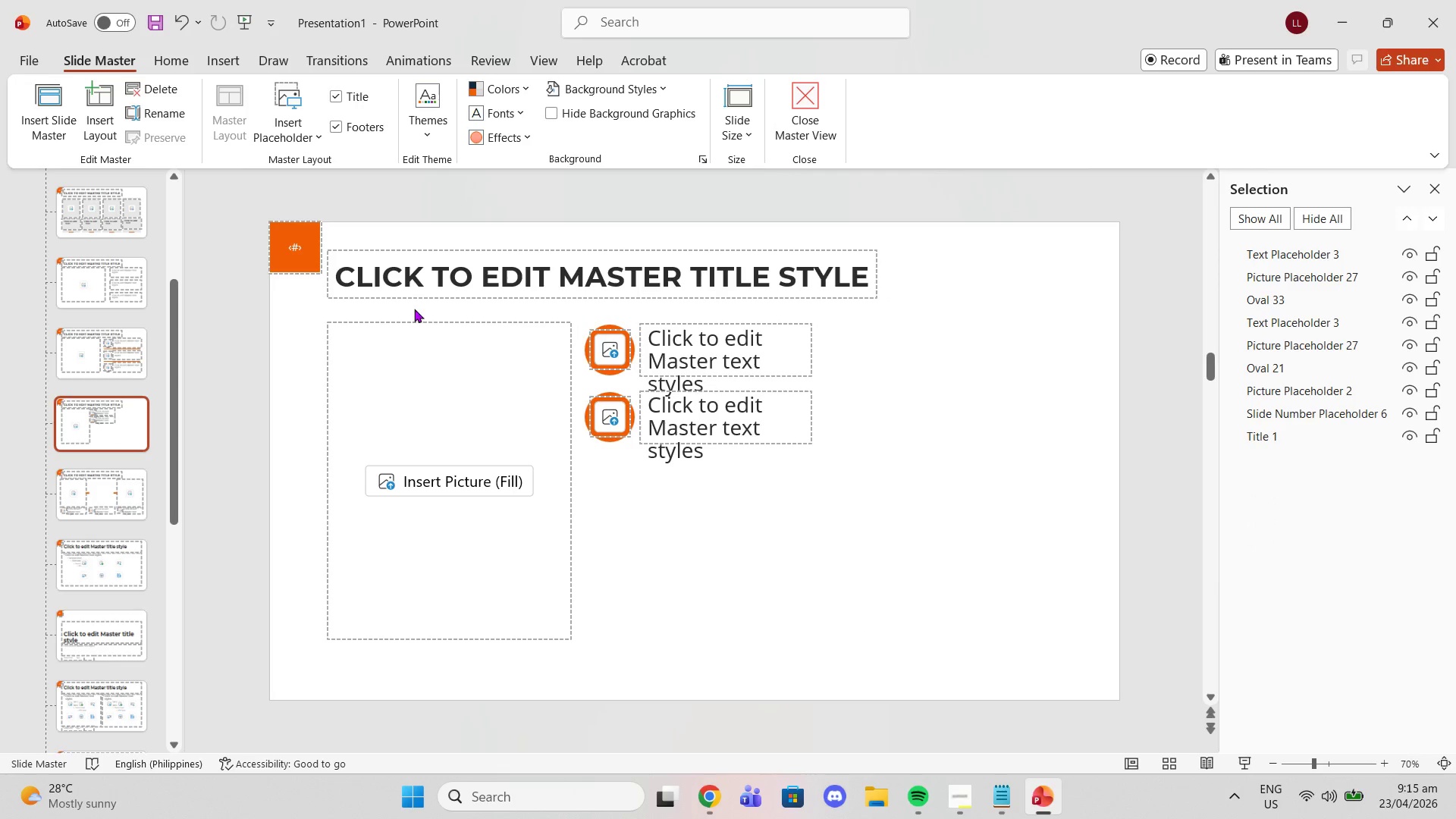 
left_click([422, 317])
 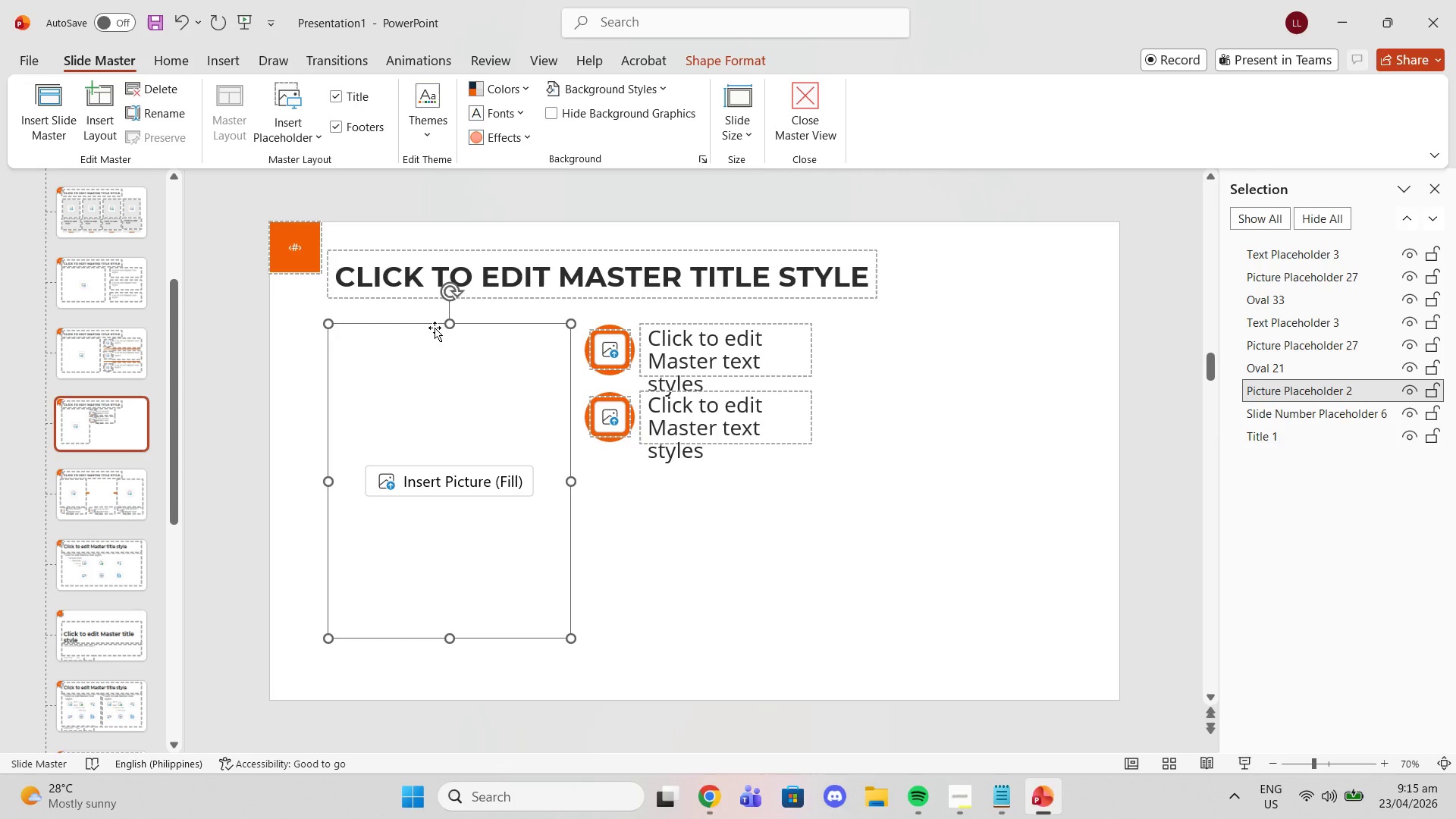 
key(Control+C)
 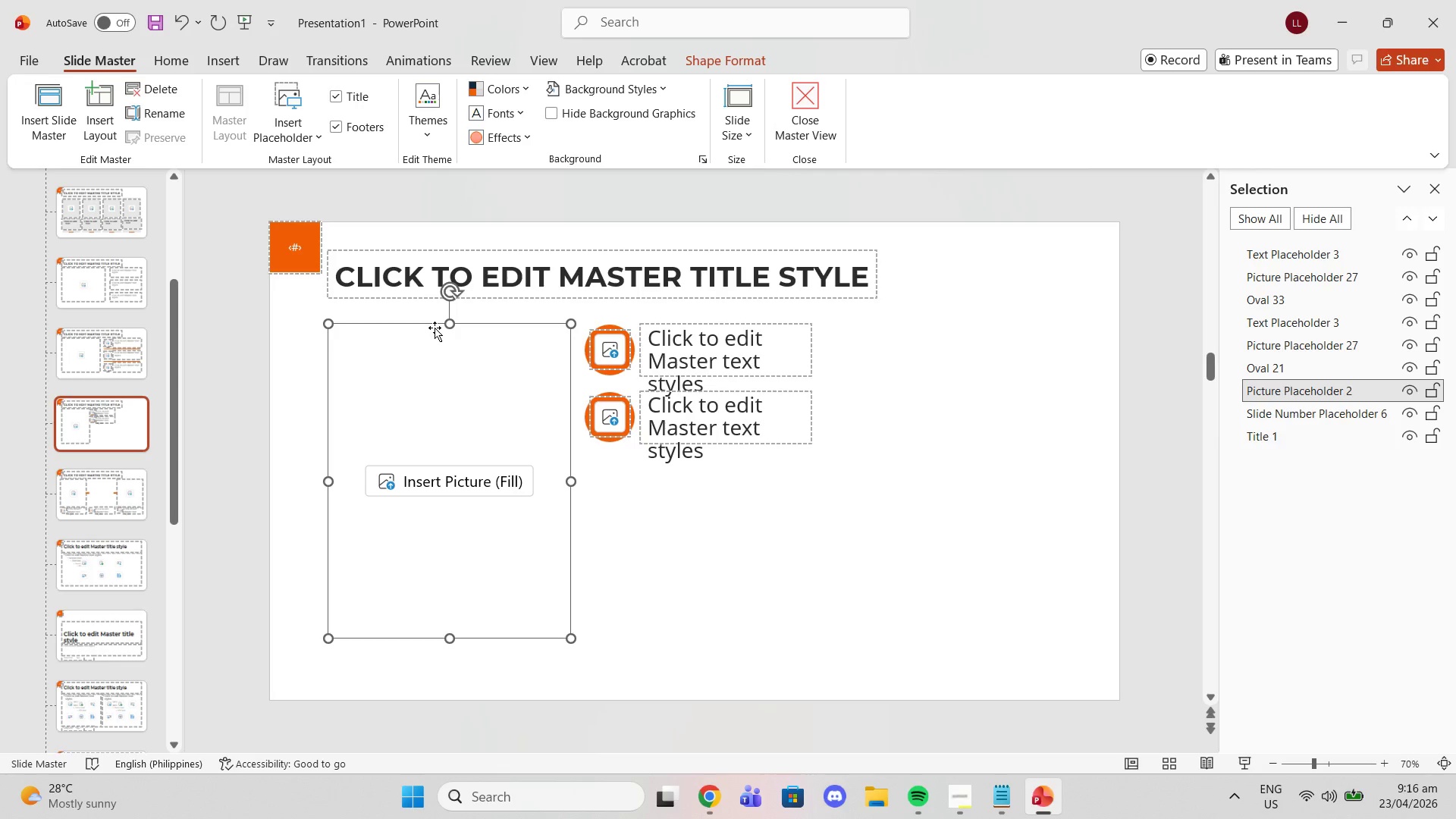 
key(Control+ControlLeft)
 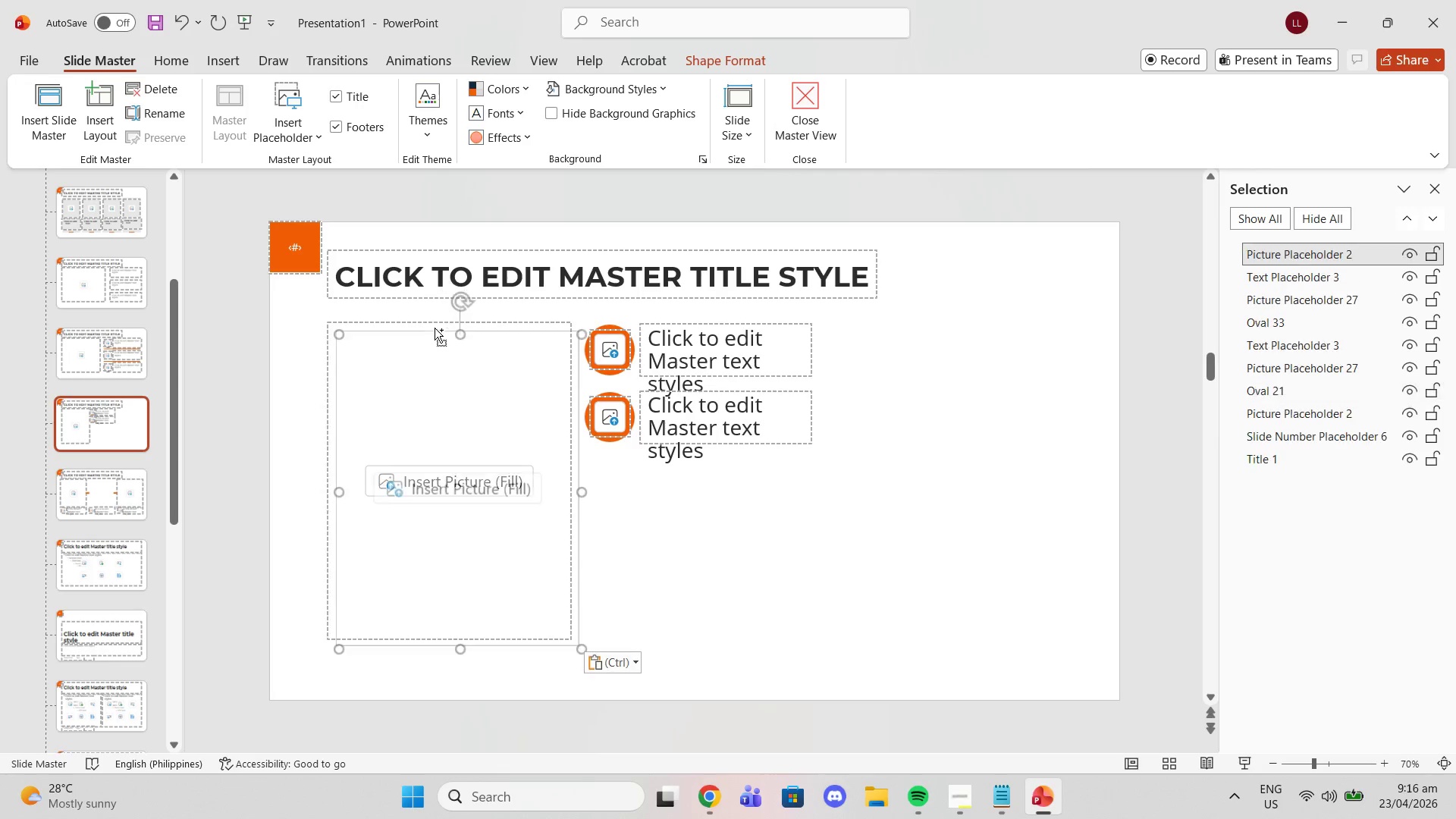 
key(Control+V)
 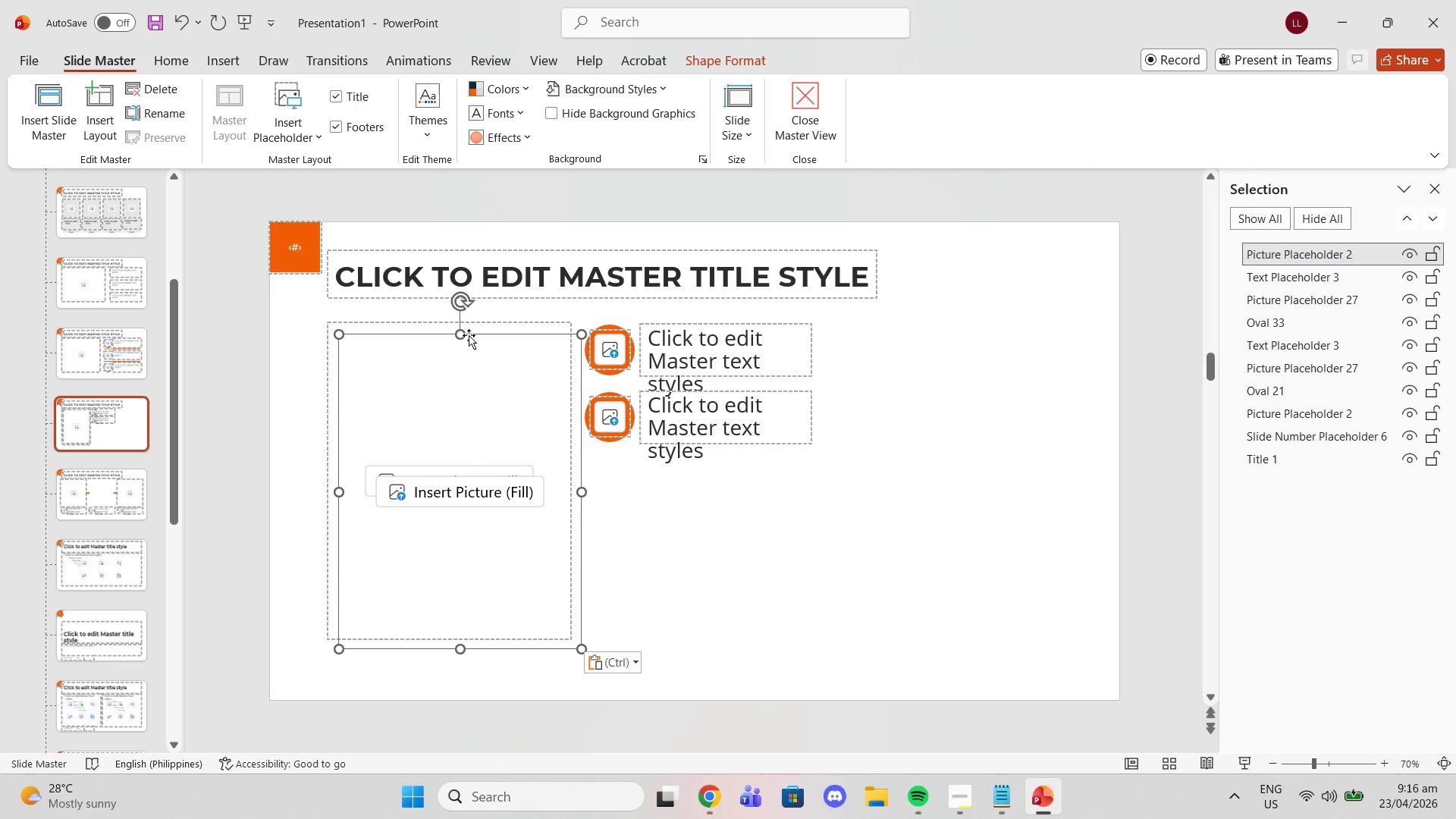 
left_click_drag(start_coordinate=[471, 334], to_coordinate=[957, 326])
 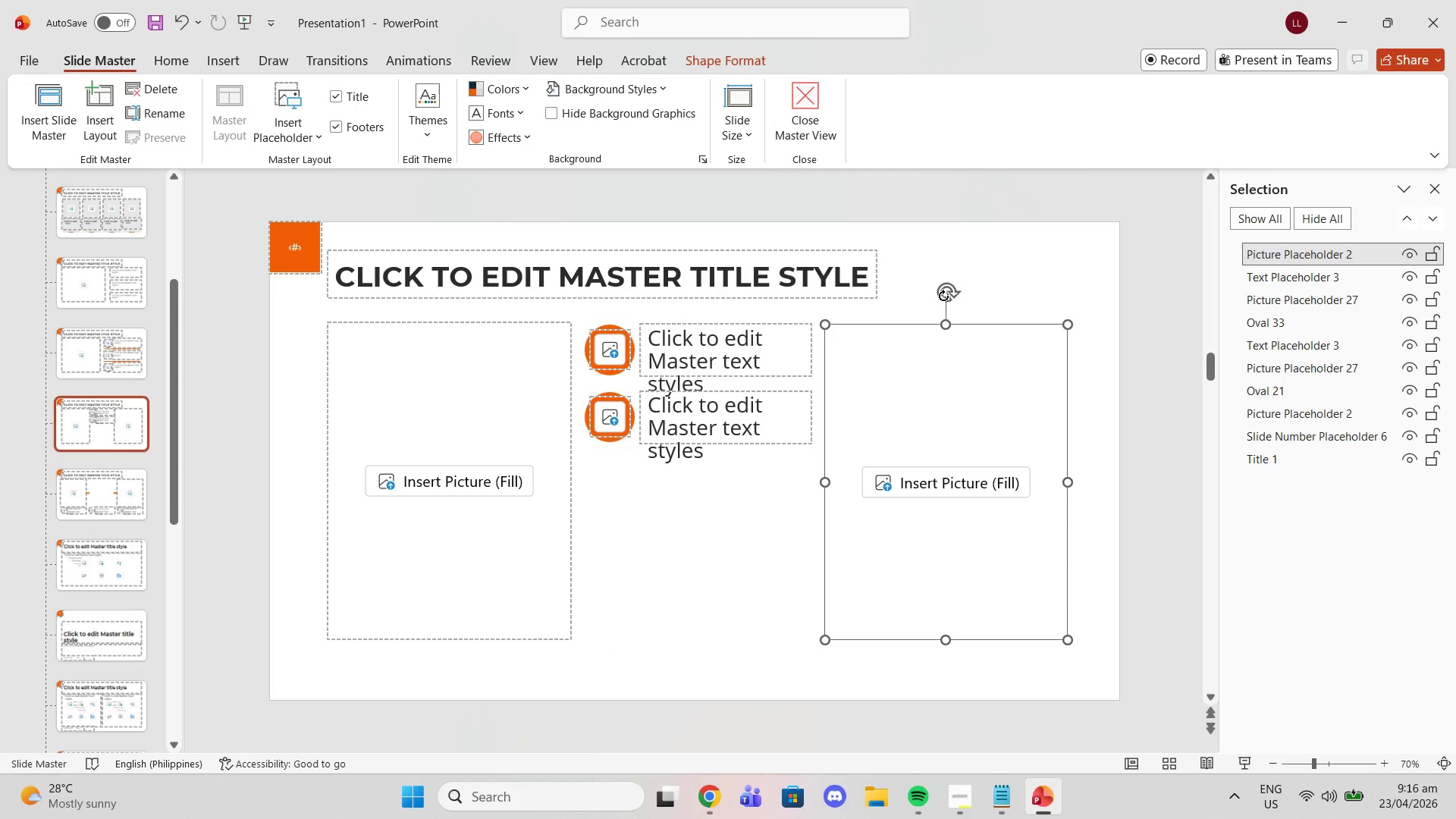 
double_click([930, 289])
 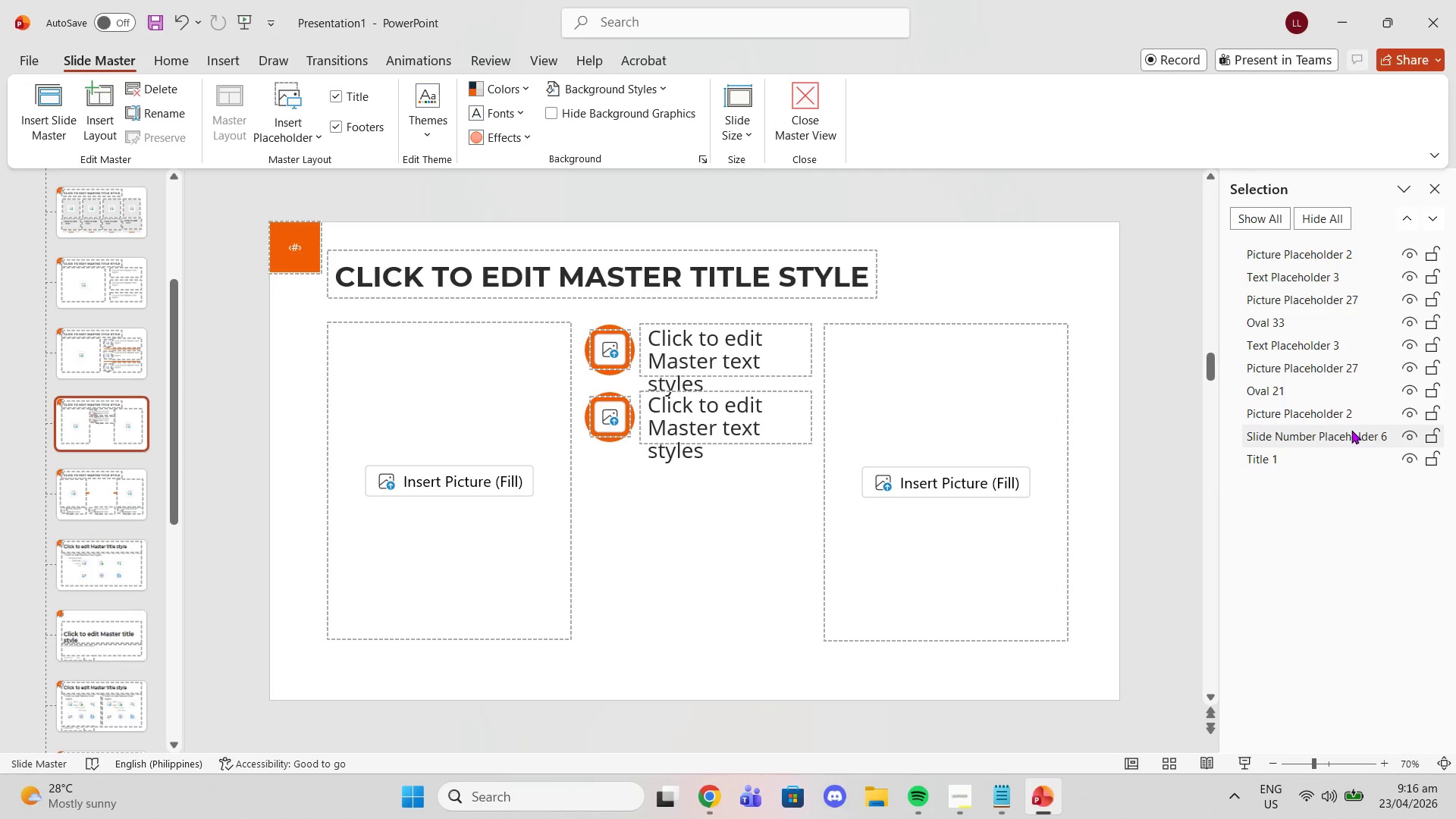 
wait(11.86)
 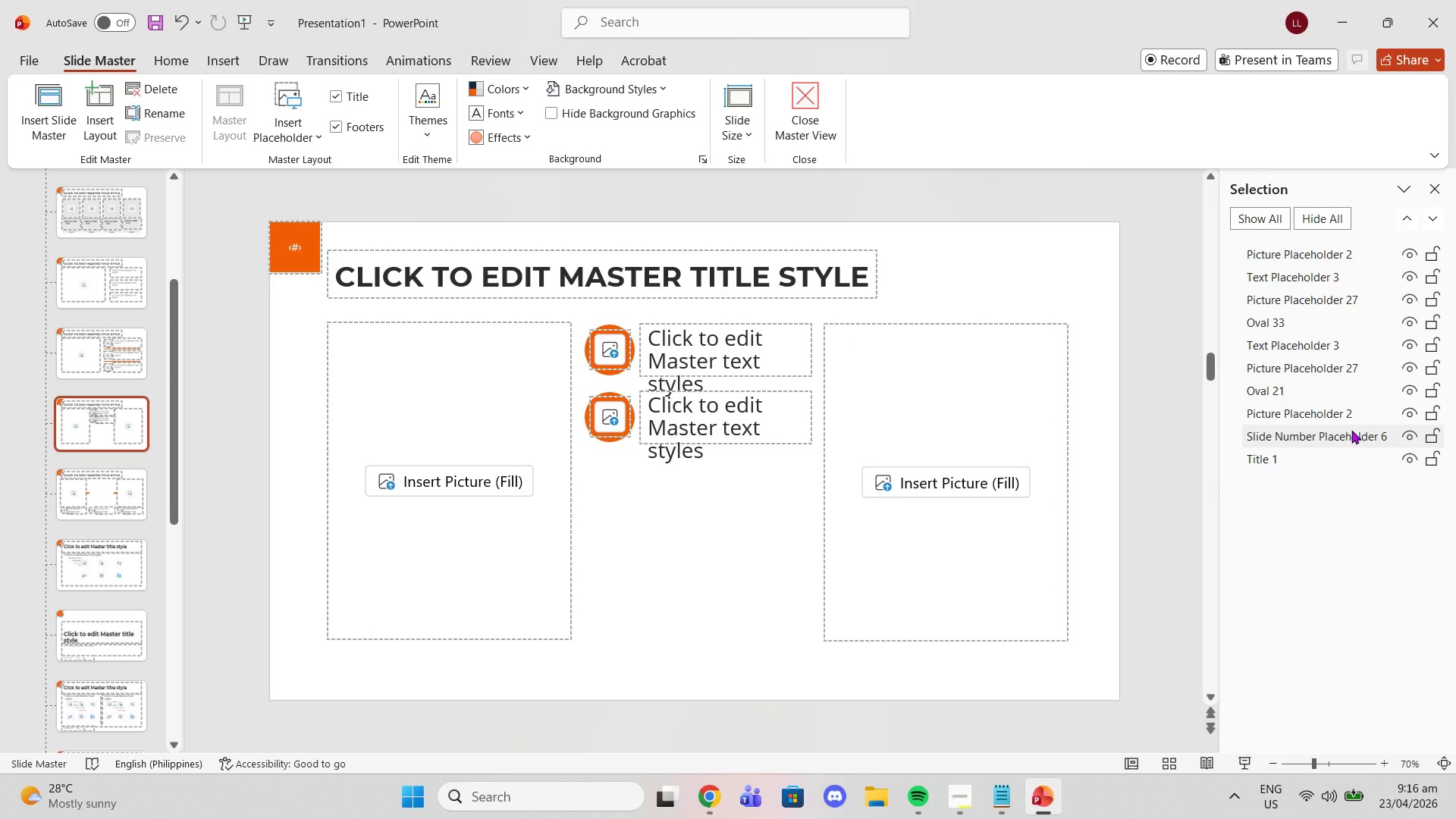 
left_click_drag(start_coordinate=[589, 316], to_coordinate=[817, 471])
 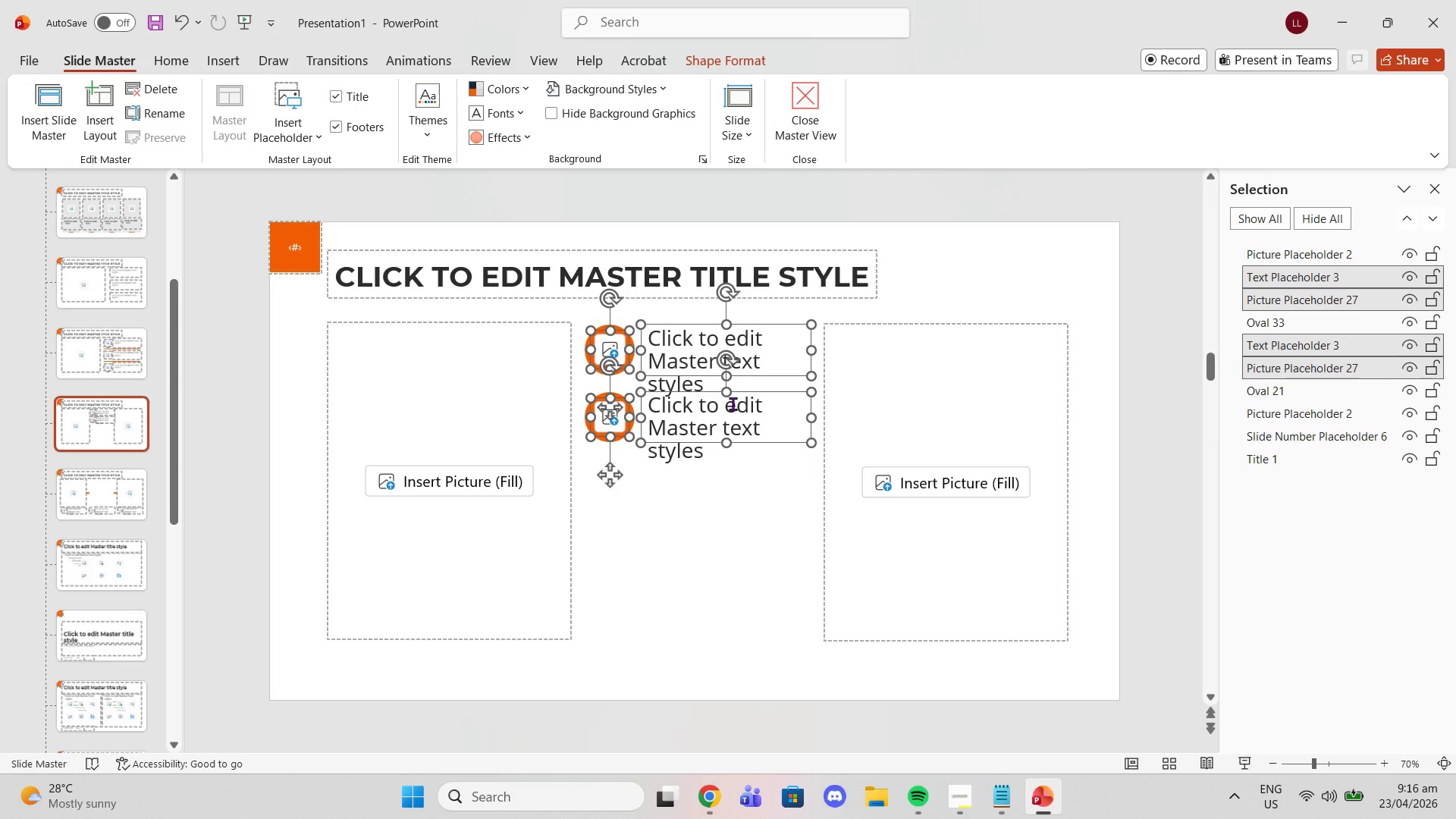 
left_click([733, 403])
 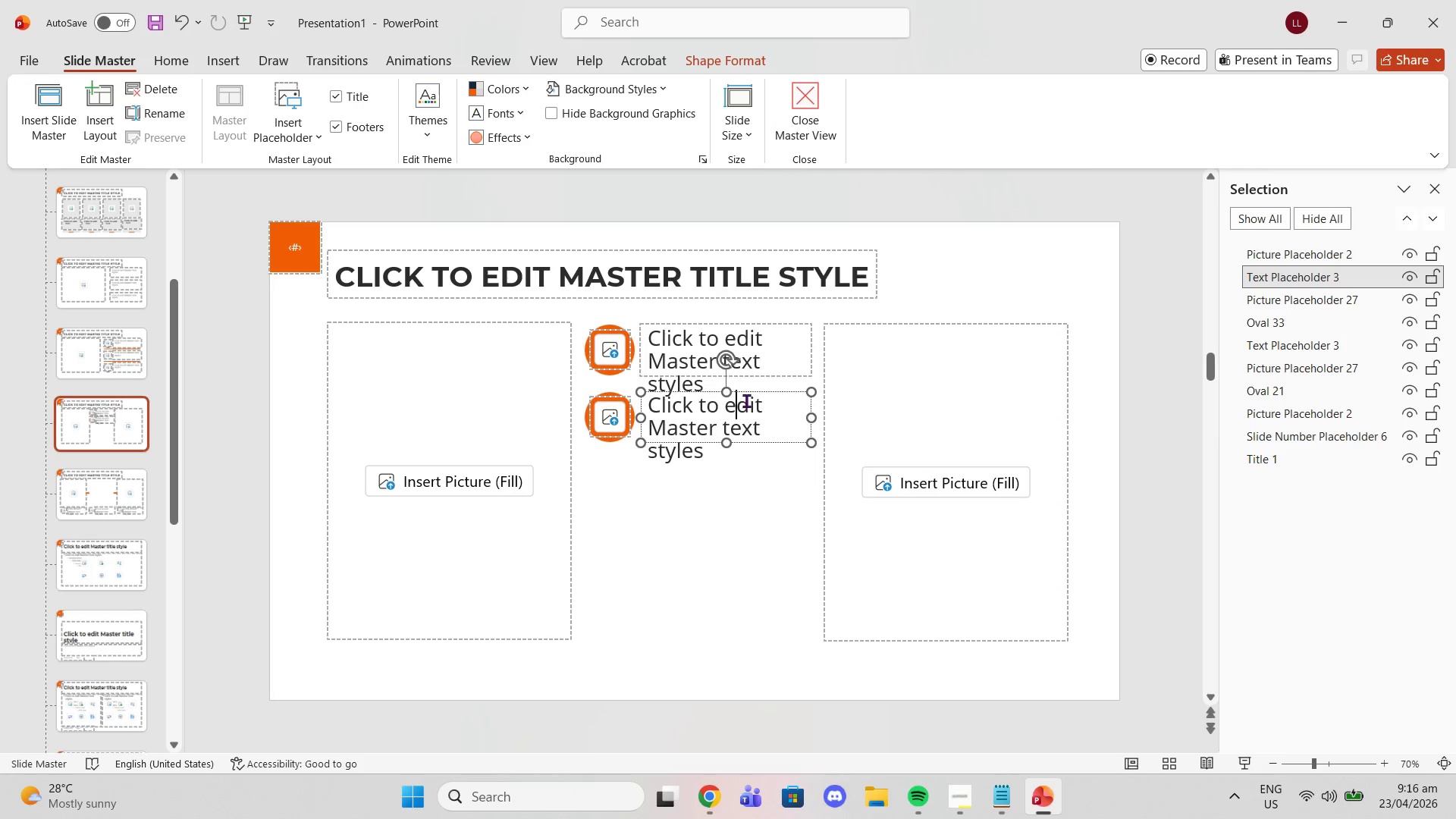 
left_click([747, 388])
 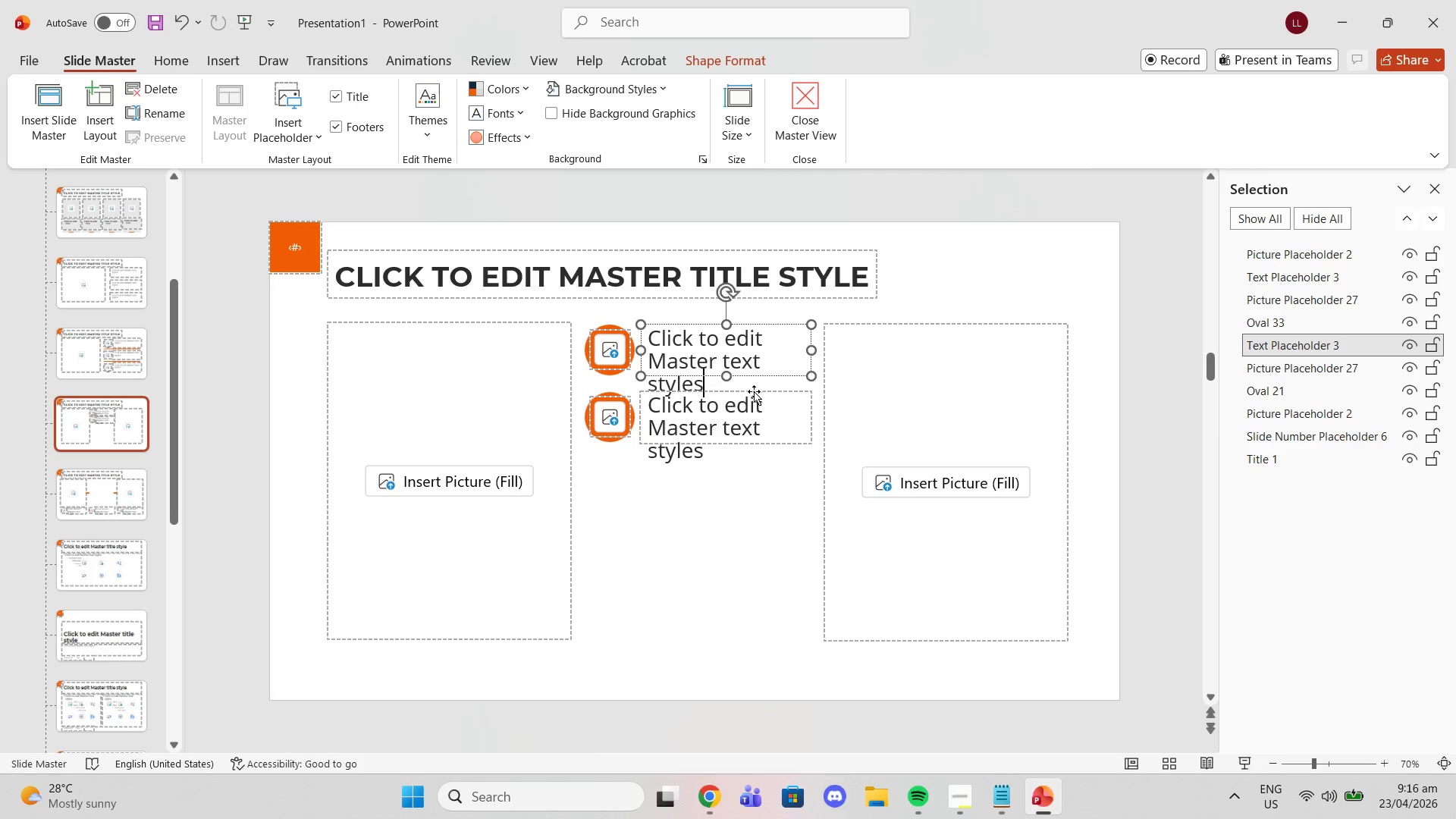 
left_click([755, 391])
 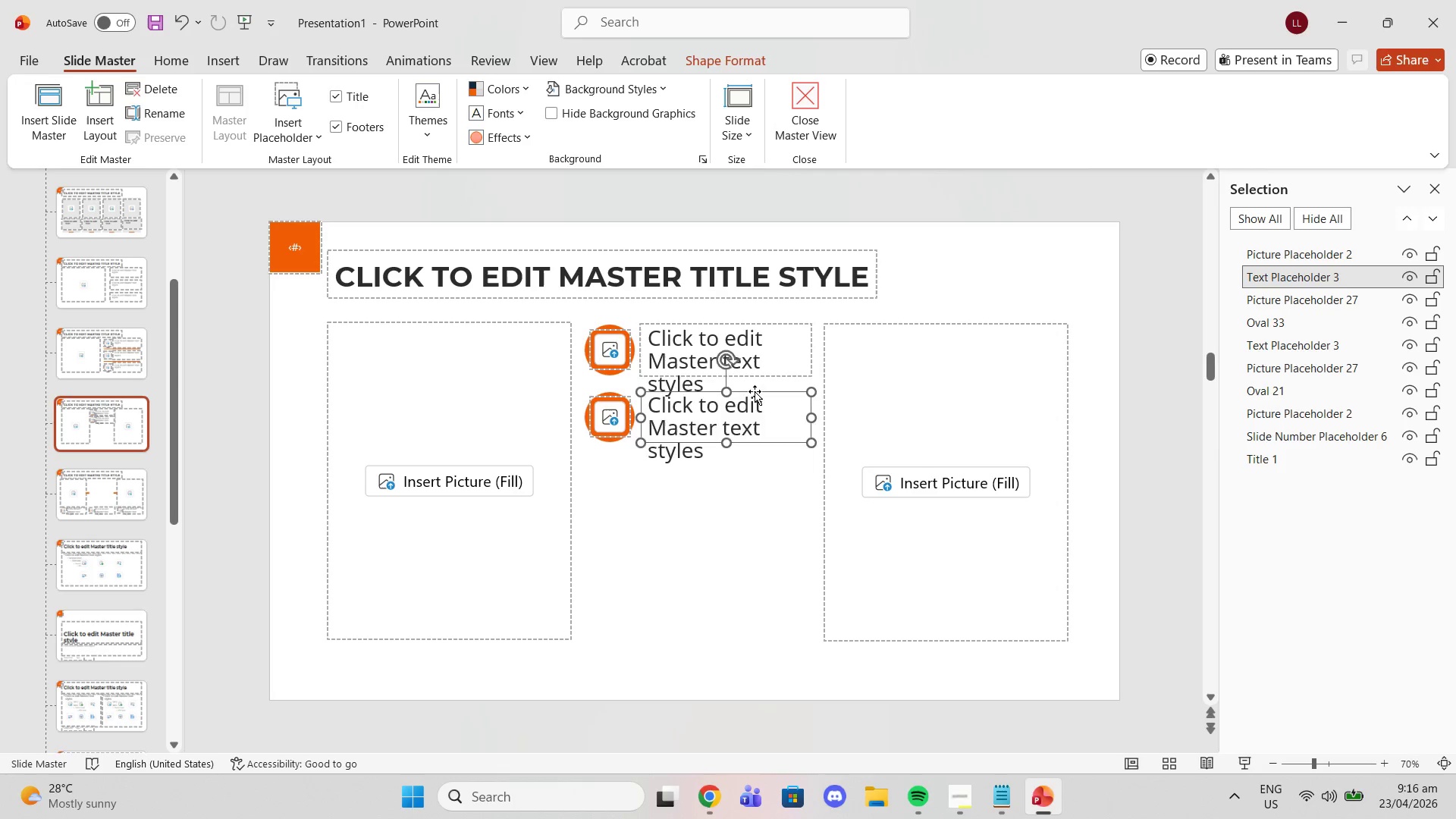 
key(Delete)
 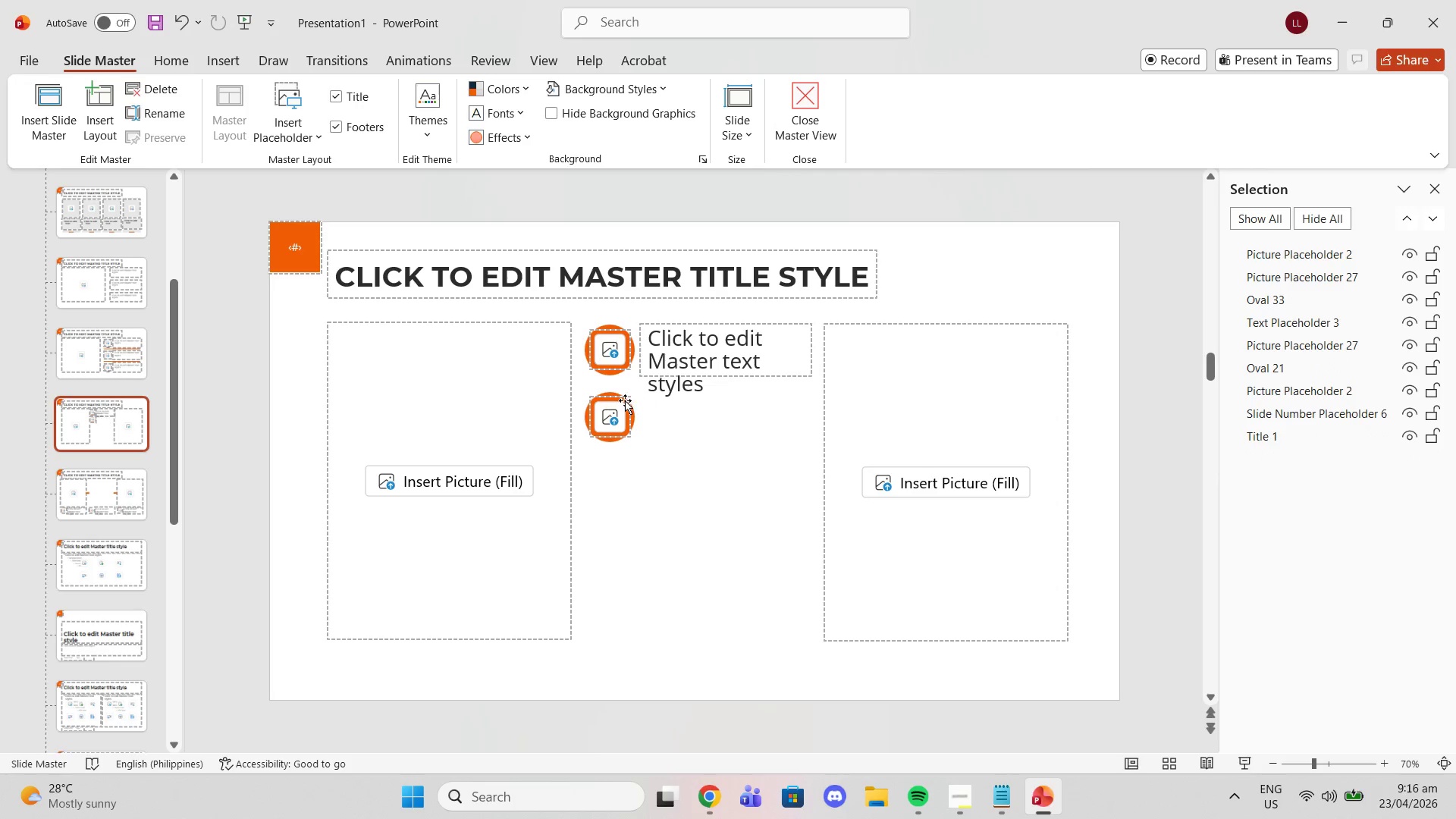 
left_click([620, 400])
 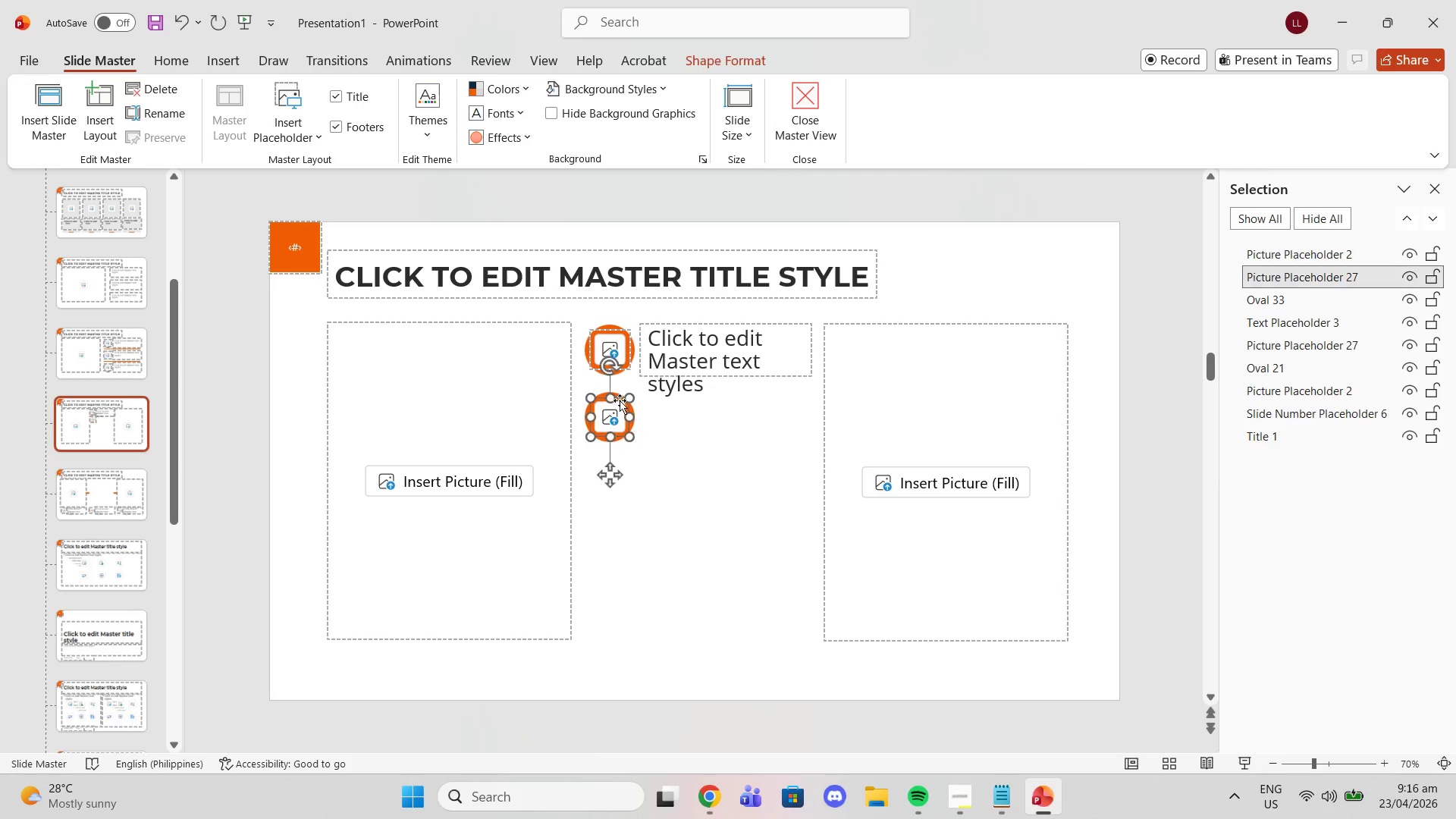 
key(Delete)
 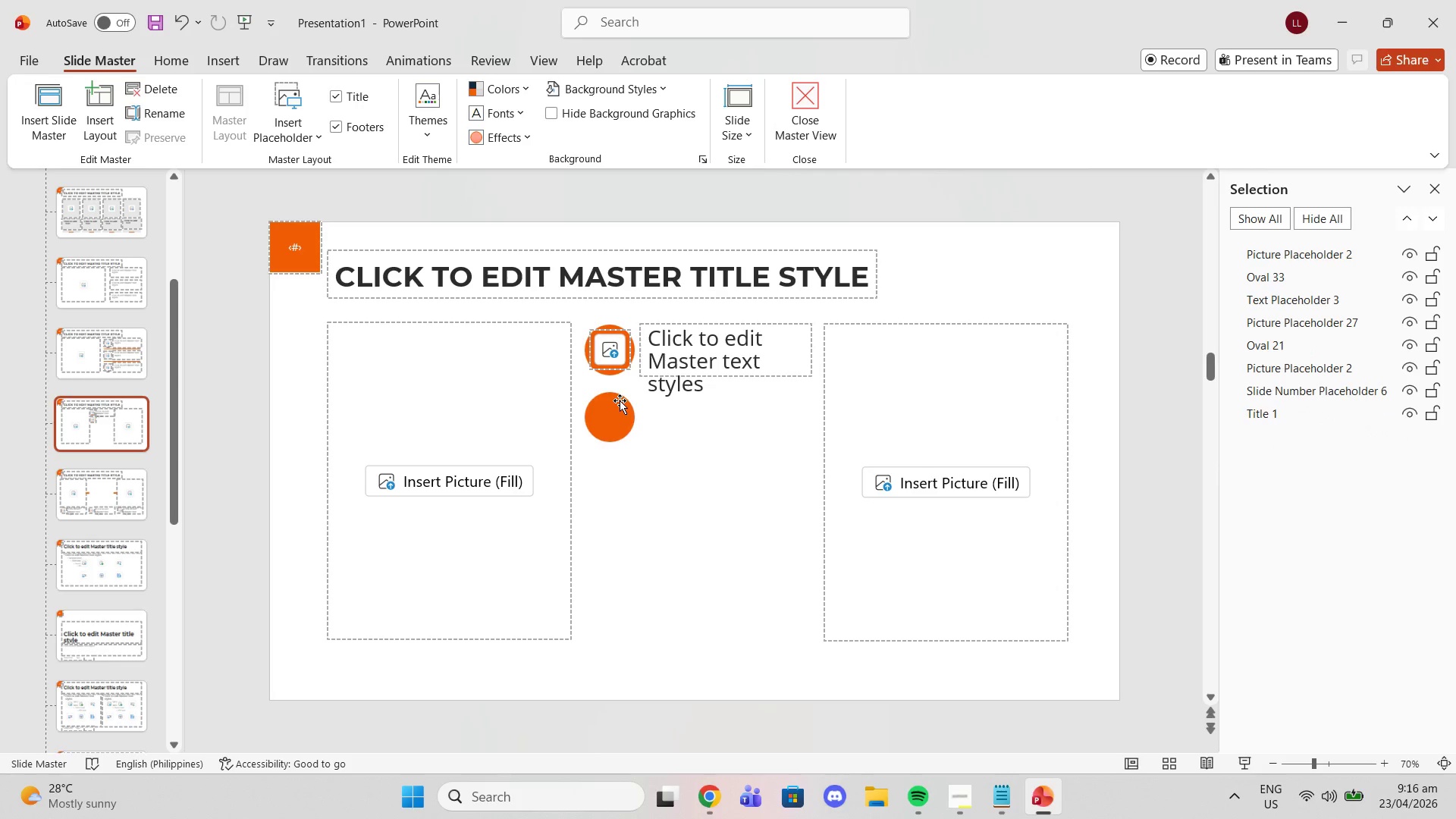 
double_click([620, 400])
 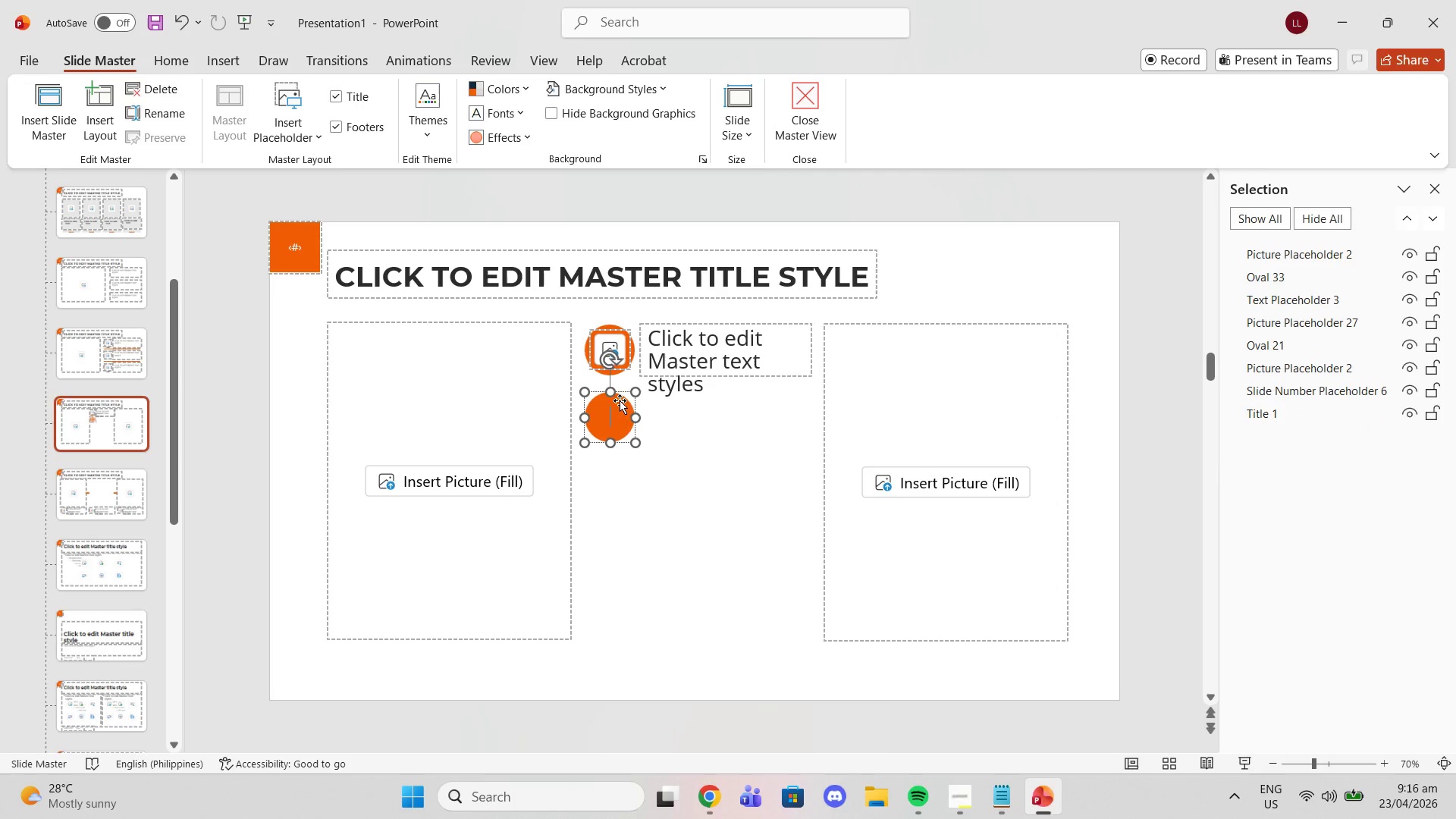 
key(Delete)
 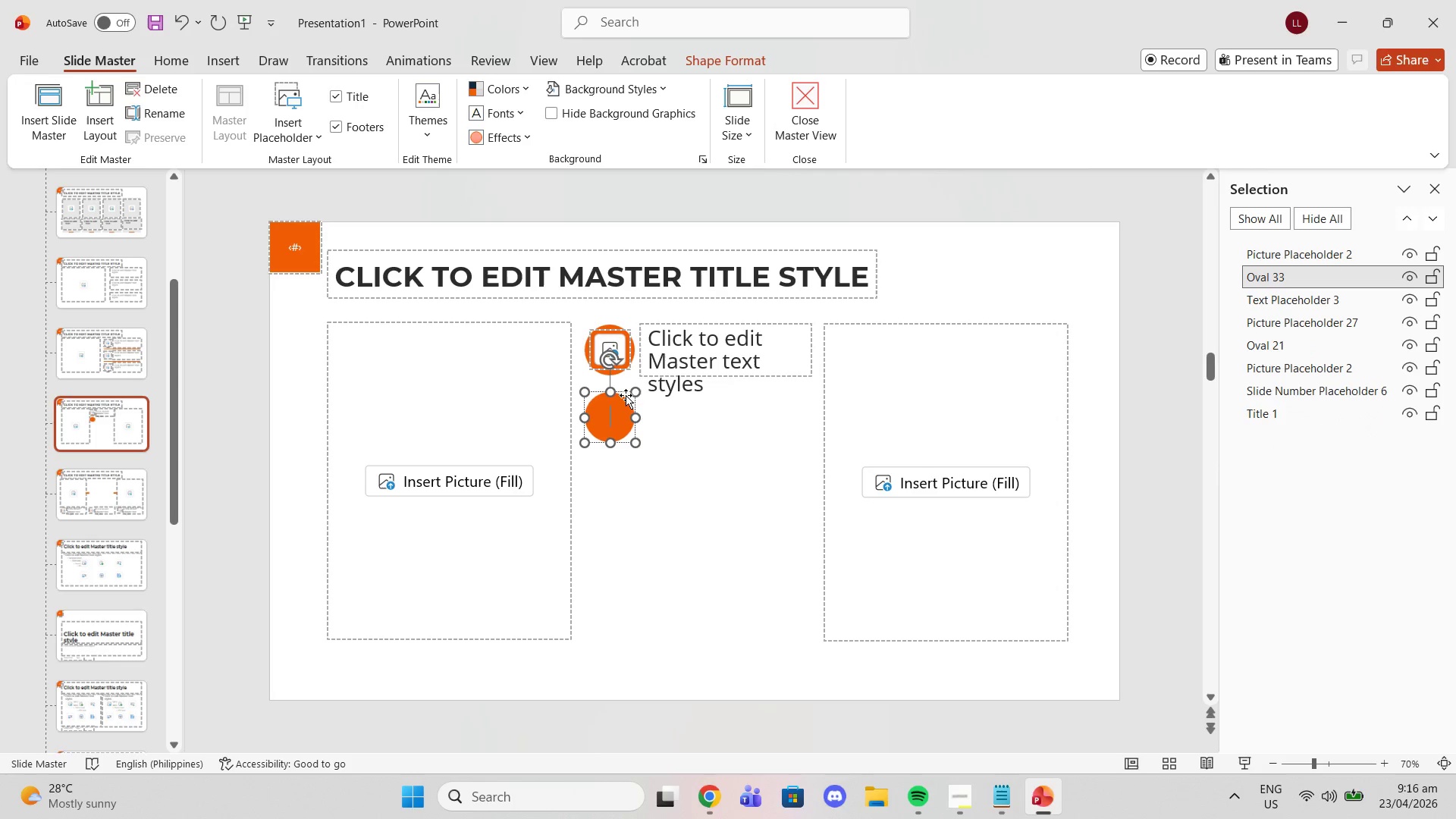 
key(Delete)
 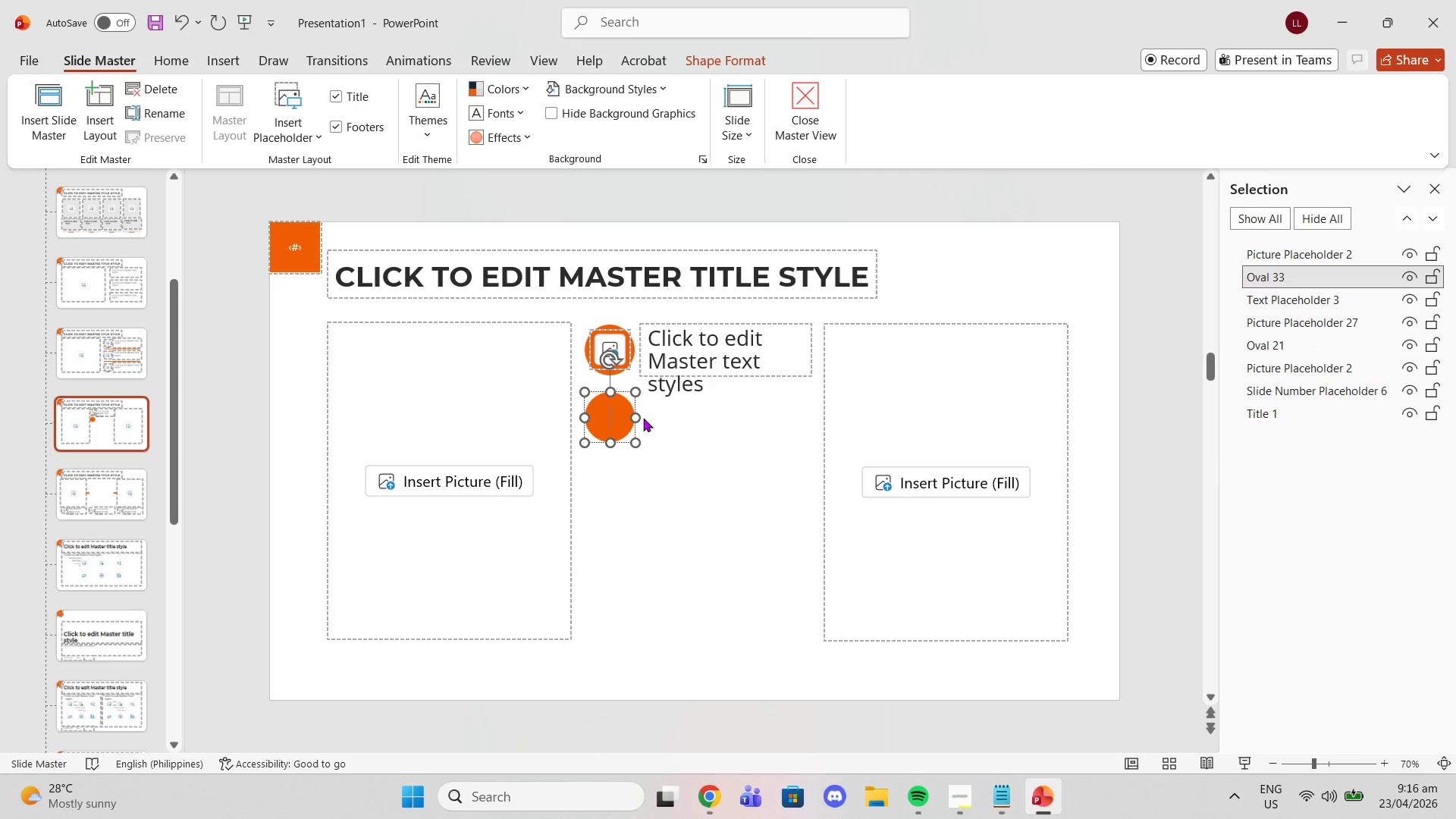 
left_click_drag(start_coordinate=[642, 418], to_coordinate=[639, 416])
 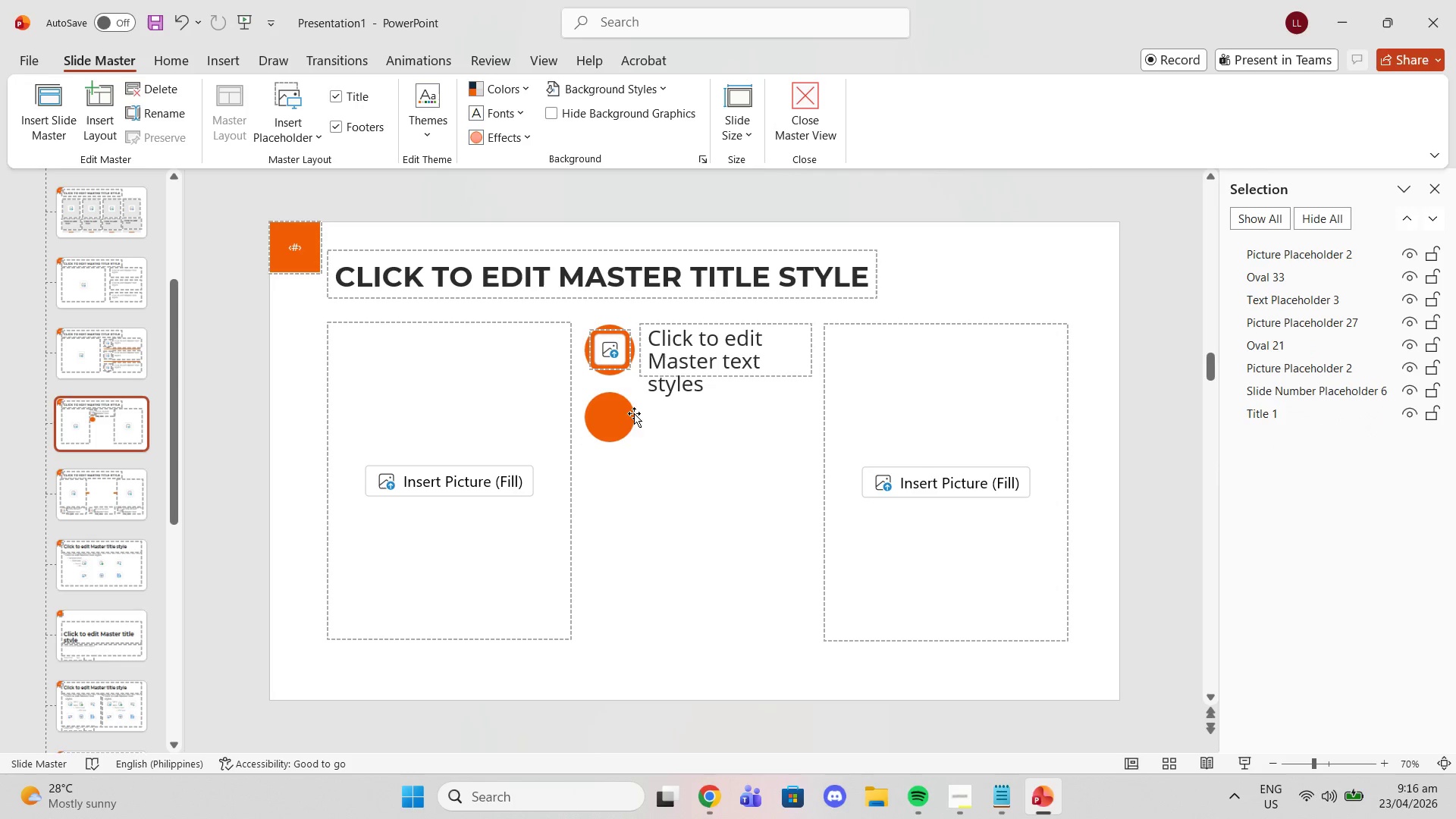 
left_click([630, 412])
 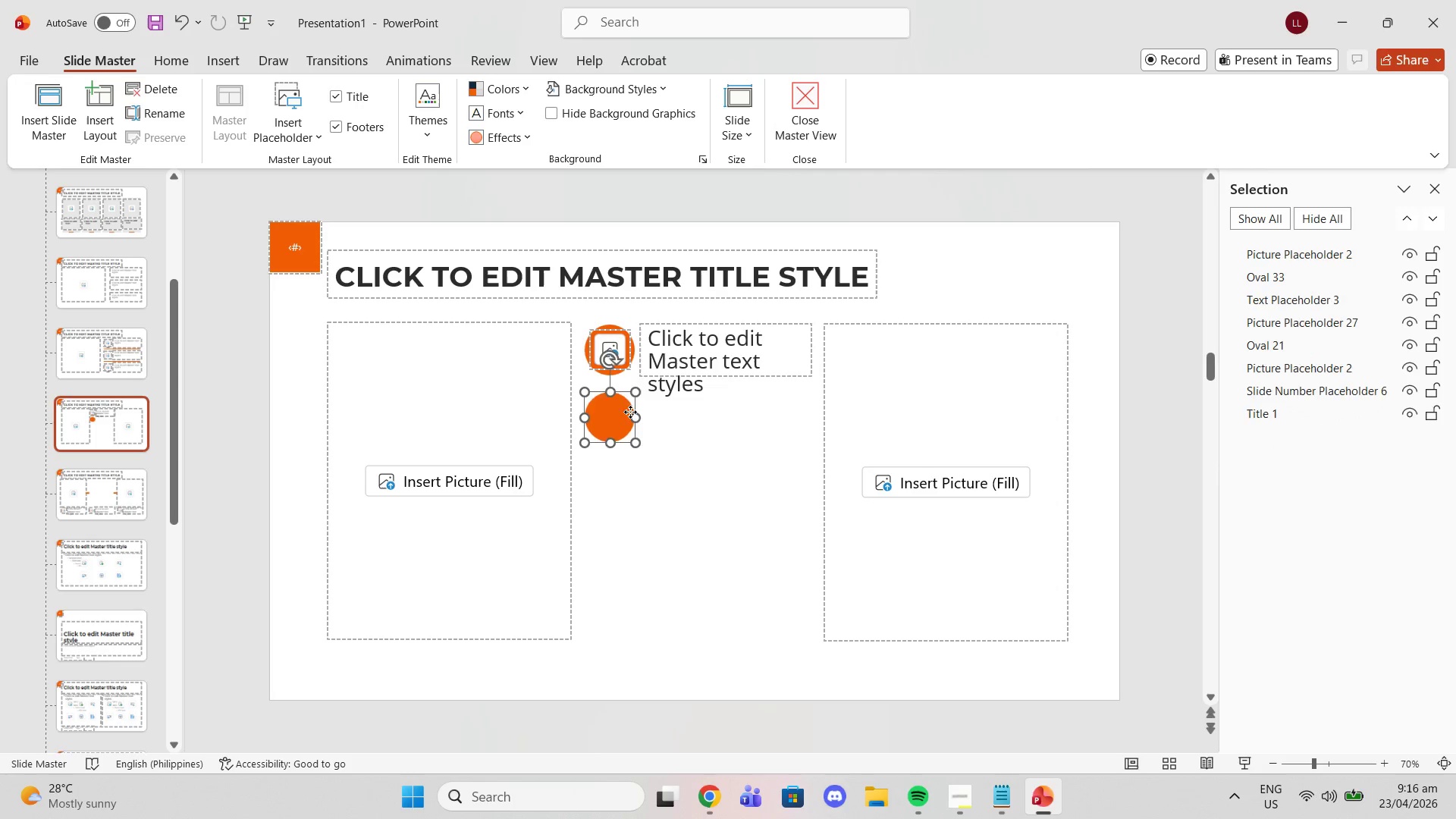 
key(Delete)
 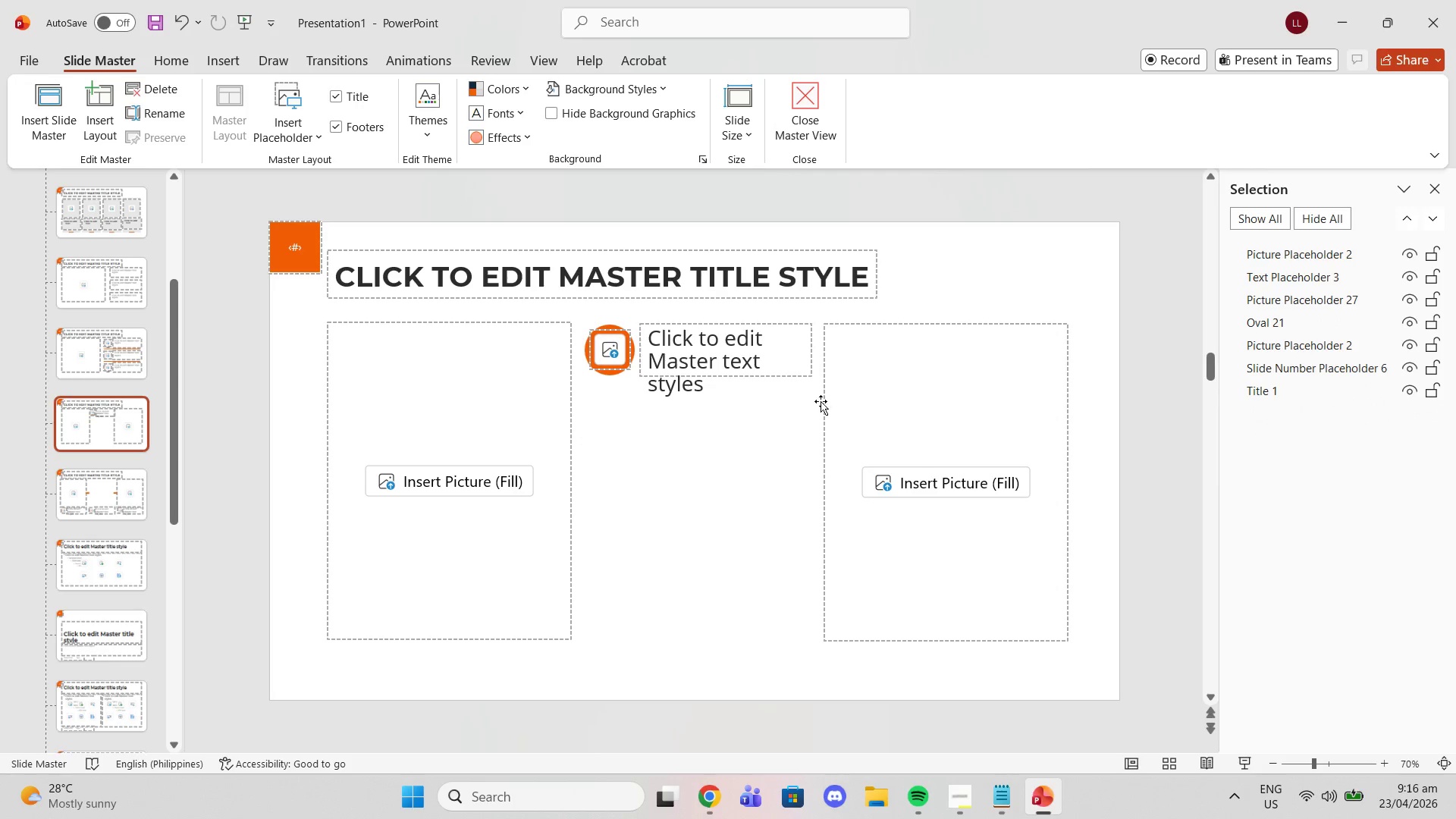 
left_click_drag(start_coordinate=[844, 406], to_coordinate=[812, 400])
 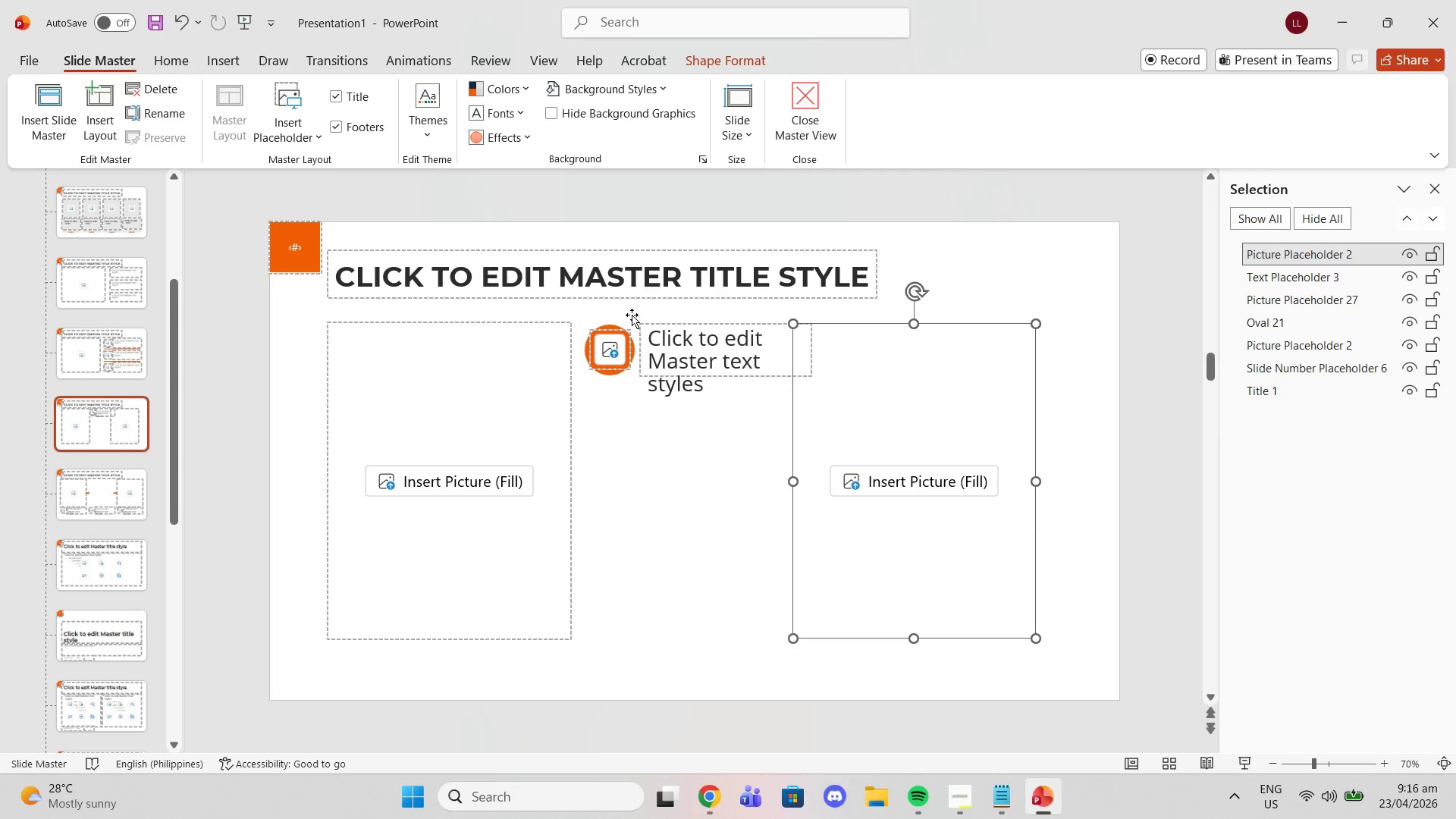 
left_click([616, 303])
 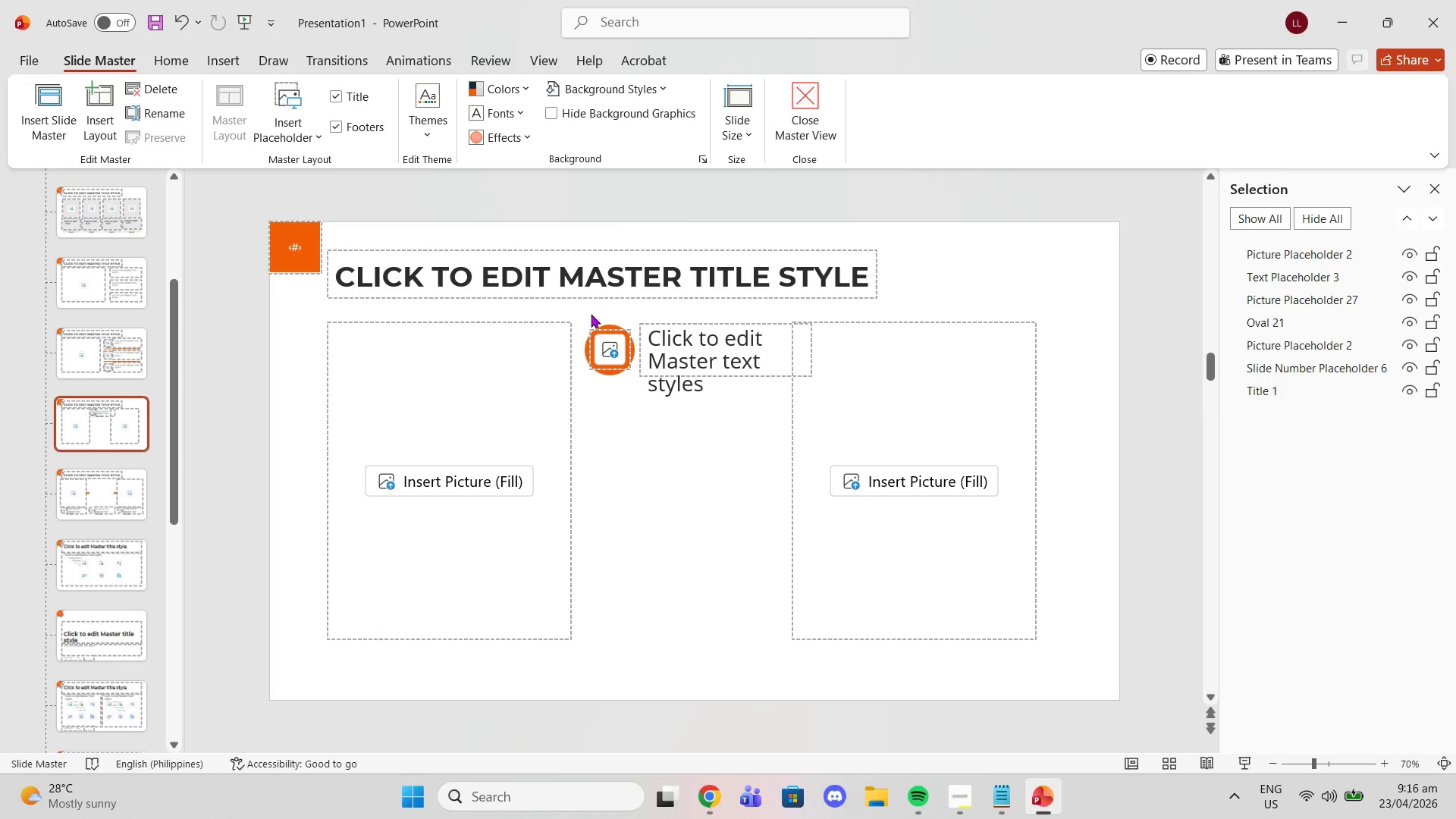 
left_click_drag(start_coordinate=[585, 313], to_coordinate=[766, 432])
 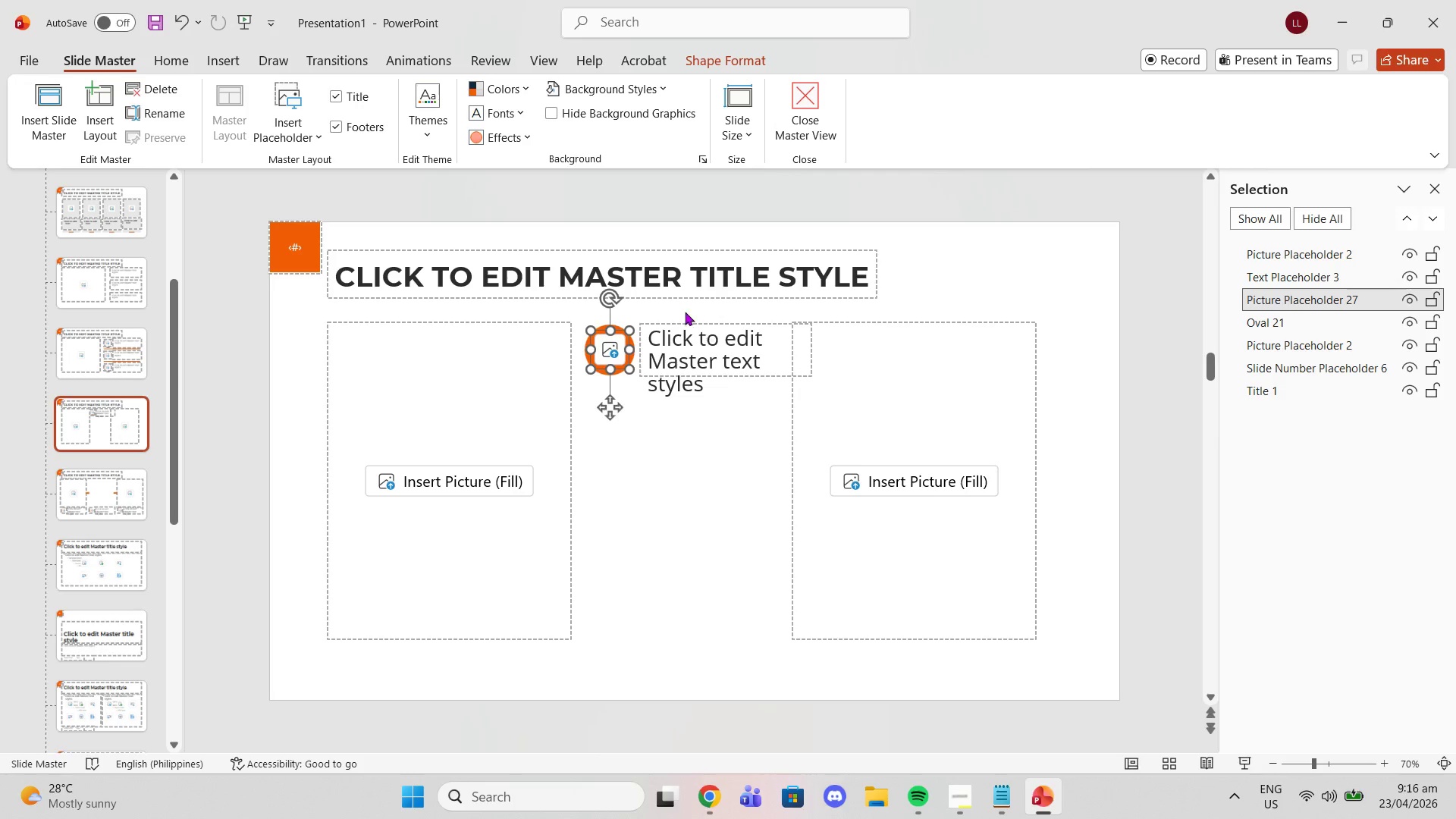 
key(Delete)
 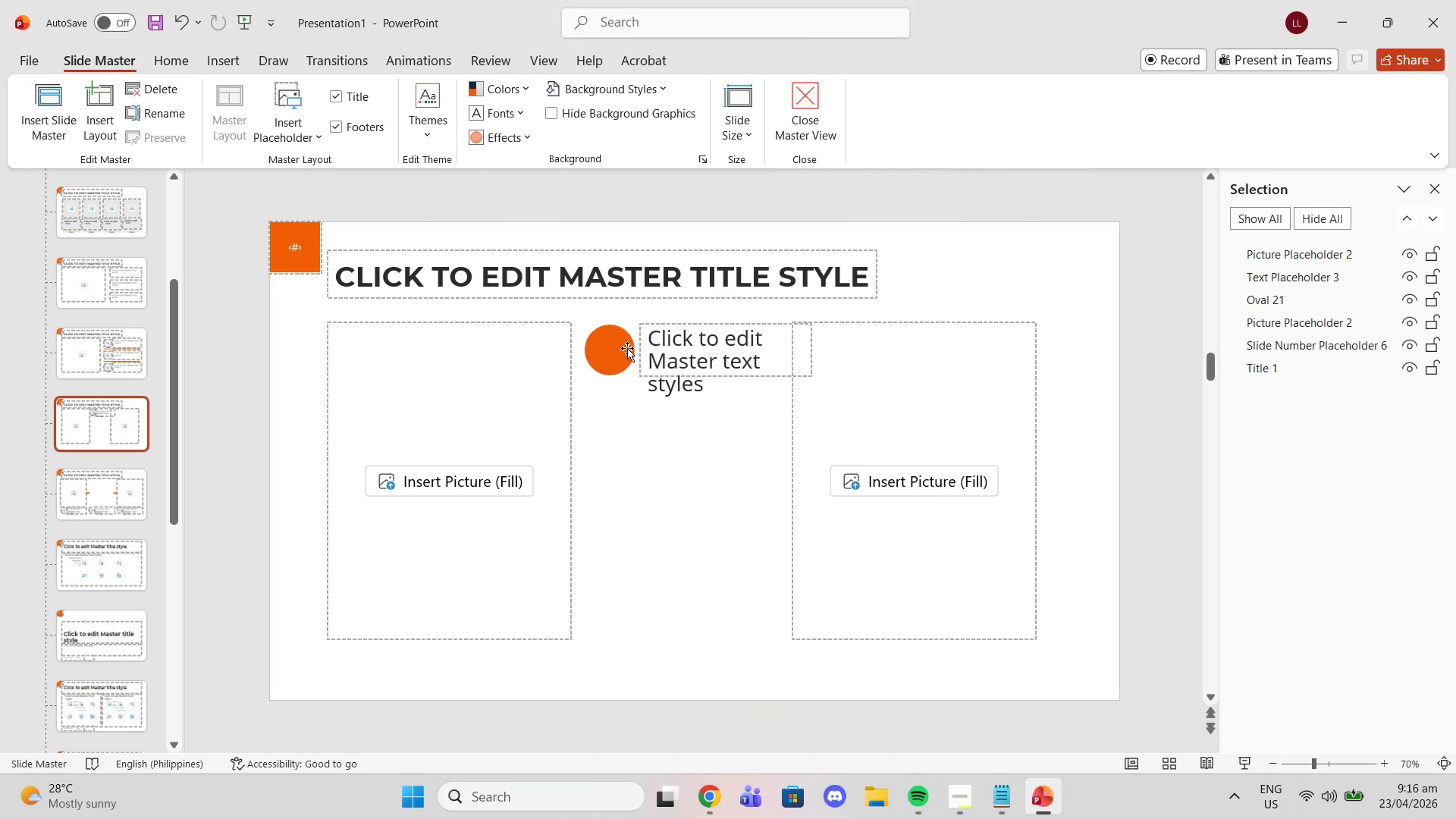 
left_click([622, 350])
 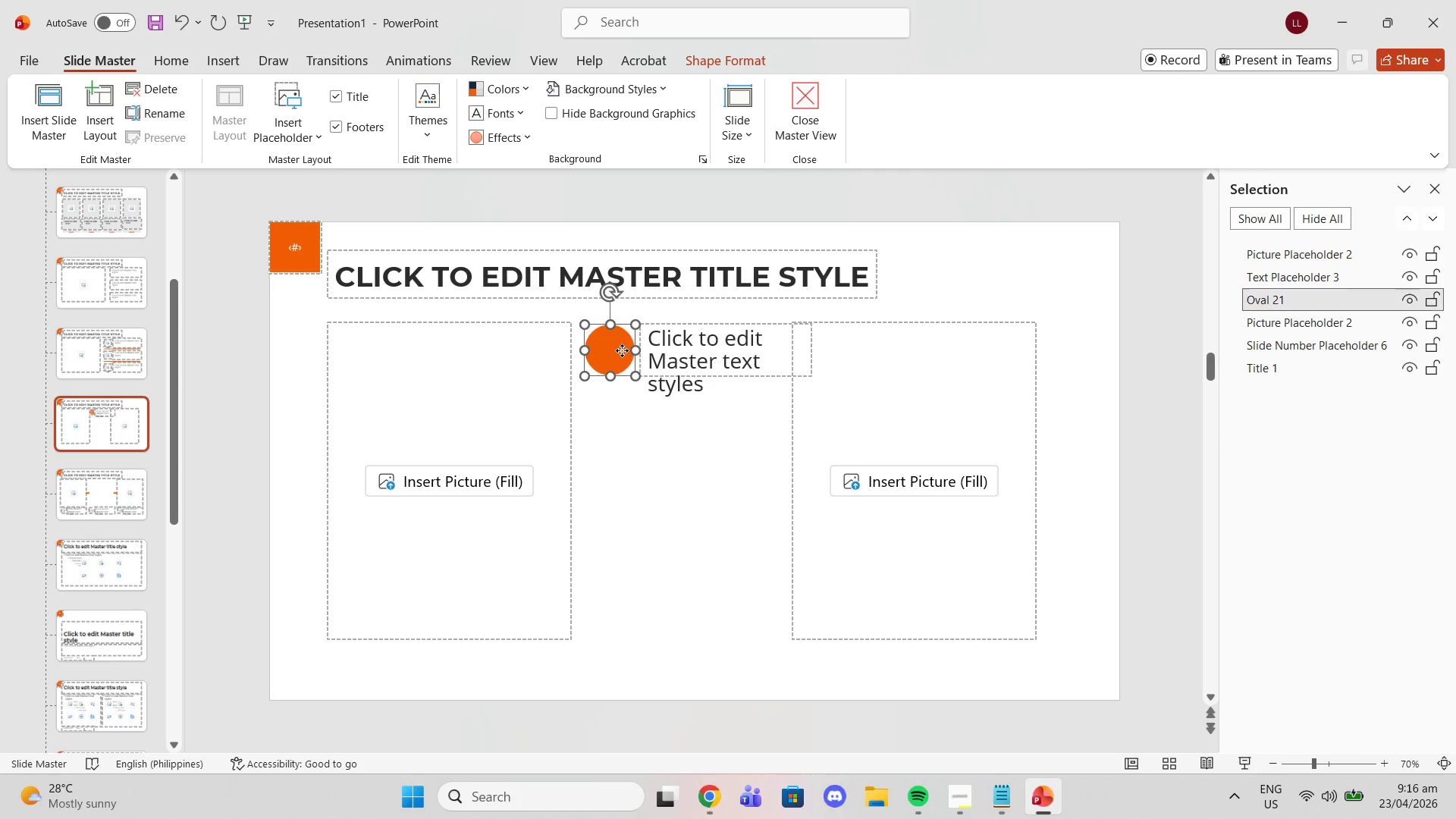 
key(Delete)
 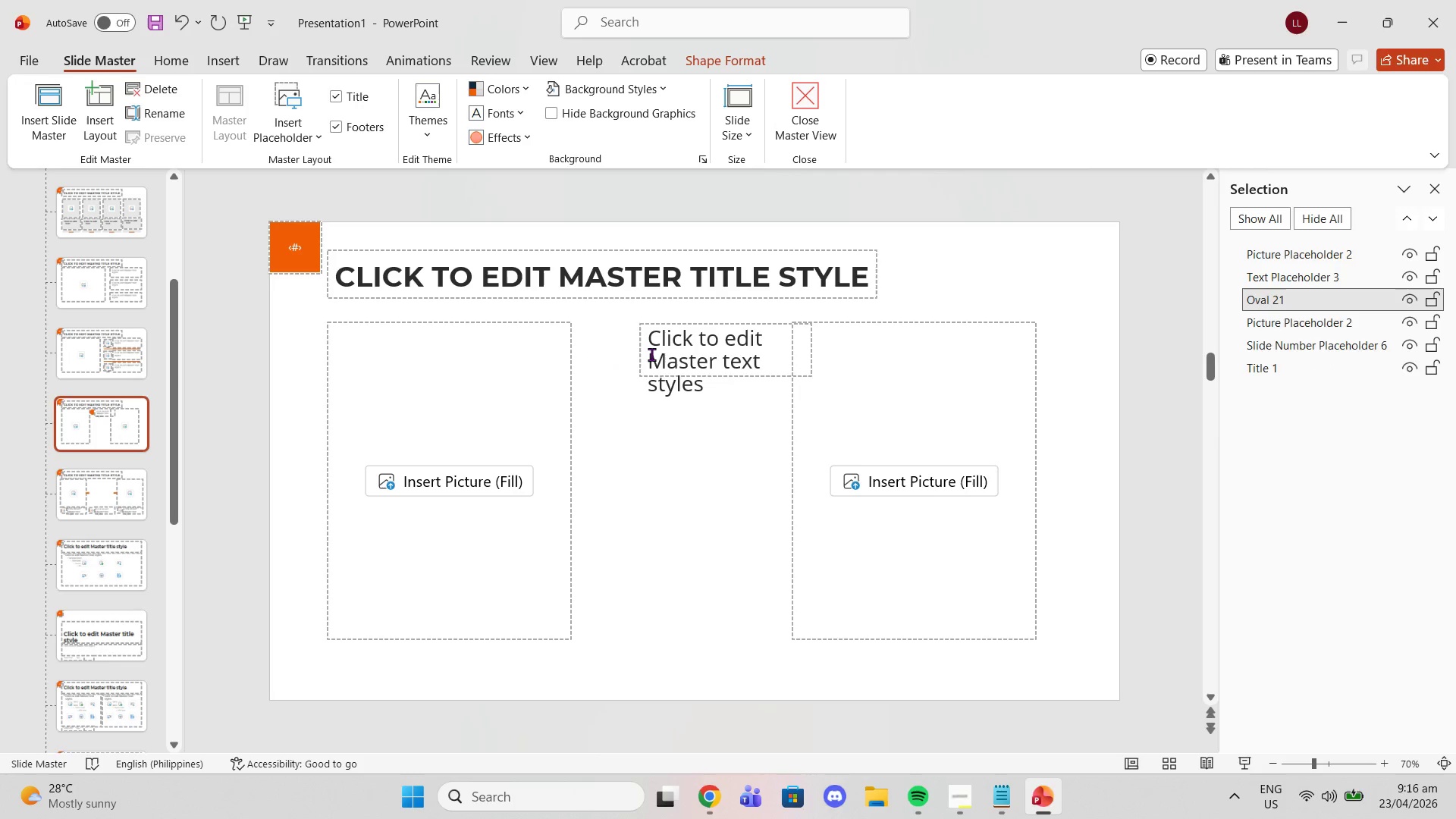 
double_click([652, 354])
 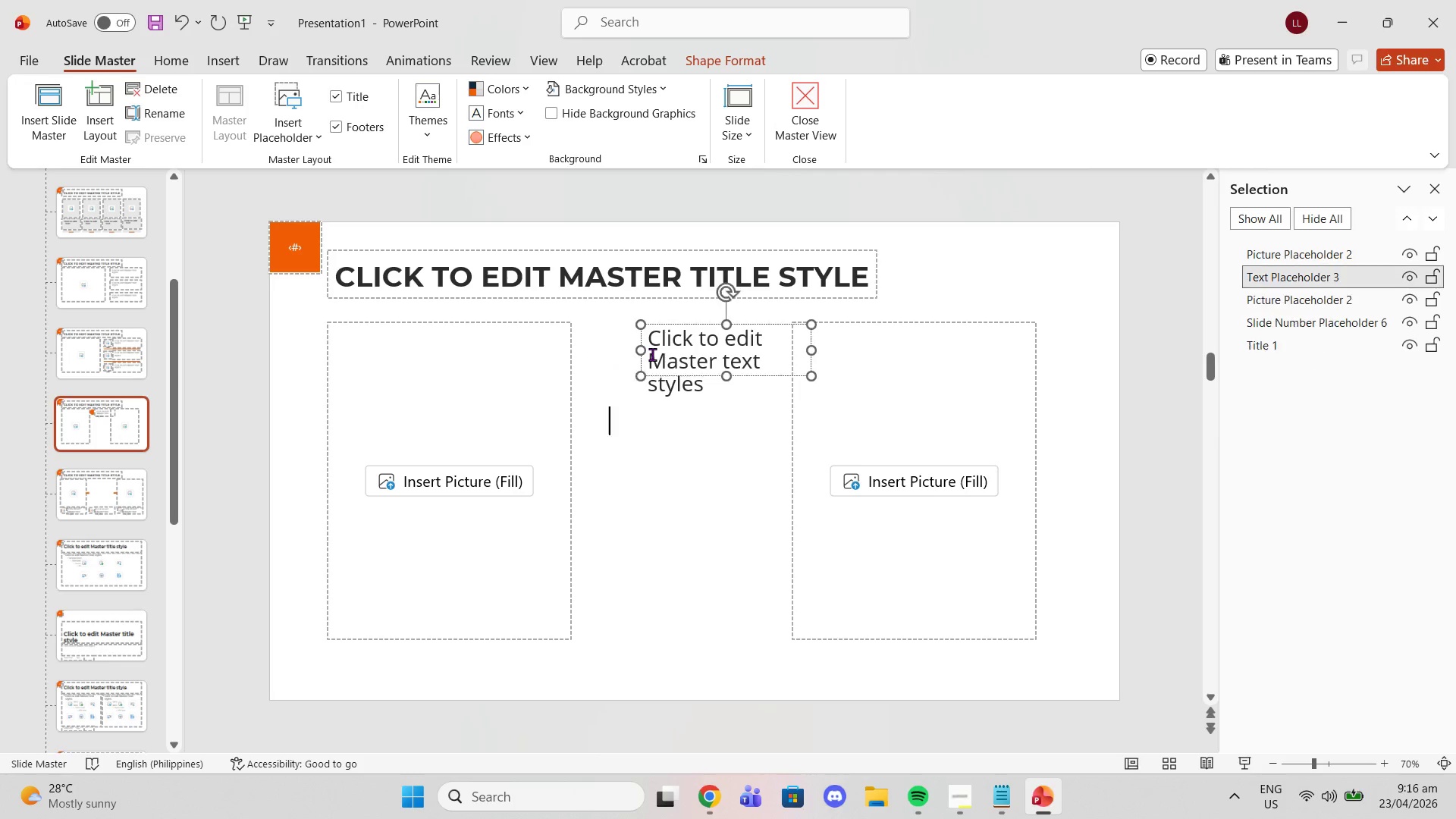 
key(Delete)
 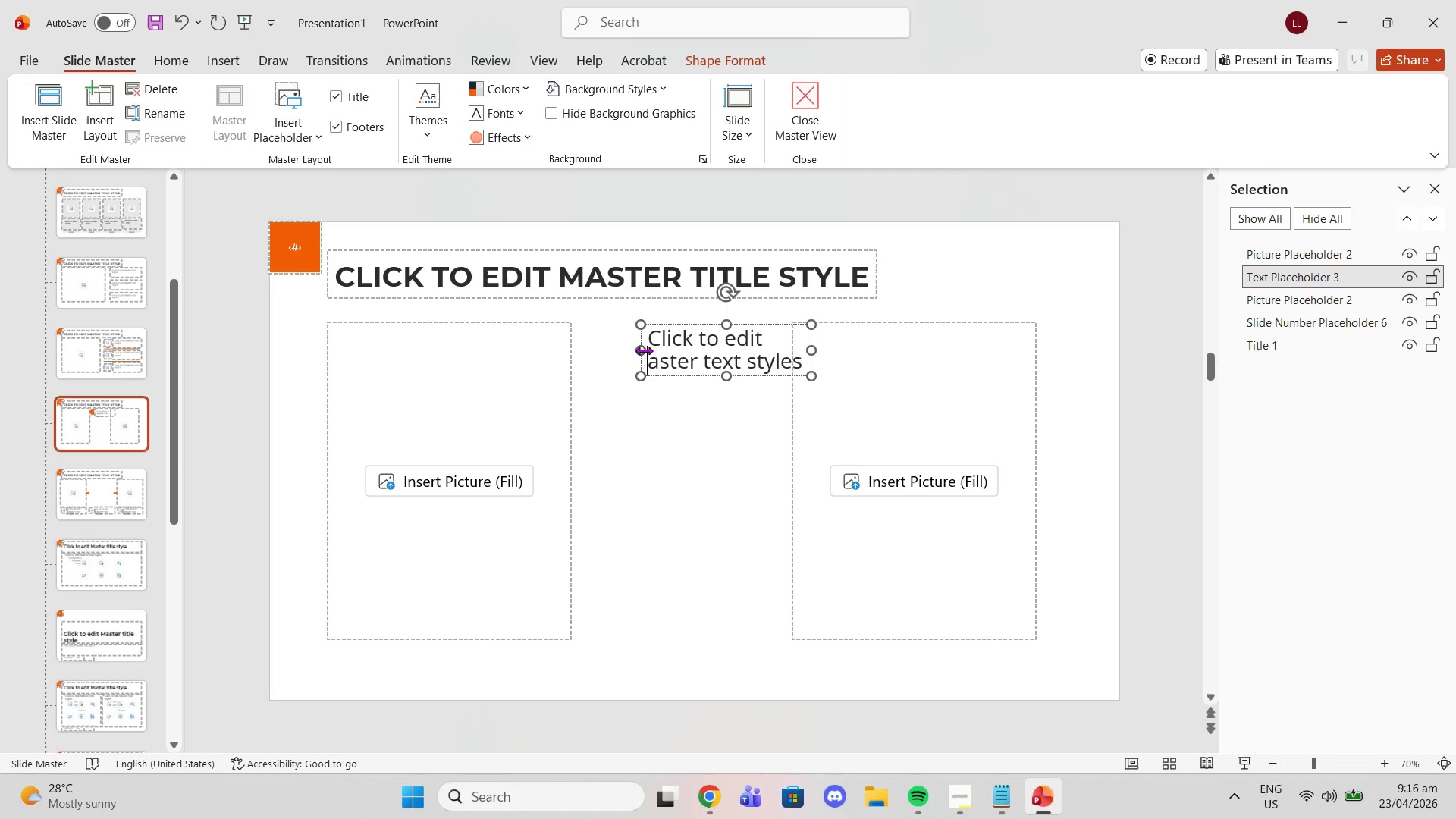 
left_click([641, 350])
 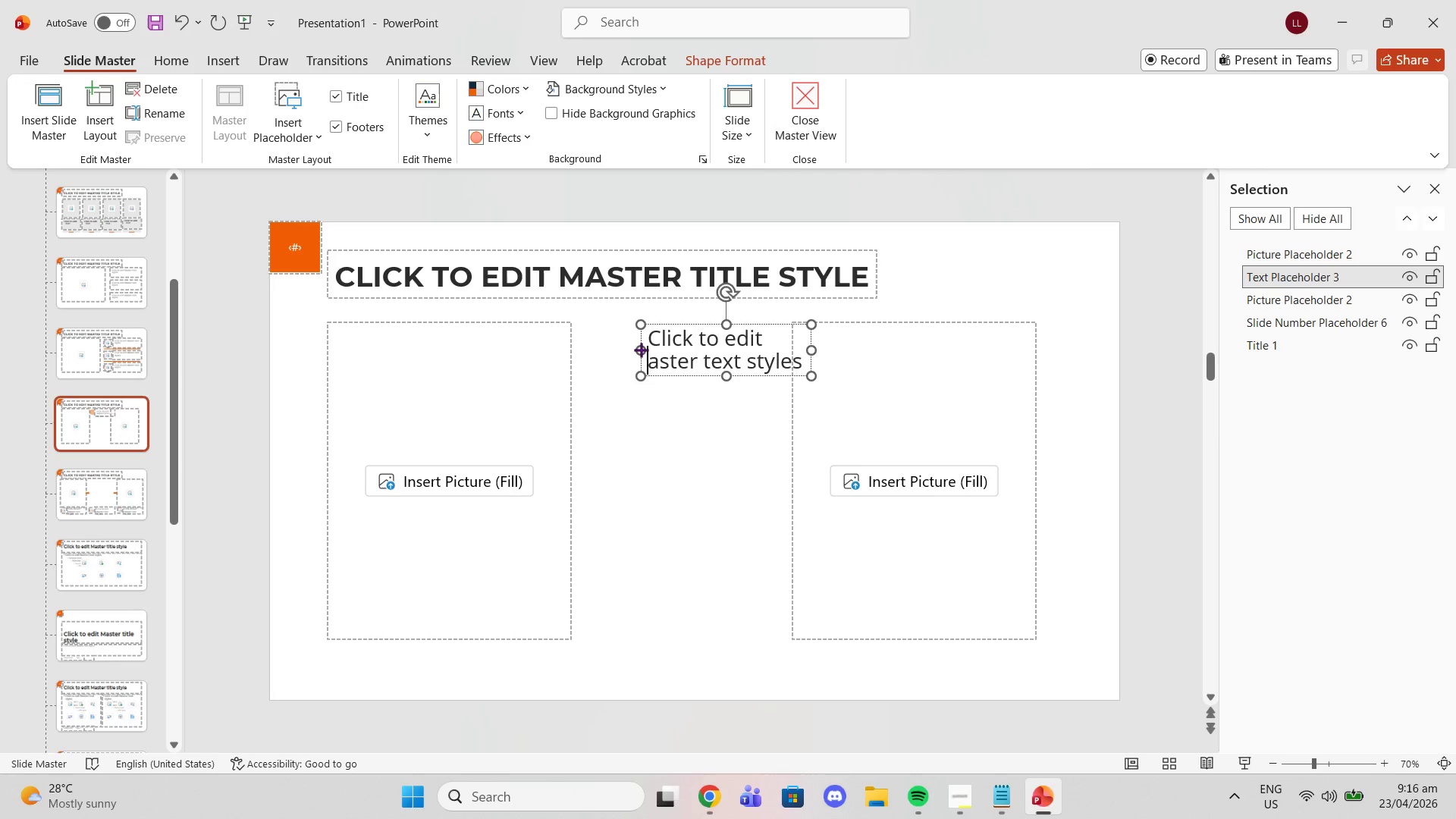 
key(Delete)
 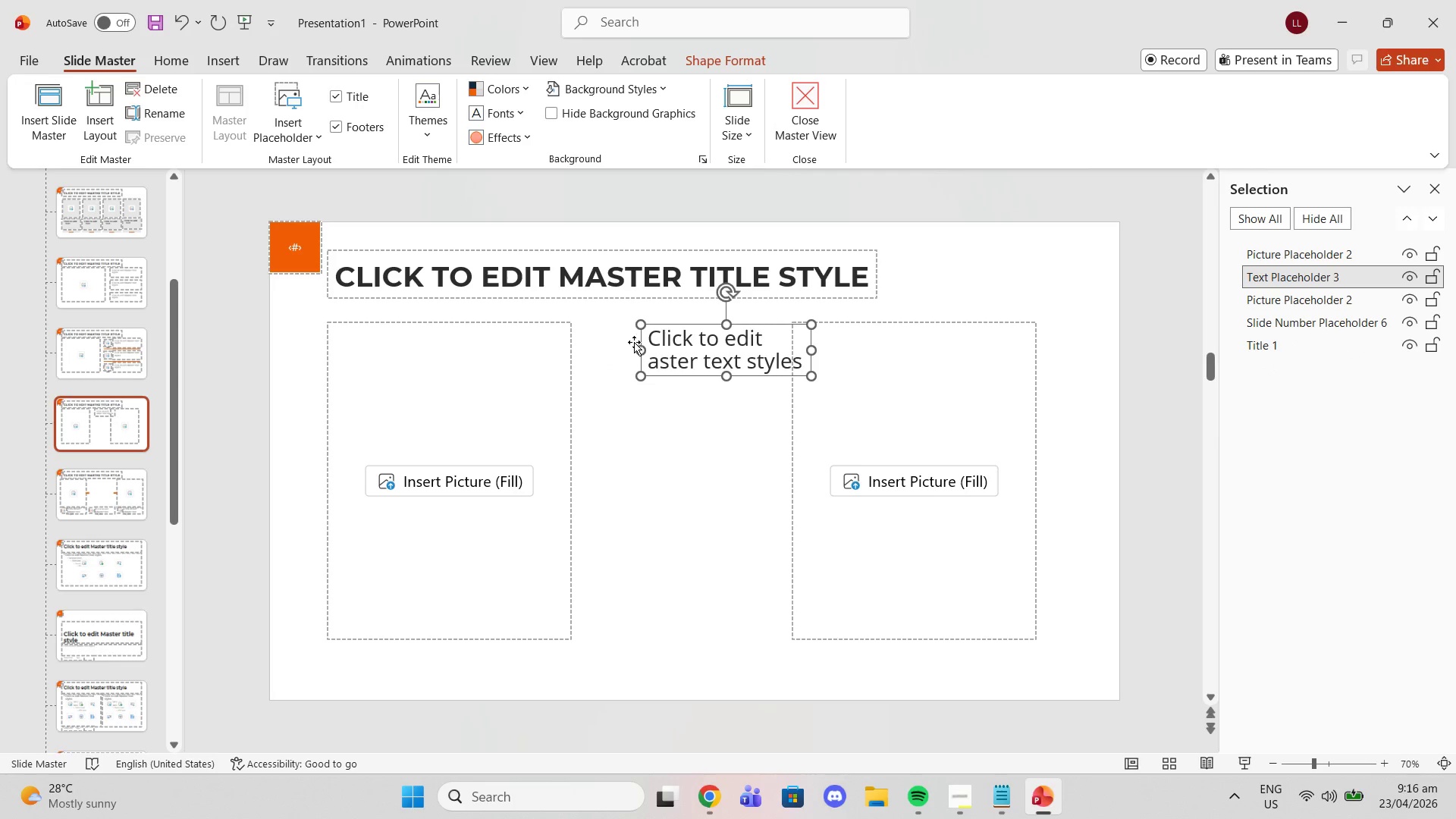 
left_click([634, 342])
 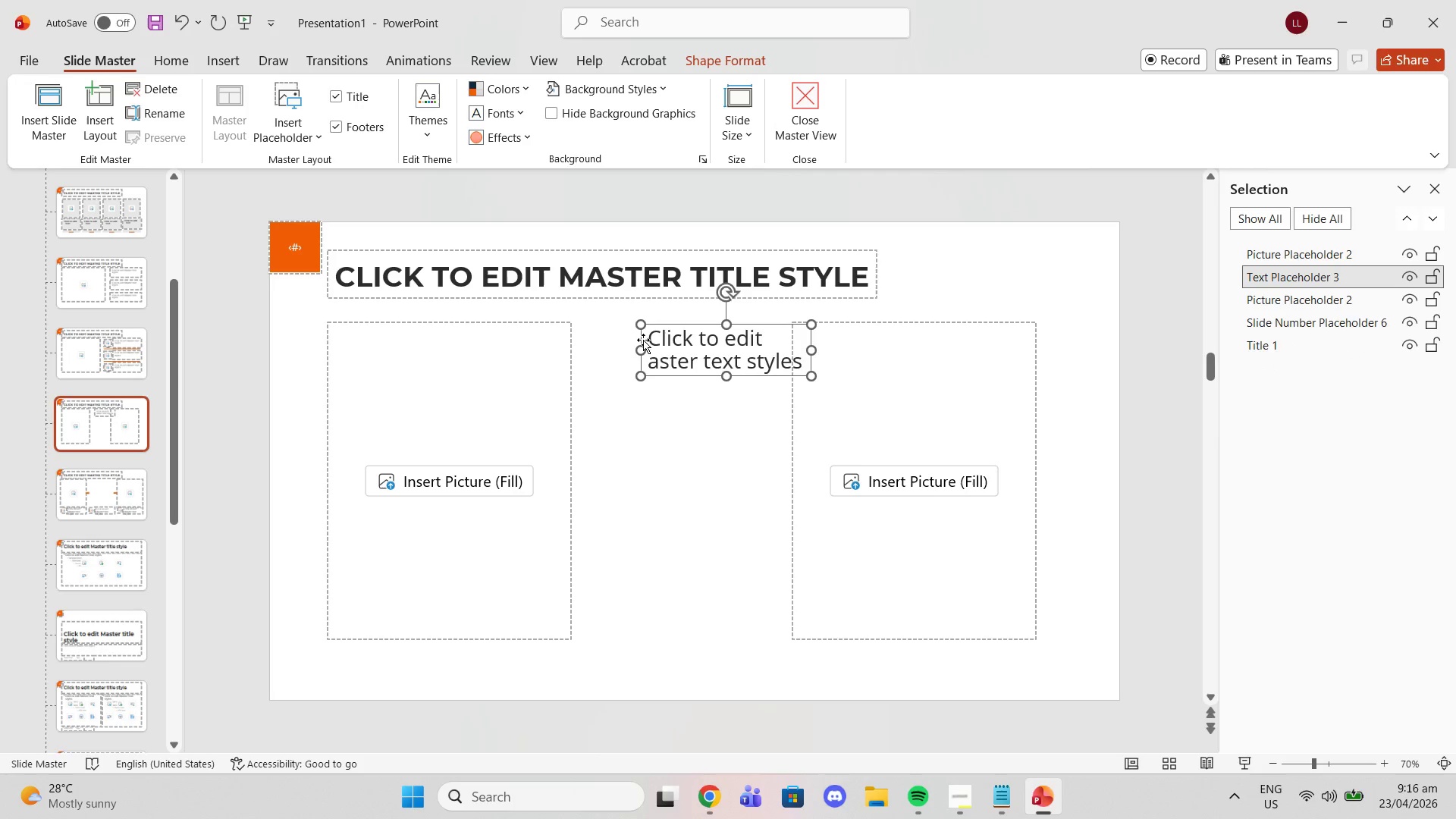 
left_click([643, 340])
 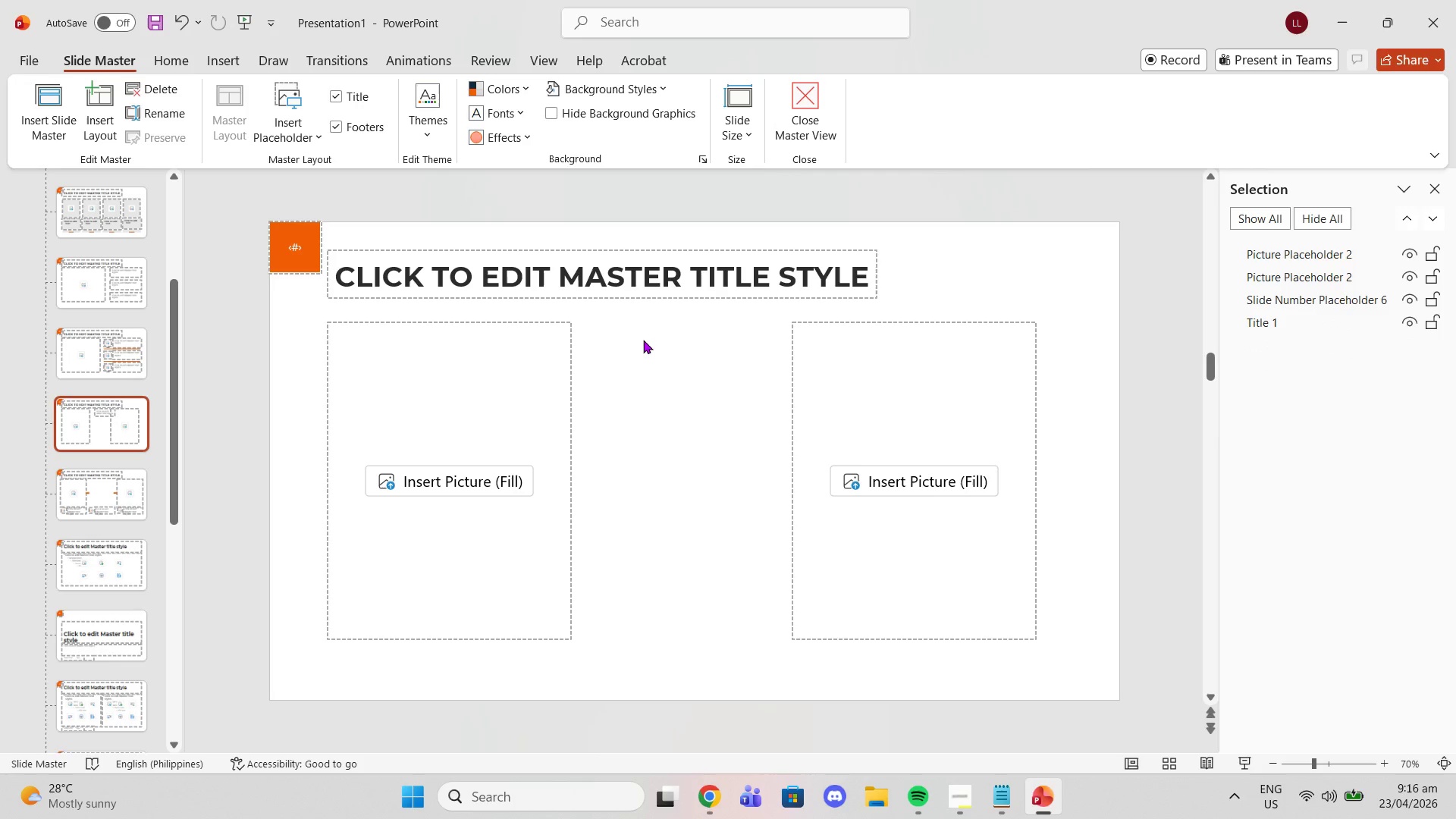 
key(Delete)
 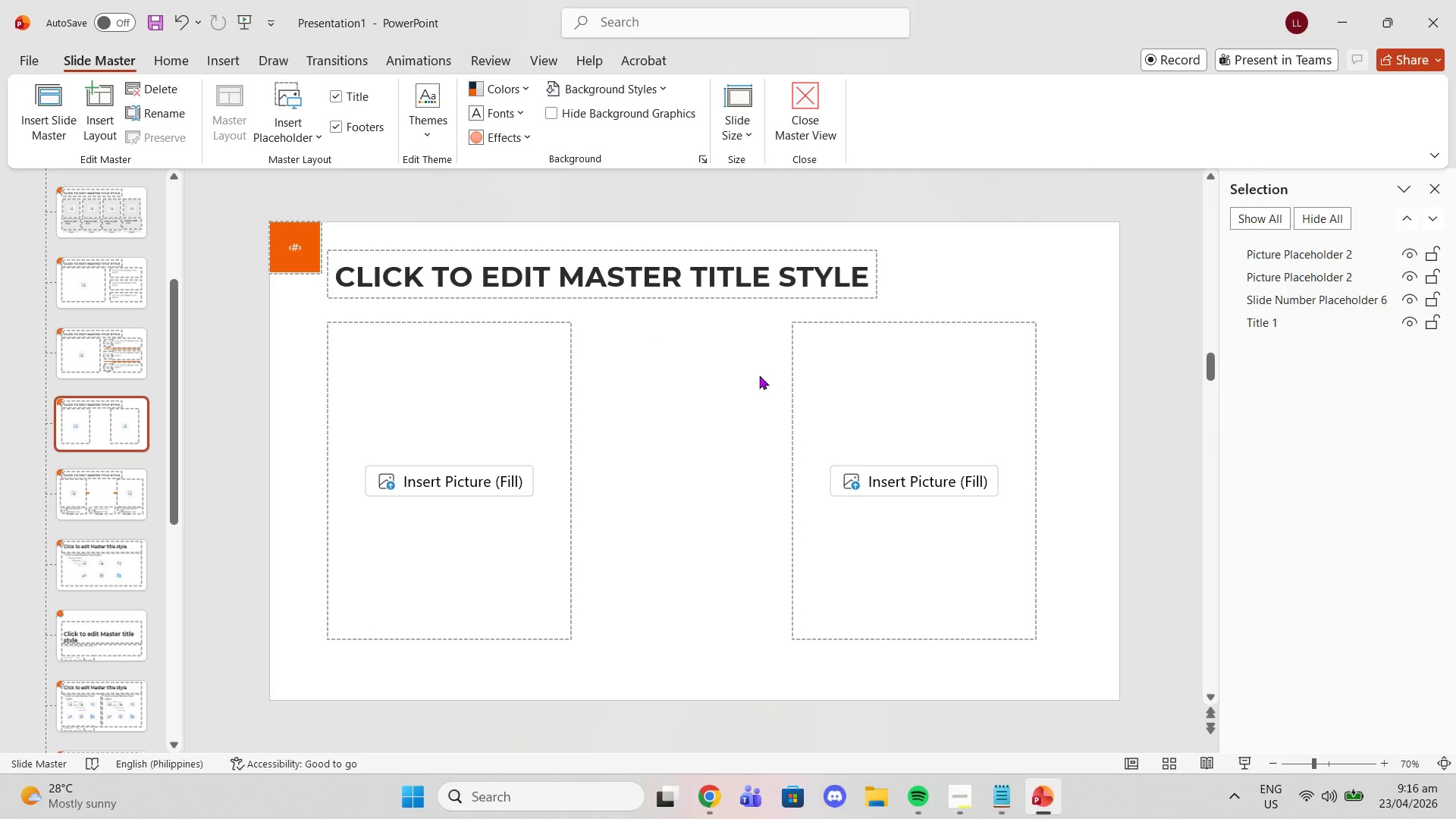 
left_click_drag(start_coordinate=[837, 375], to_coordinate=[860, 371])
 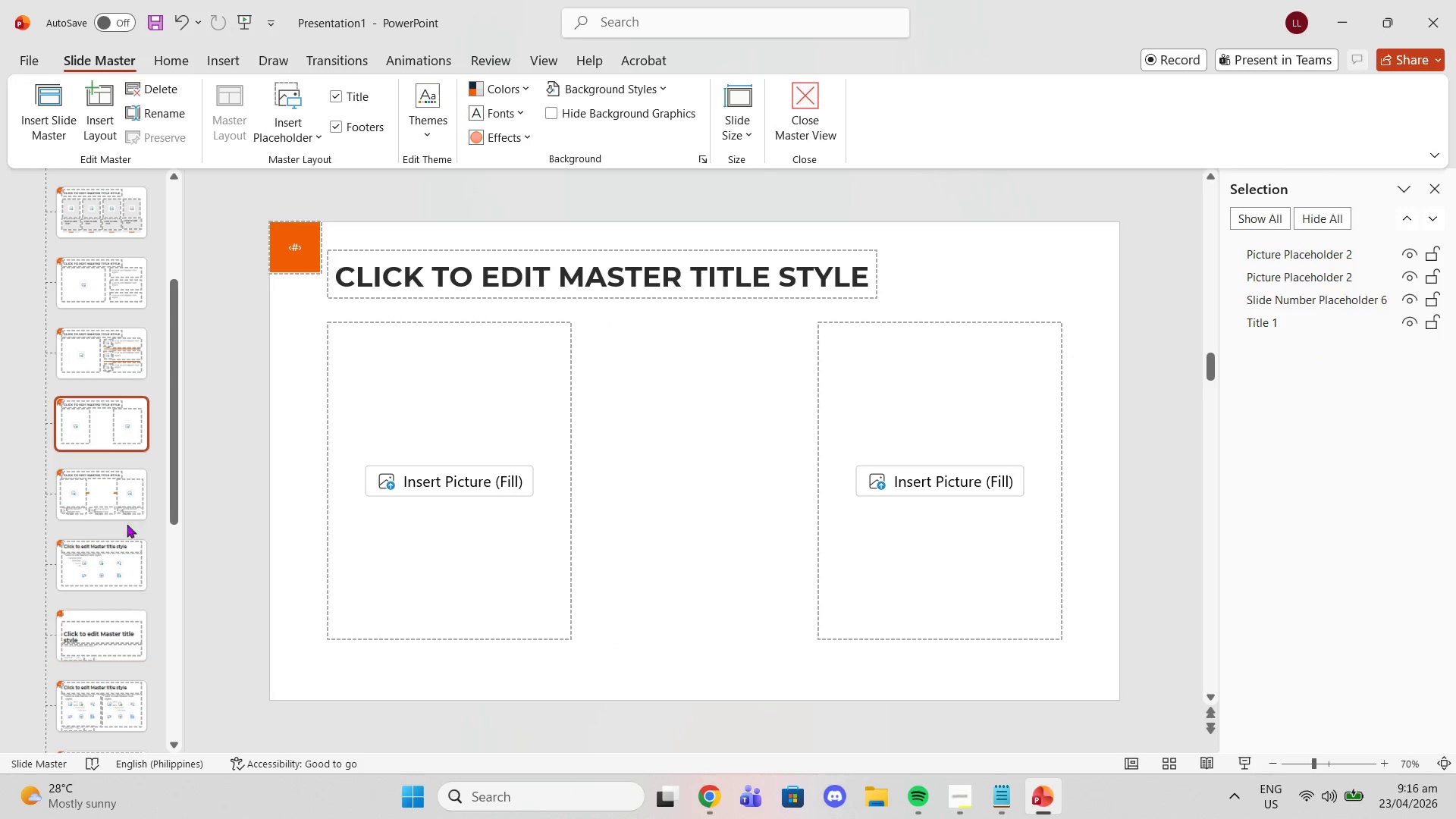 
left_click([89, 369])
 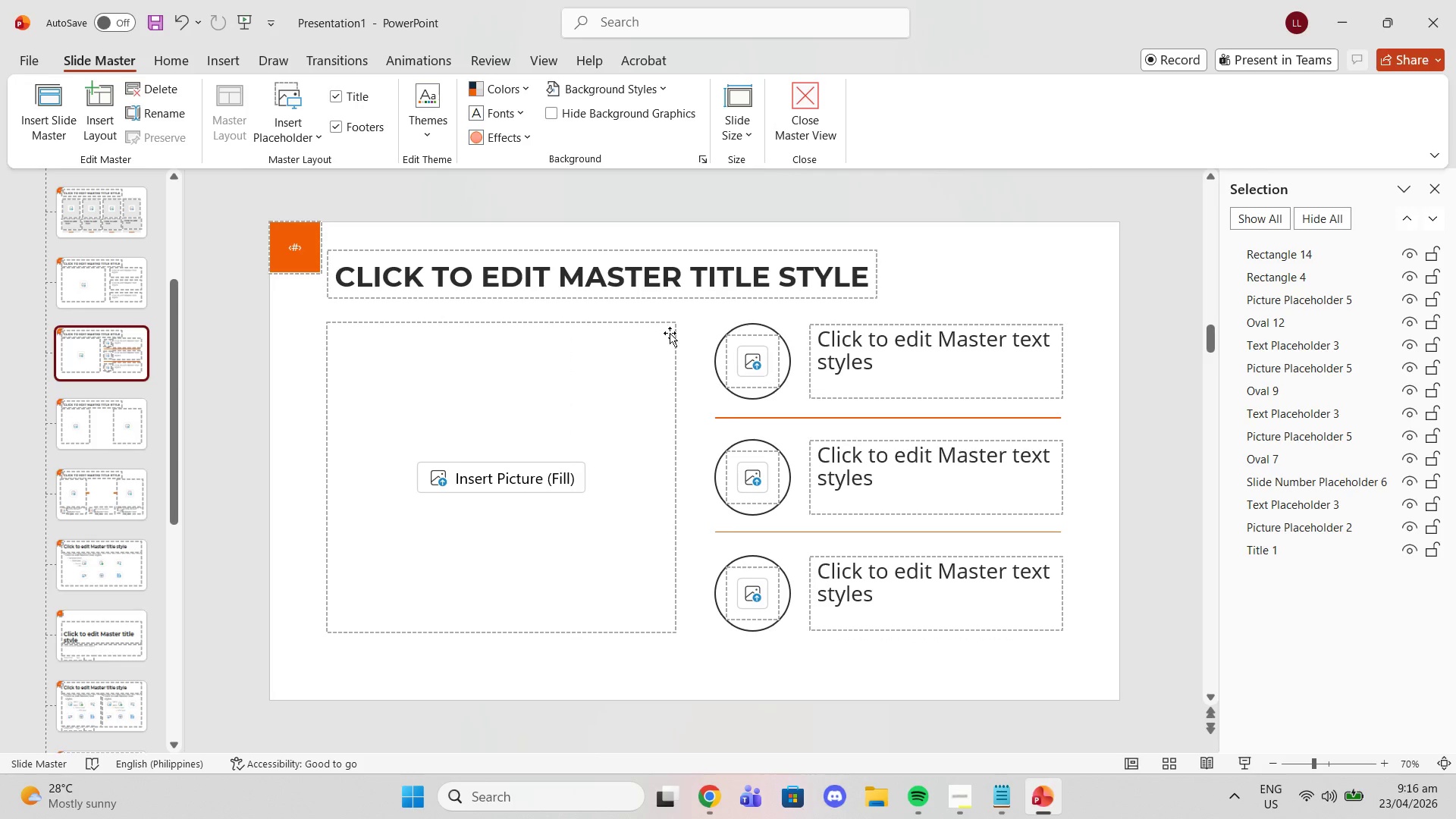 
left_click_drag(start_coordinate=[712, 313], to_coordinate=[1075, 407])
 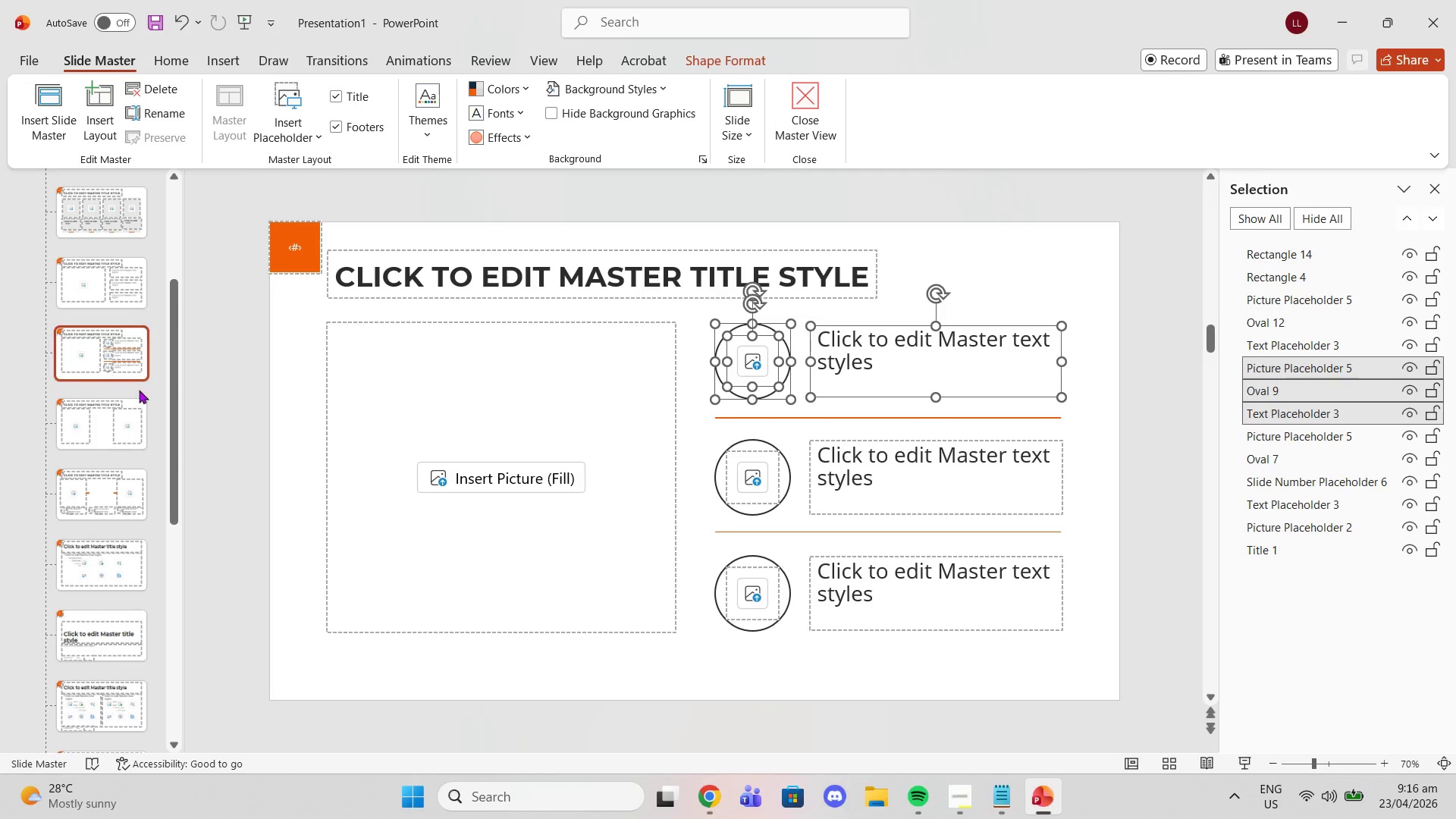 
scroll: coordinate [126, 407], scroll_direction: up, amount: 2.0
 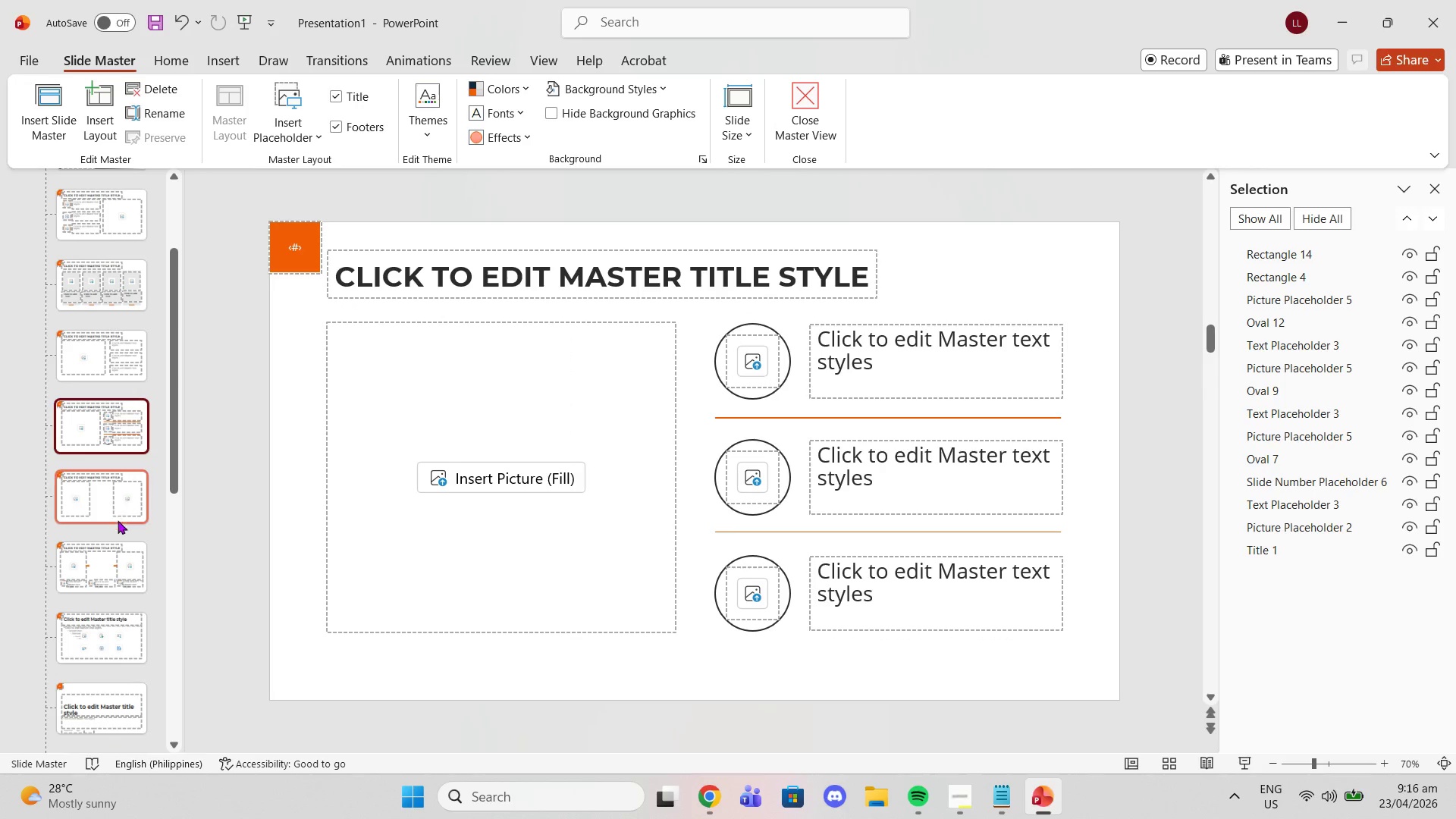 
left_click([111, 562])
 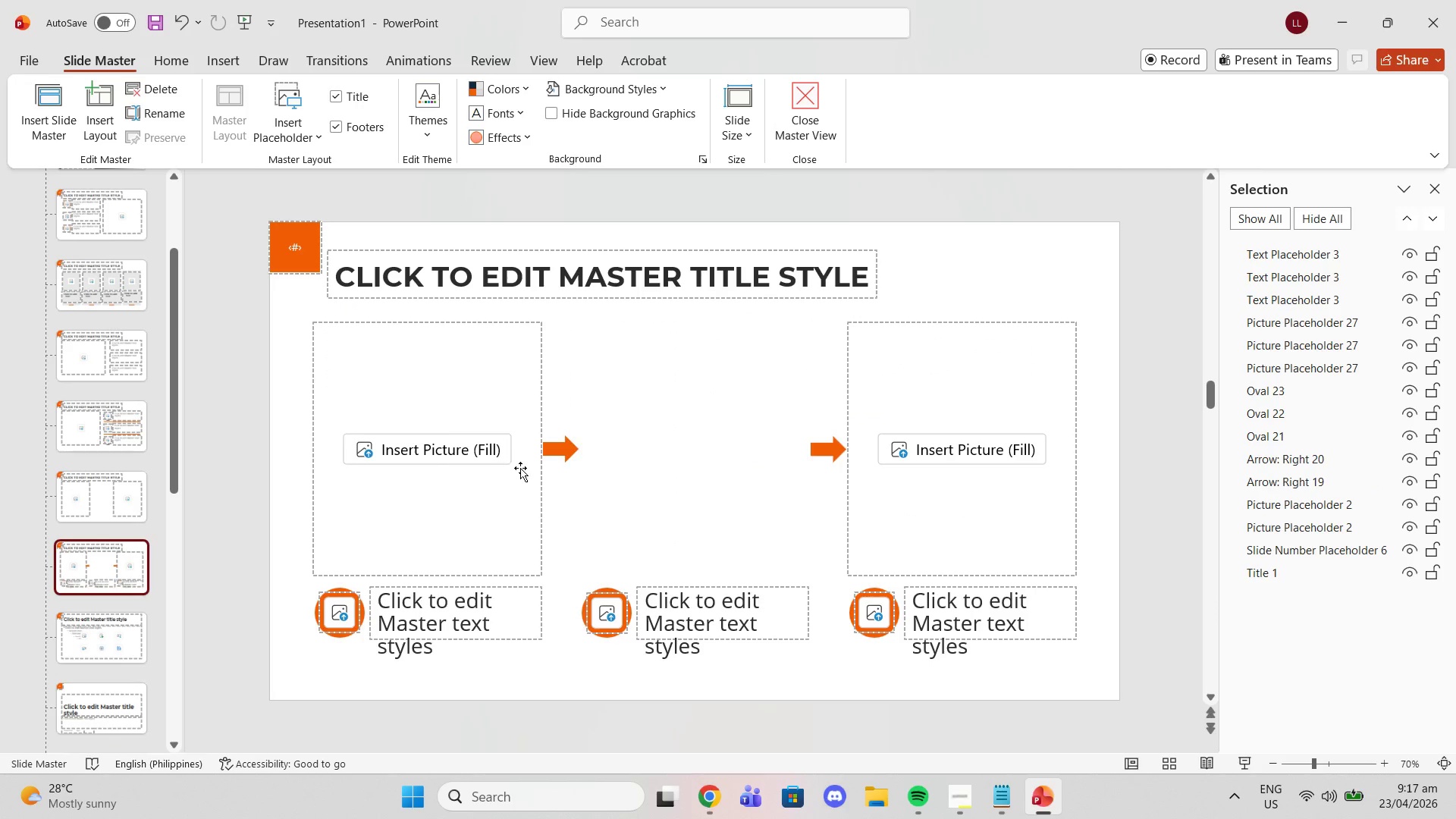 
left_click([539, 475])
 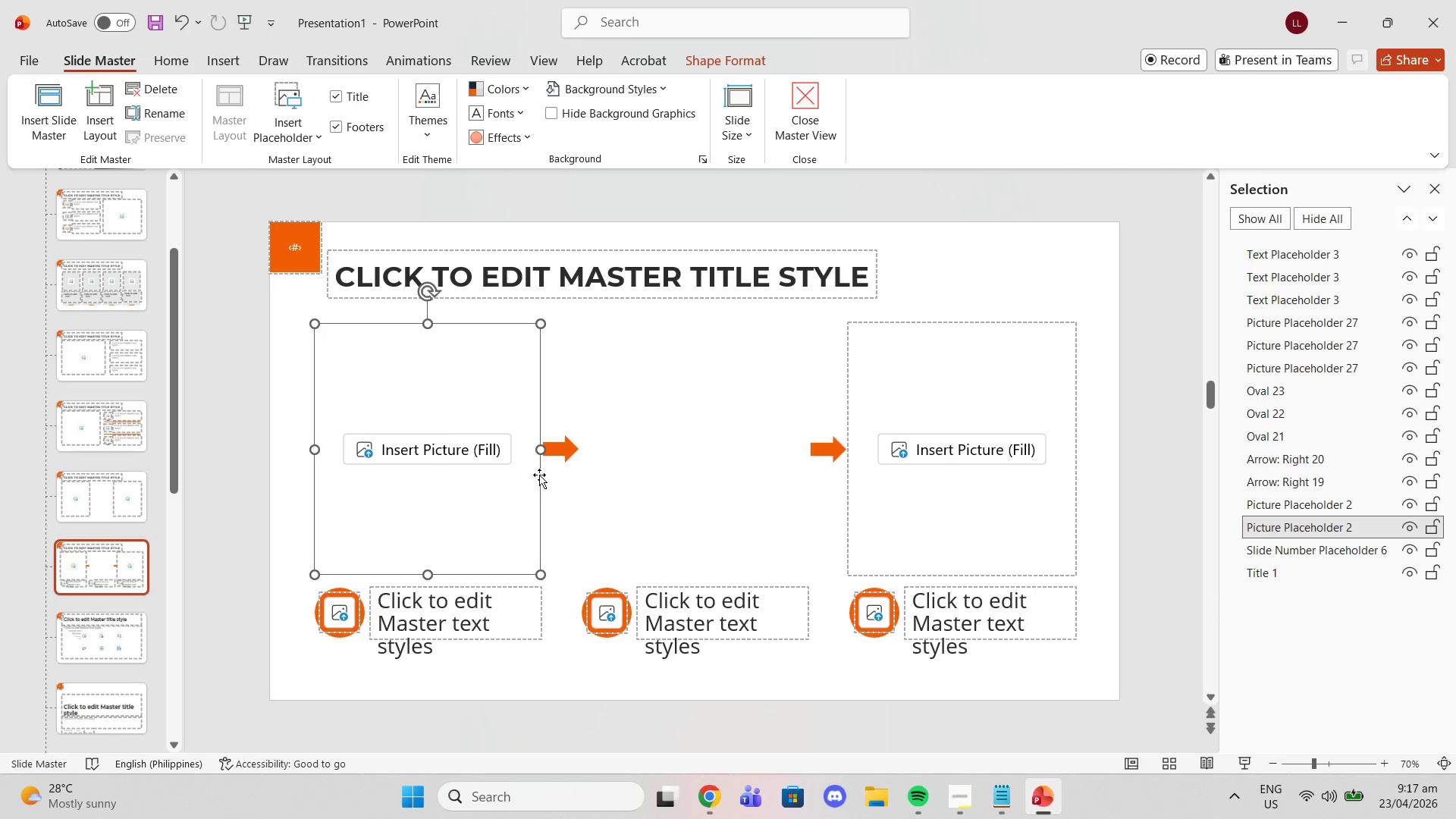 
key(Control+ControlLeft)
 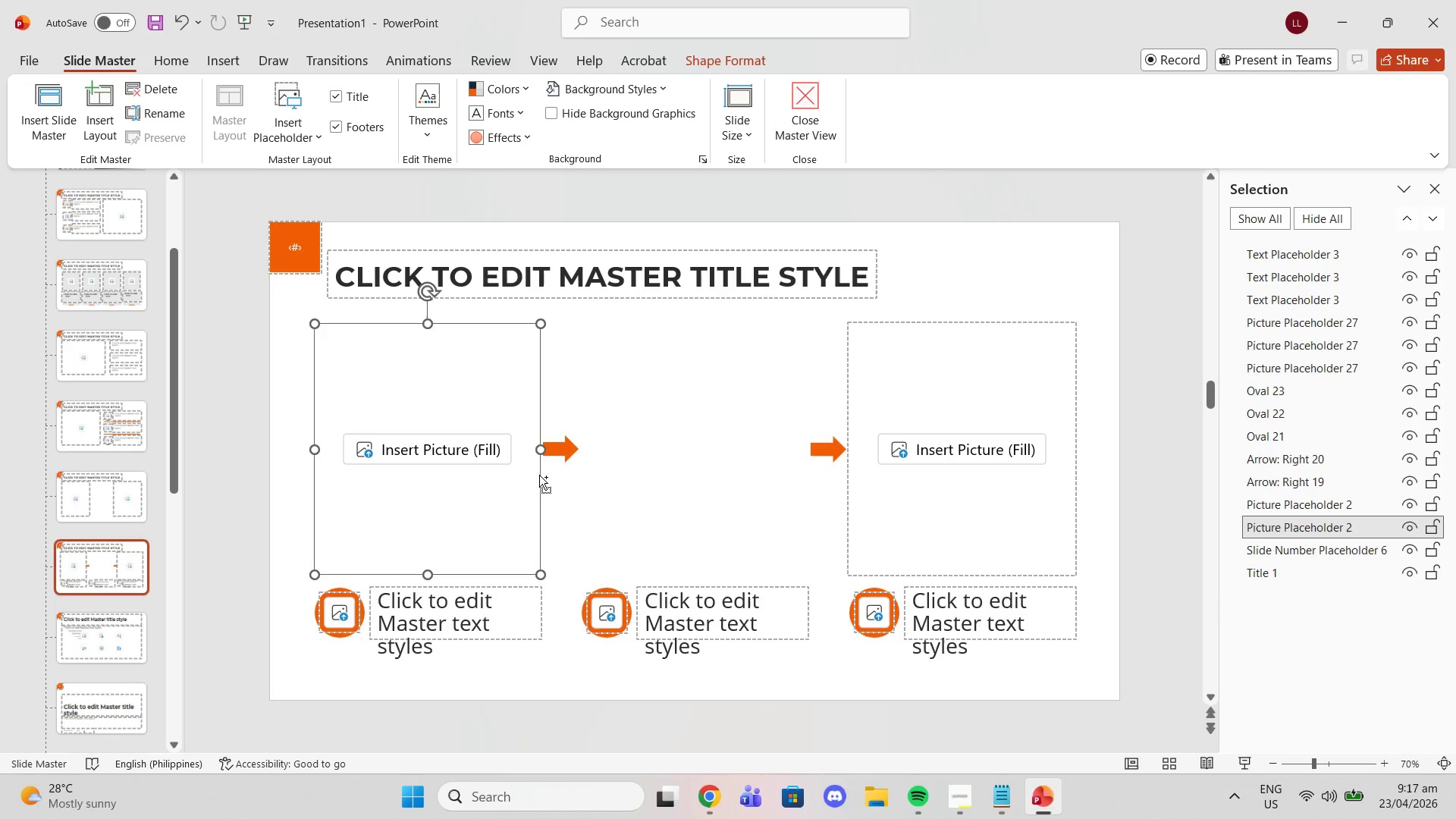 
key(Control+C)
 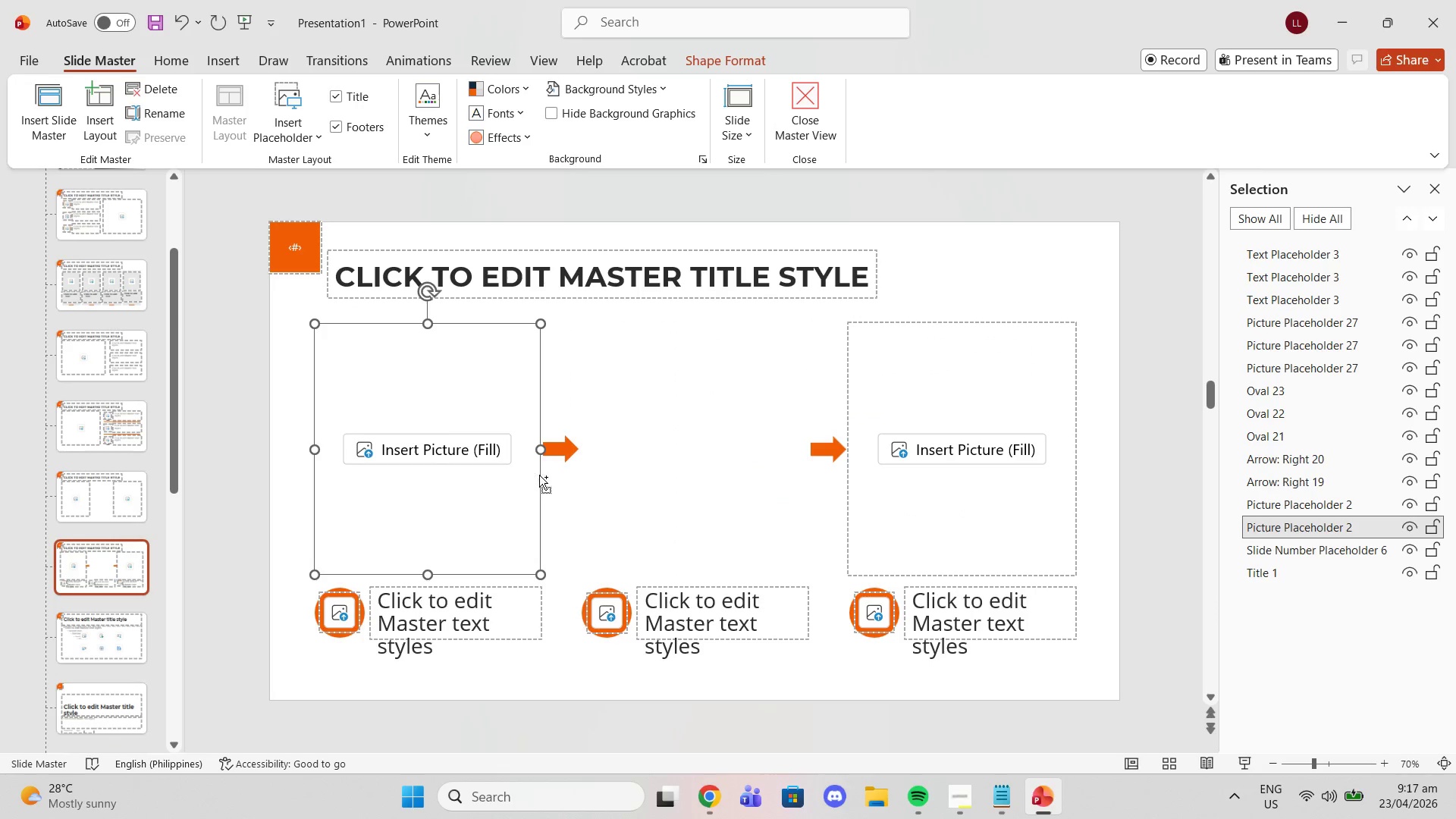 
key(Control+ControlLeft)
 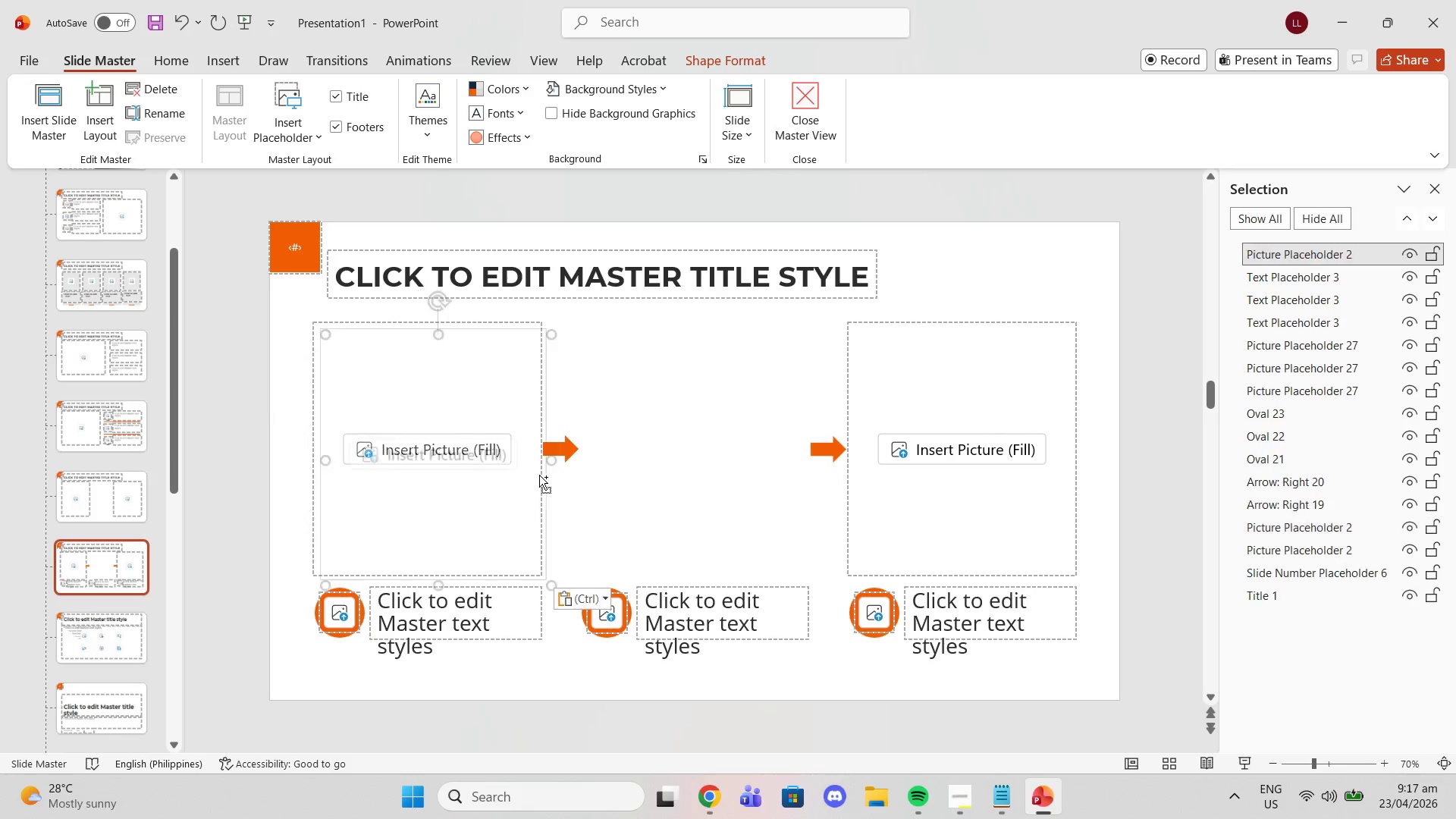 
key(Control+V)
 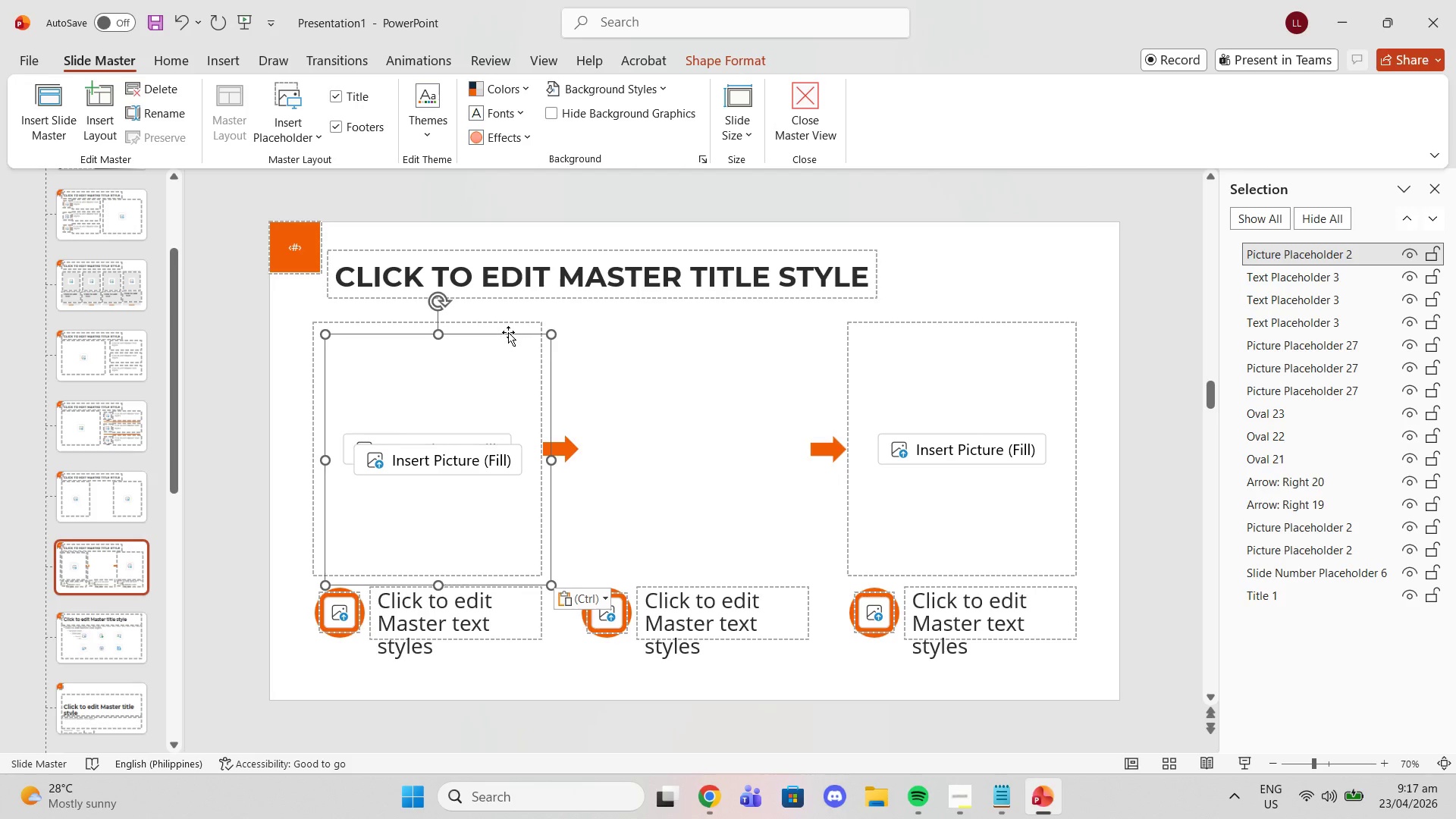 
left_click_drag(start_coordinate=[508, 334], to_coordinate=[765, 327])
 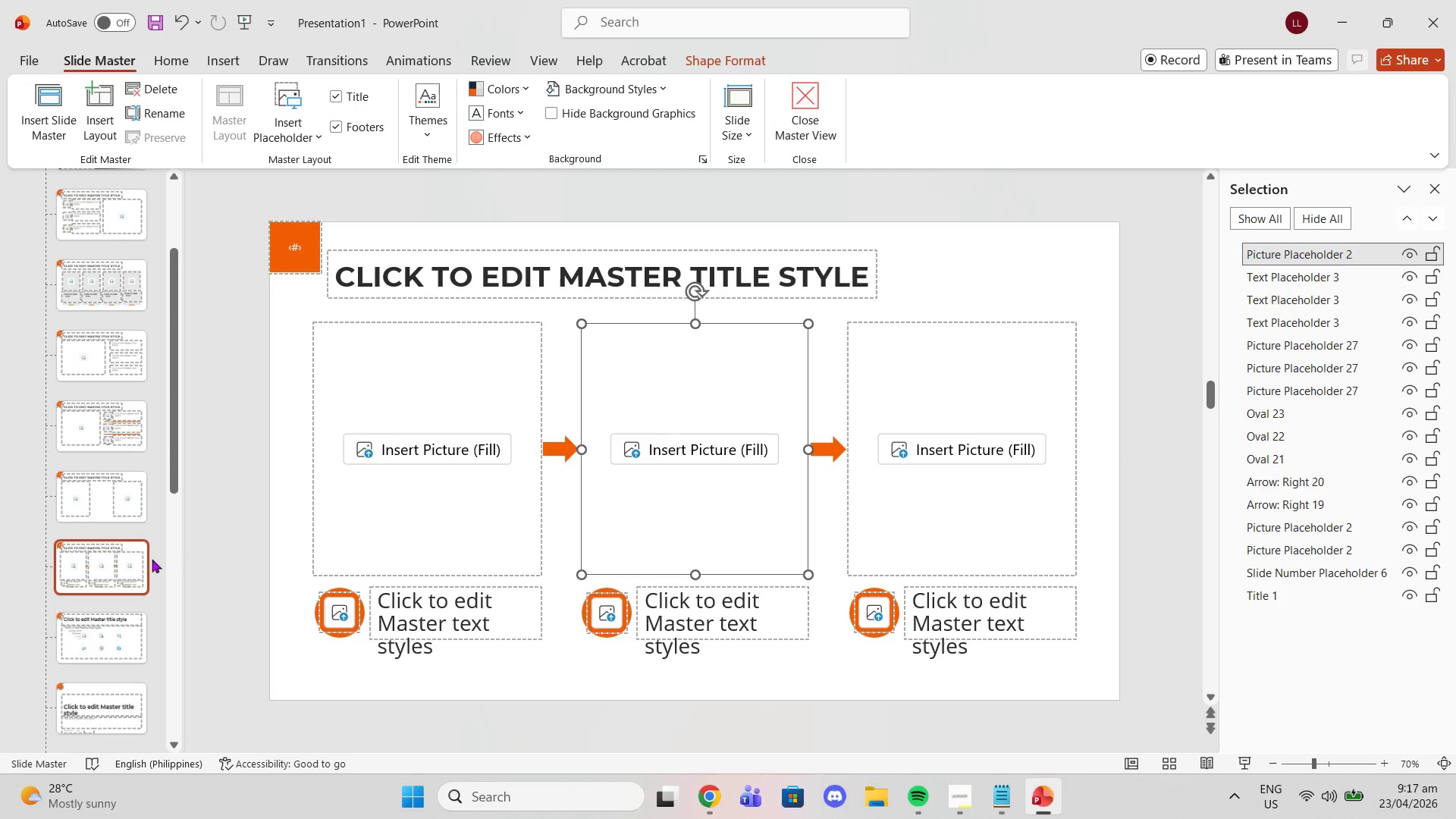 
left_click_drag(start_coordinate=[142, 566], to_coordinate=[133, 456])
 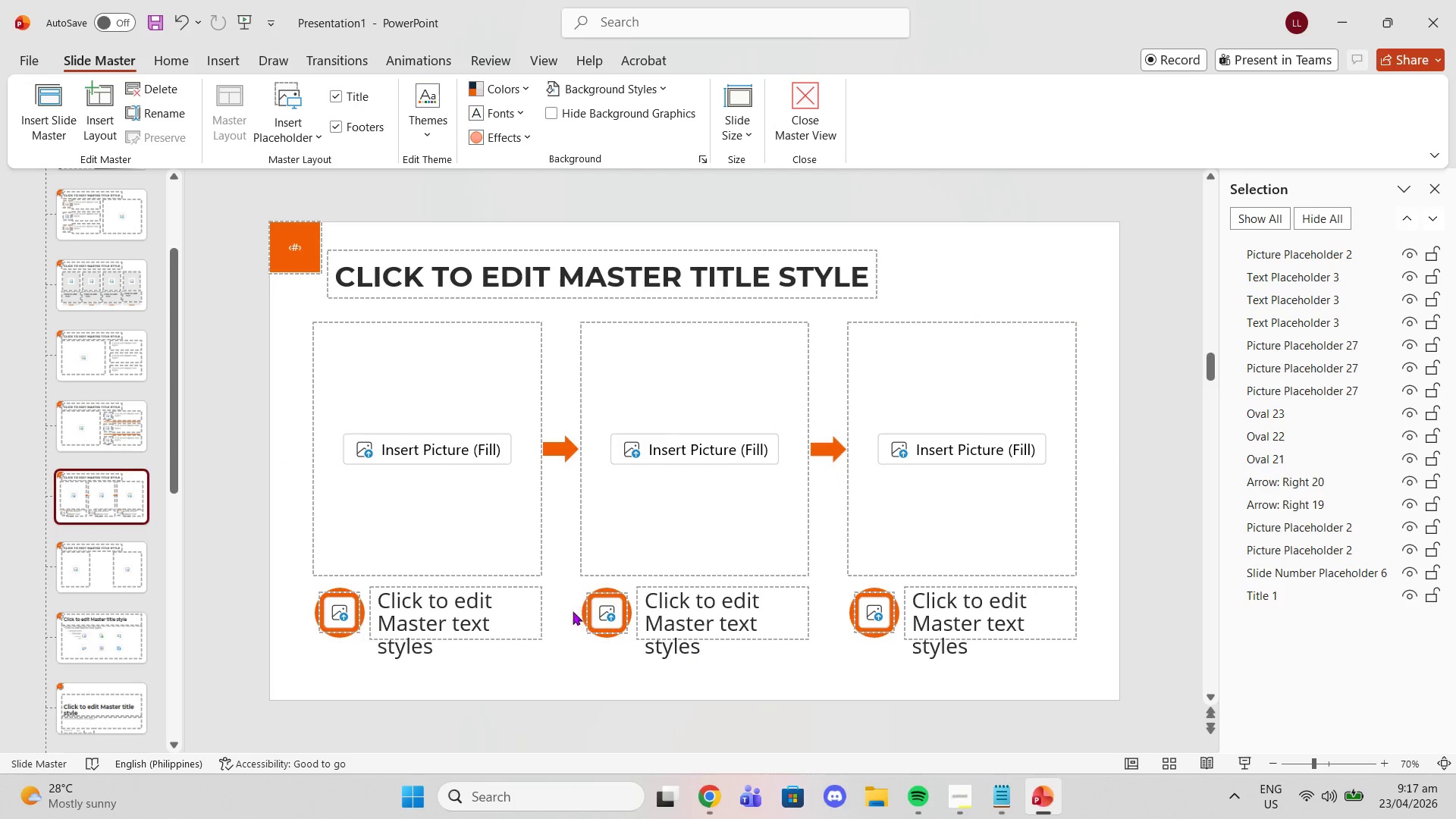 
left_click([567, 582])
 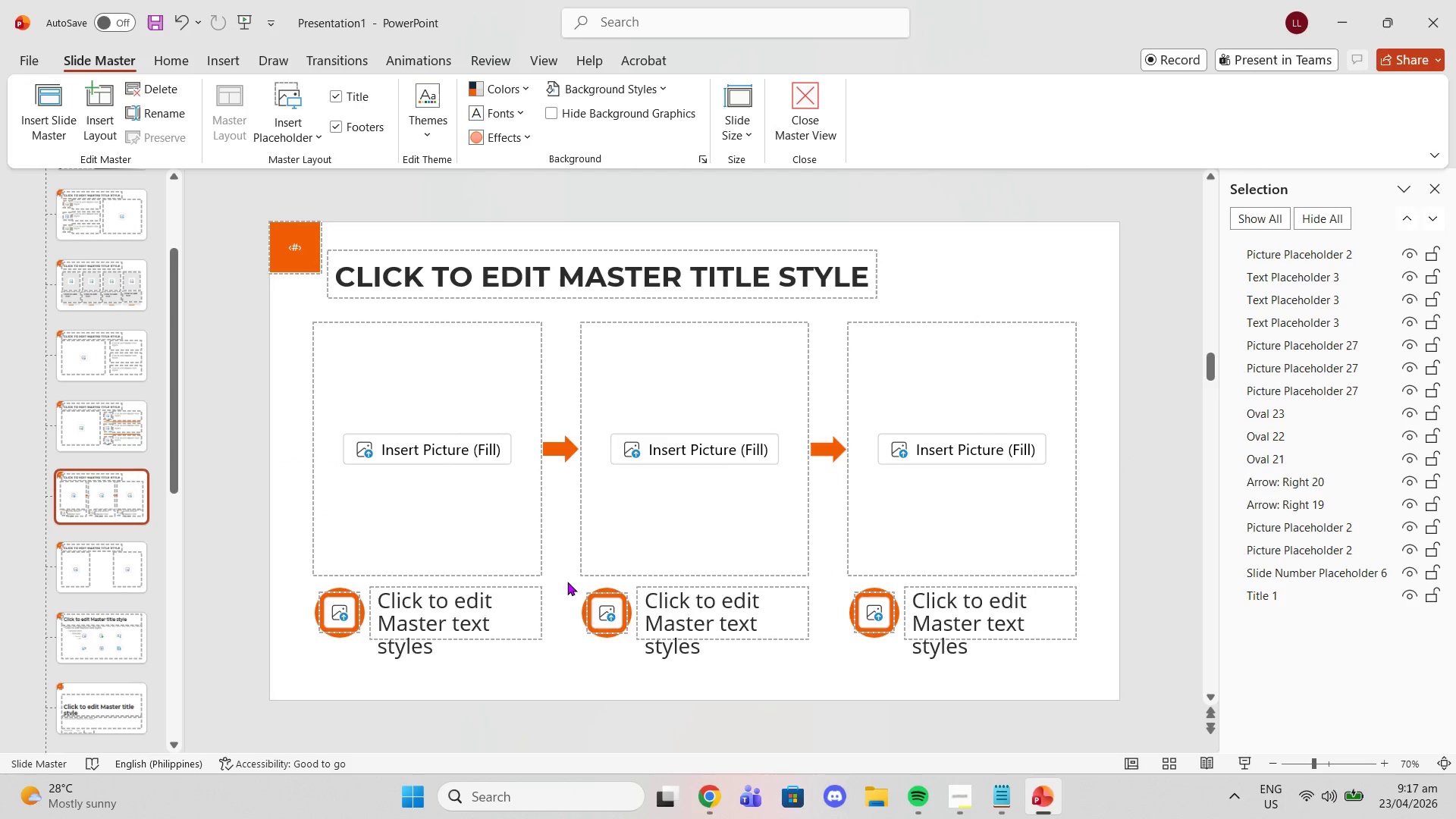 
left_click_drag(start_coordinate=[567, 582], to_coordinate=[805, 673])
 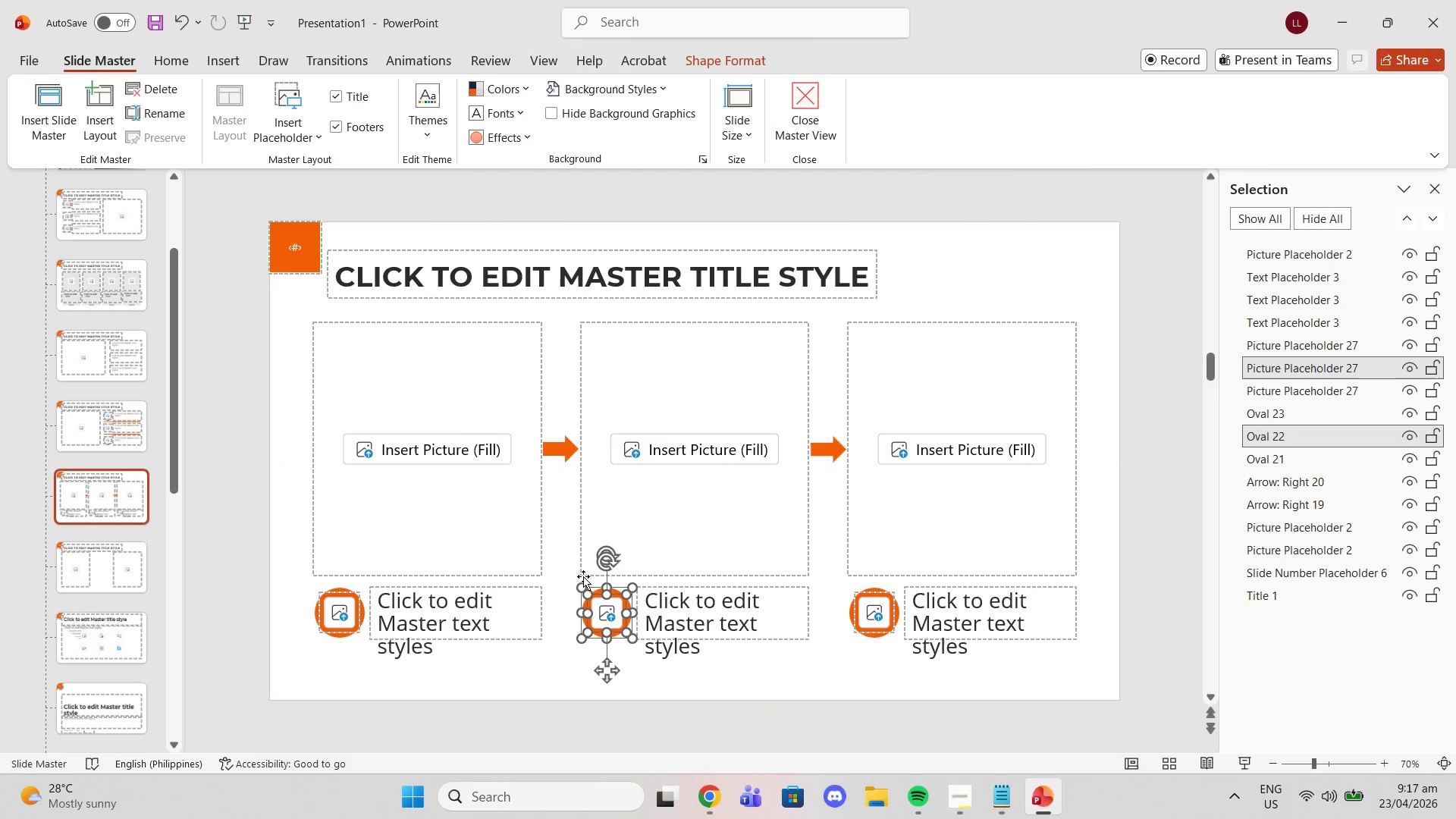 
left_click([566, 579])
 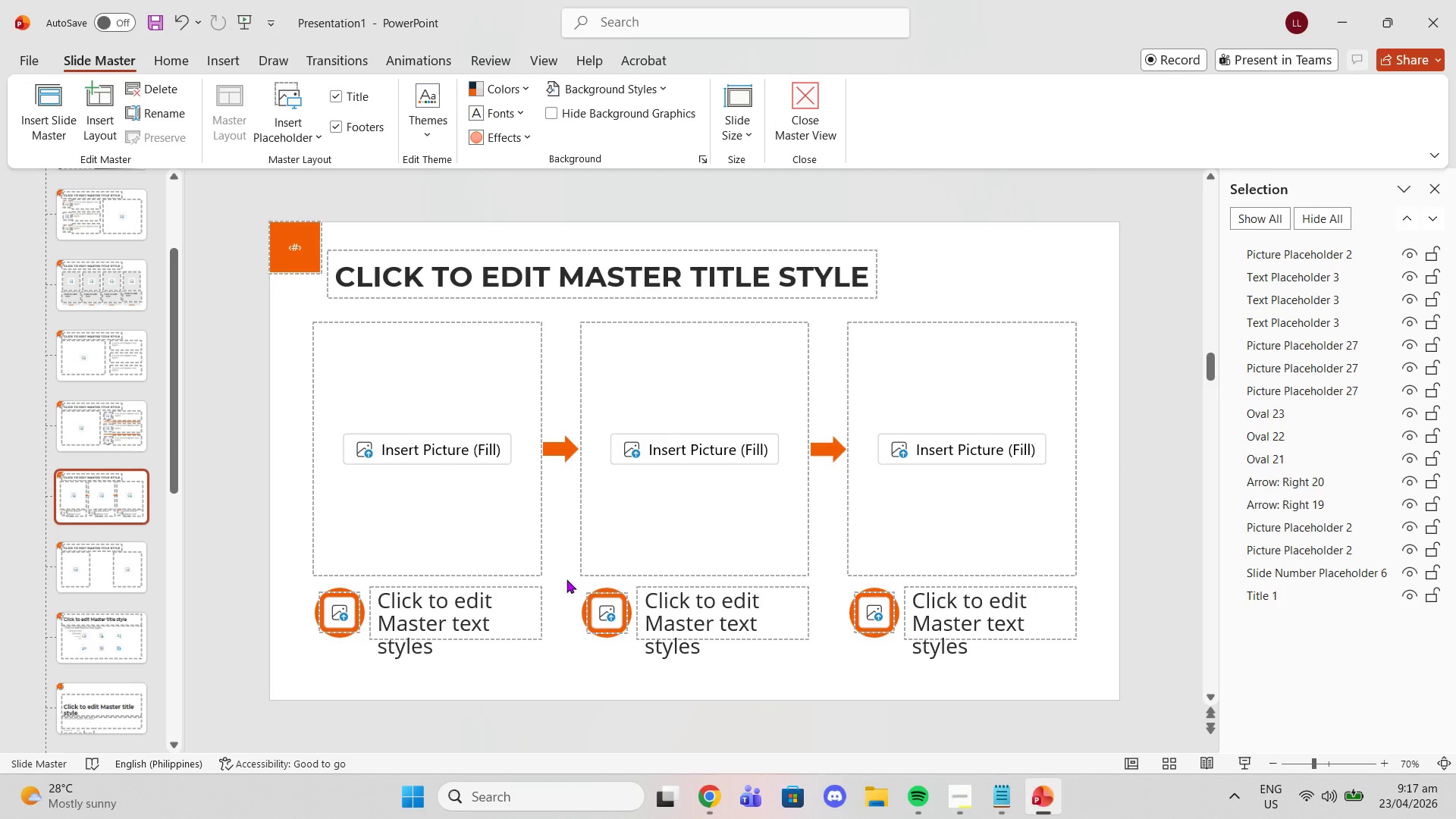 
left_click_drag(start_coordinate=[566, 579], to_coordinate=[825, 667])
 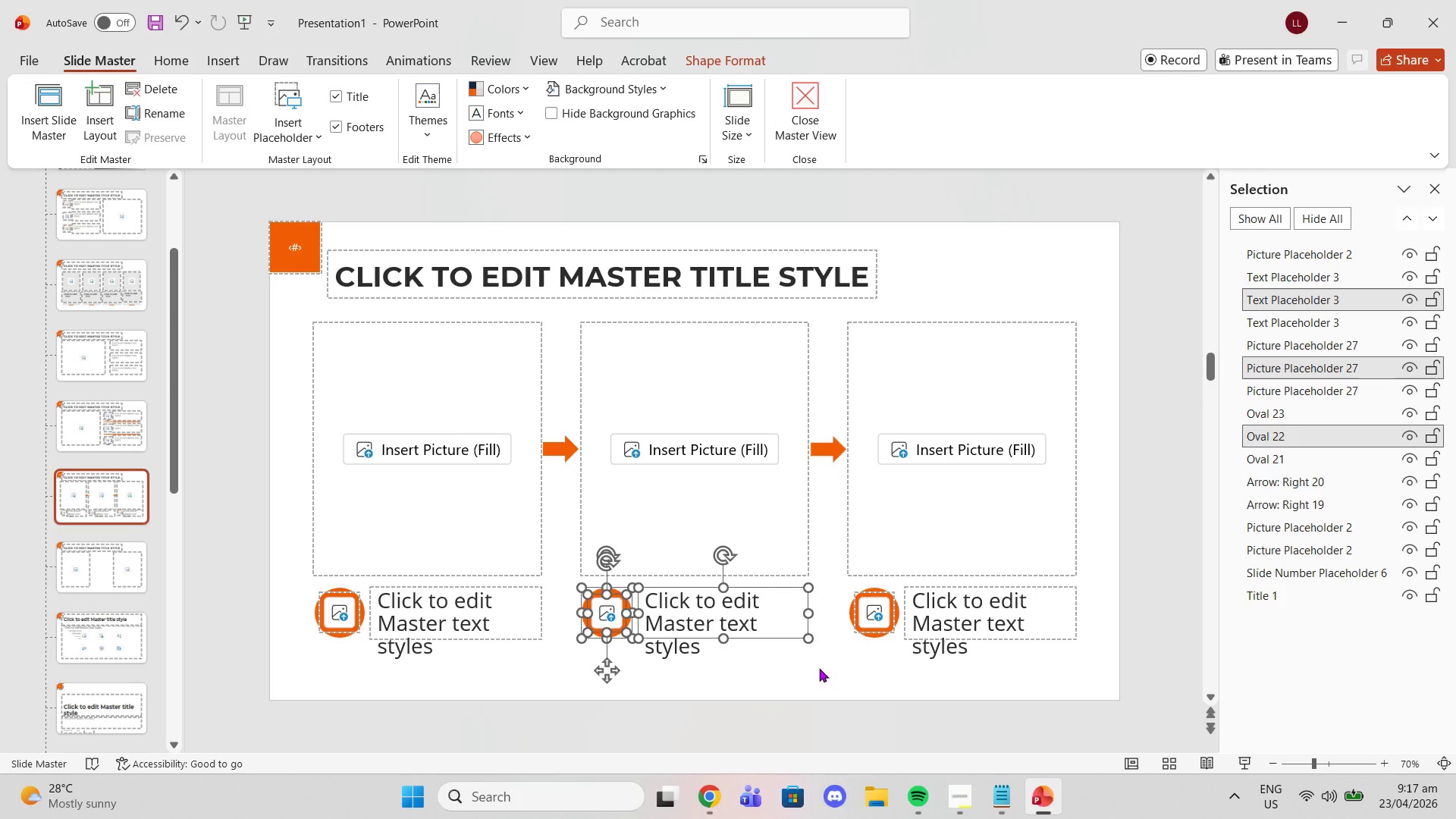 
key(Control+C)
 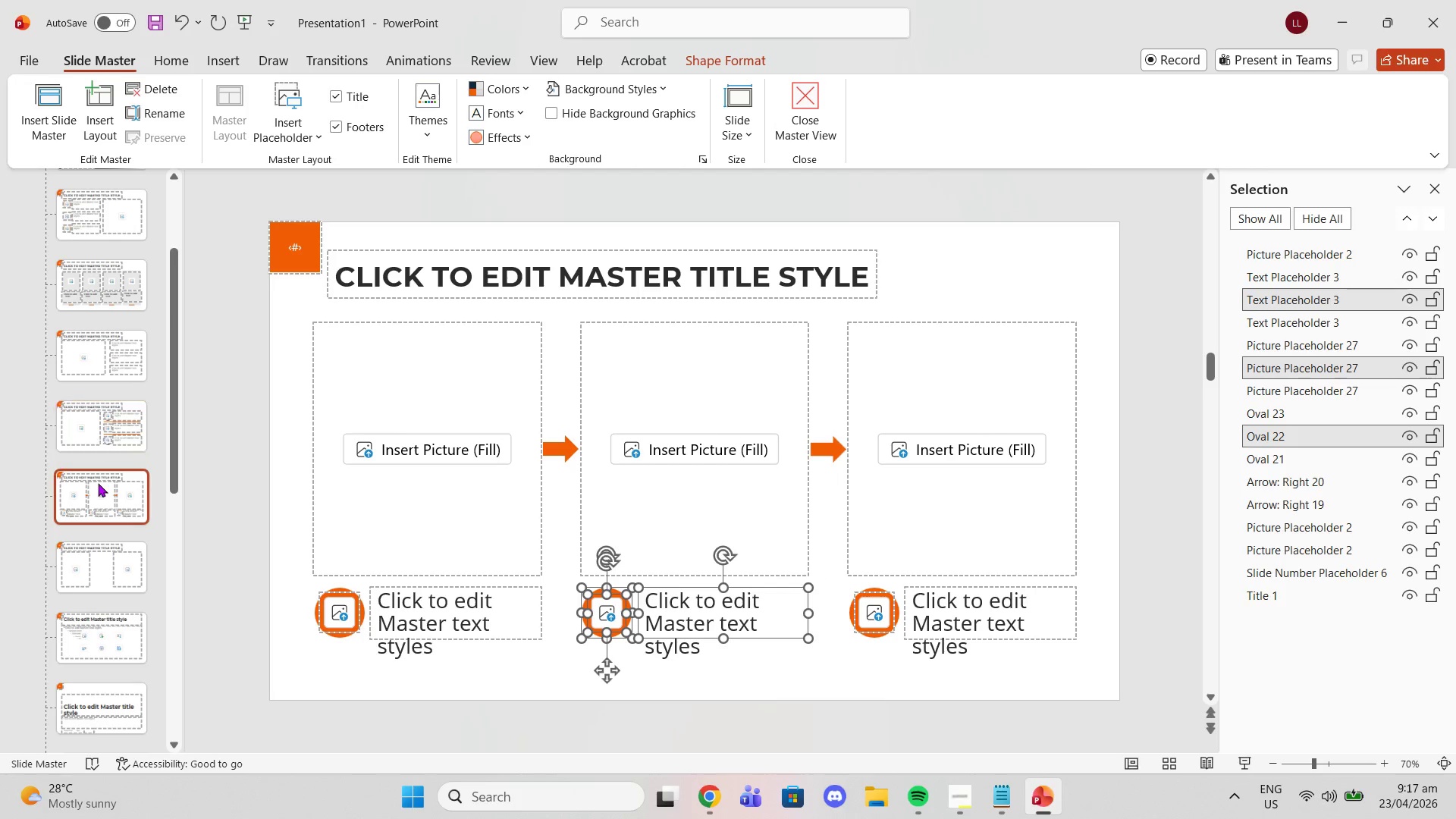 
left_click_drag(start_coordinate=[107, 563], to_coordinate=[111, 563])
 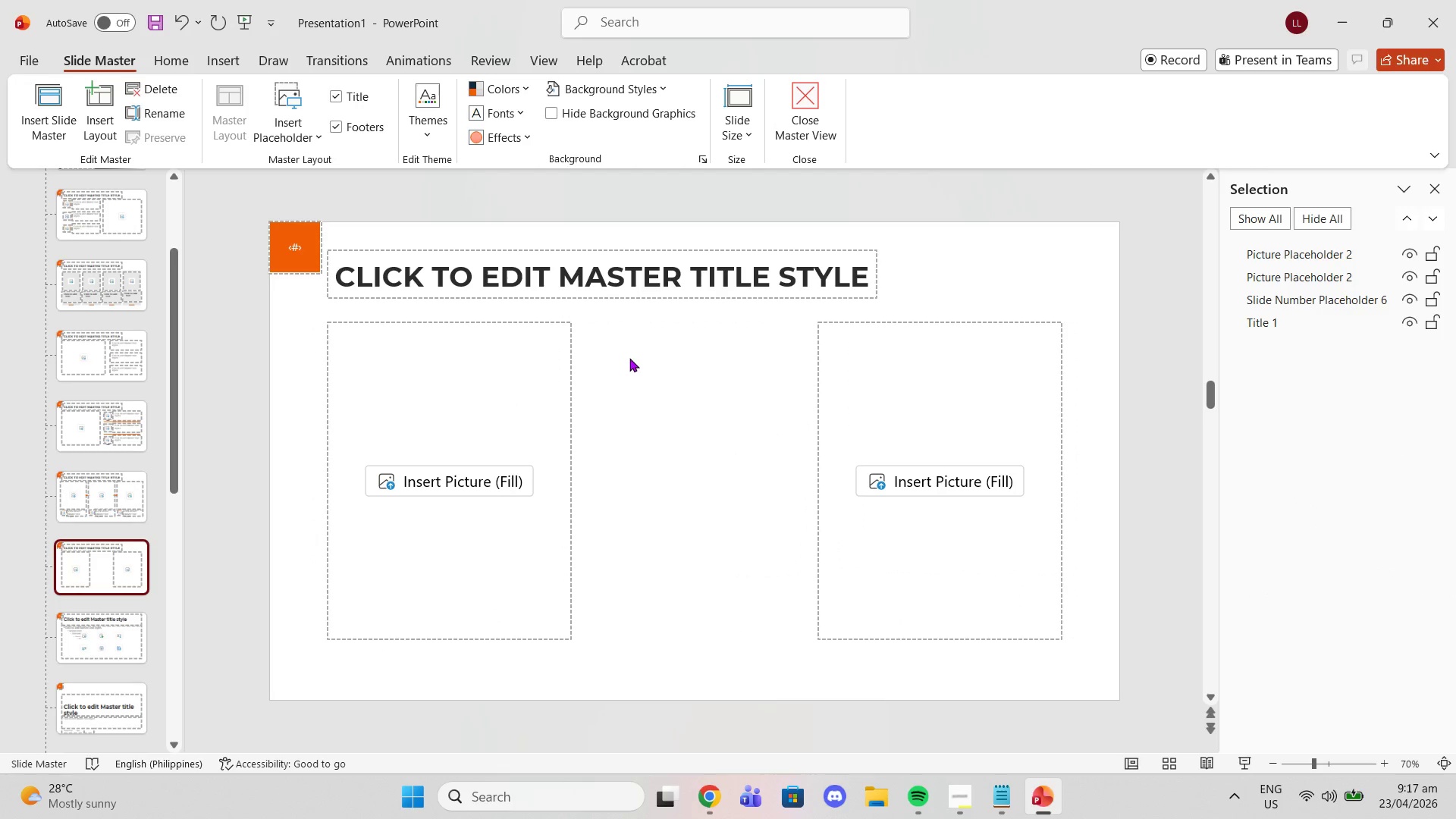 
key(Control+V)
 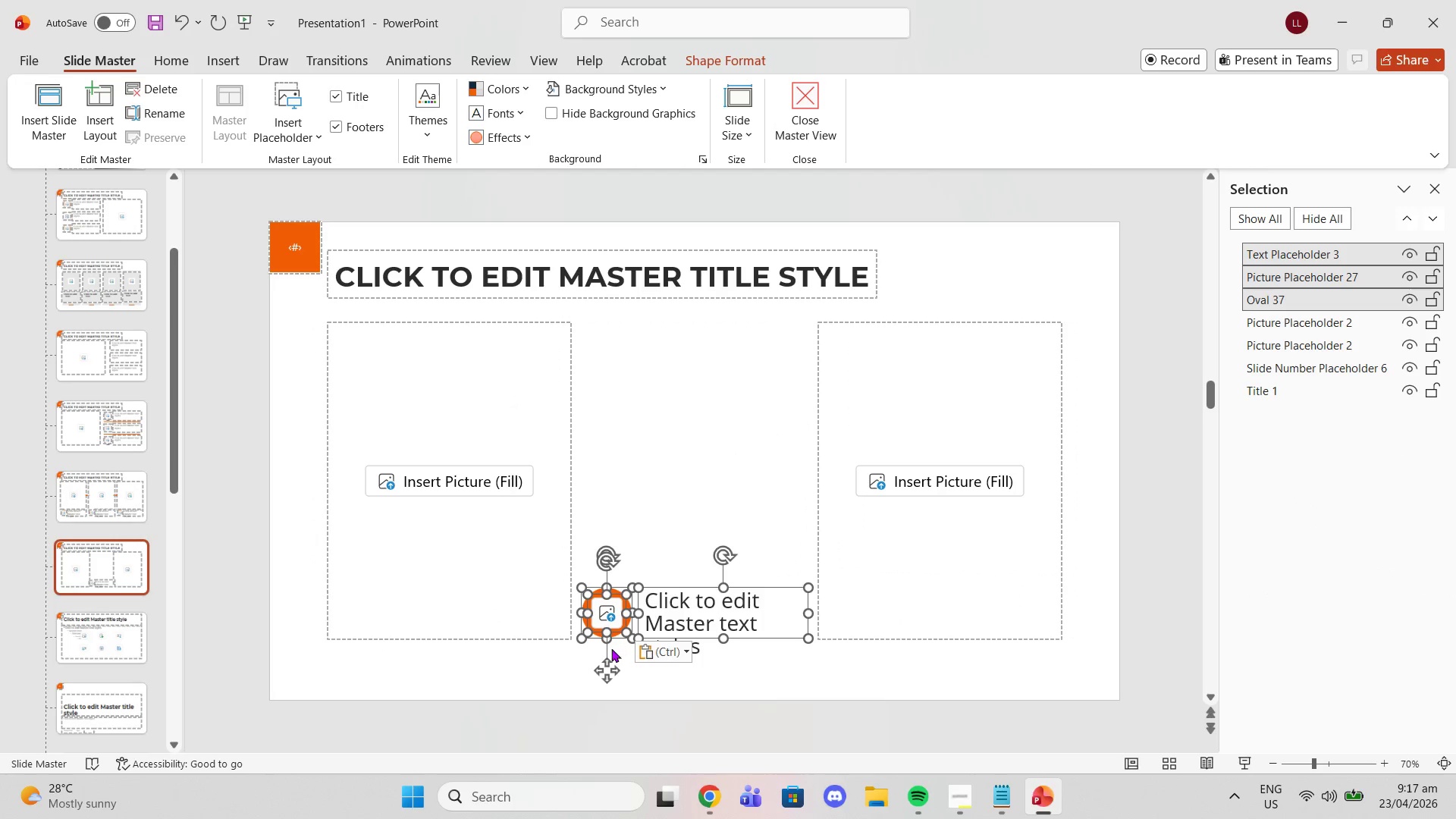 
left_click([645, 544])
 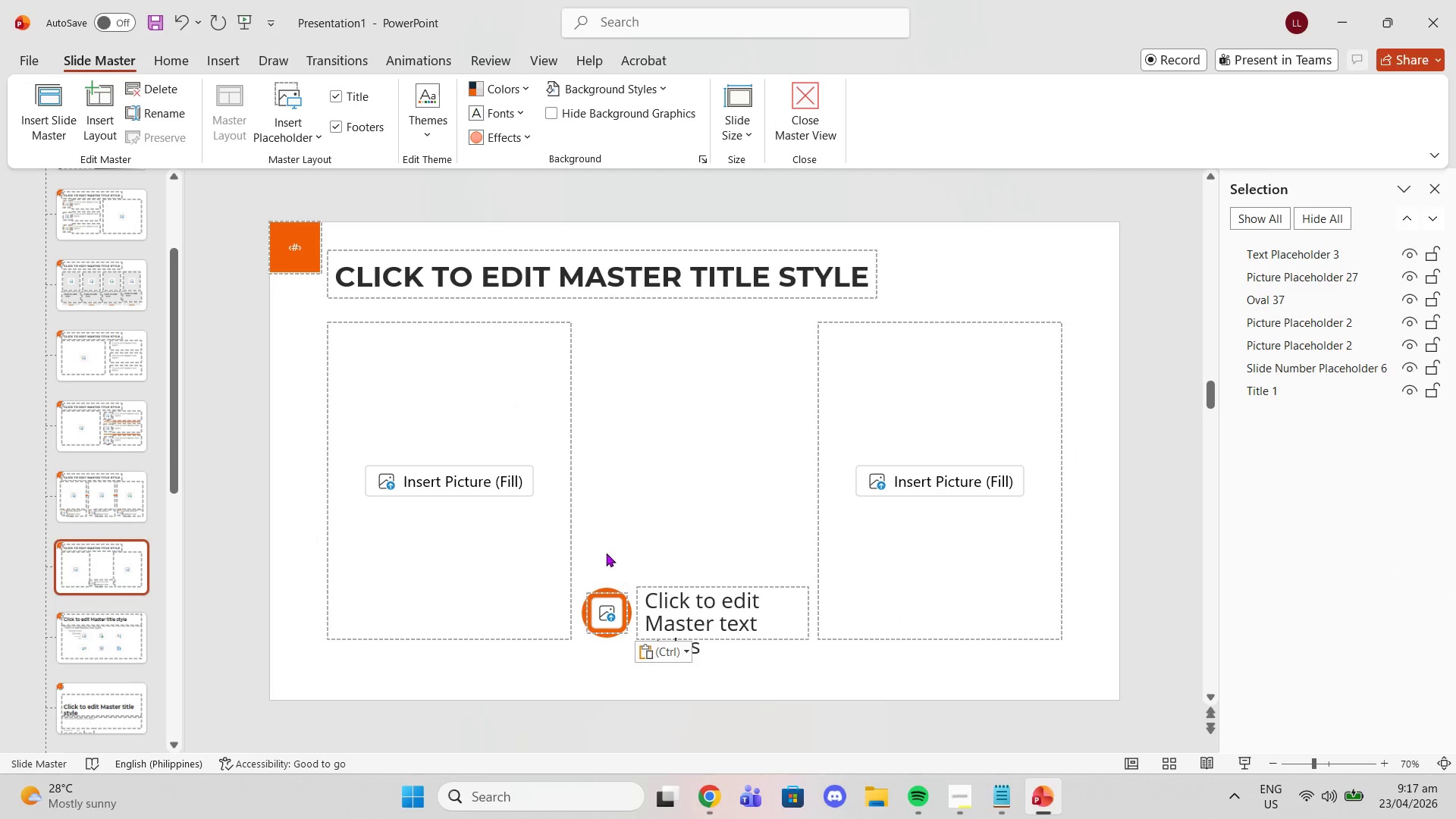 
left_click_drag(start_coordinate=[599, 551], to_coordinate=[609, 676])
 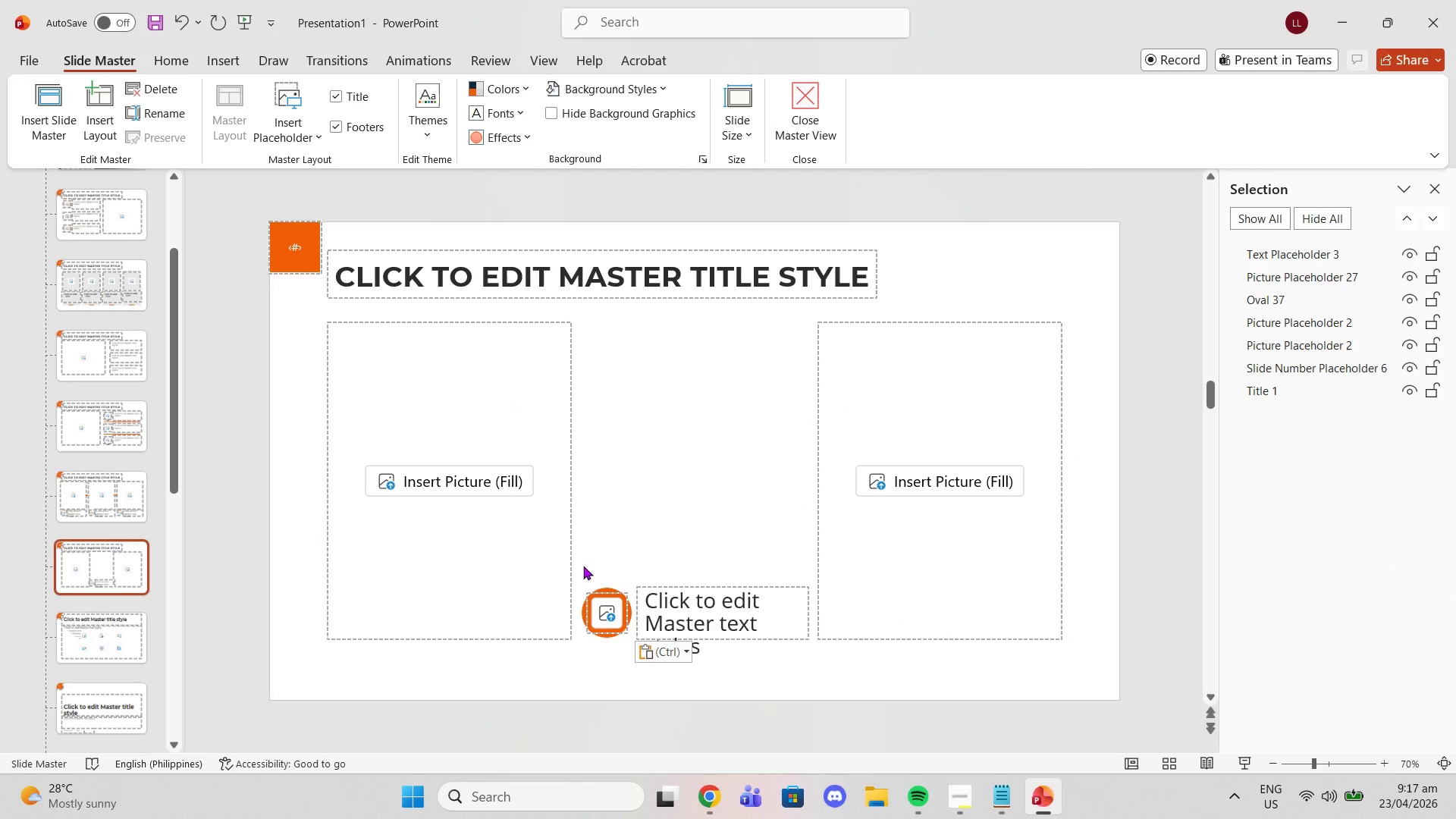 
left_click_drag(start_coordinate=[578, 570], to_coordinate=[629, 639])
 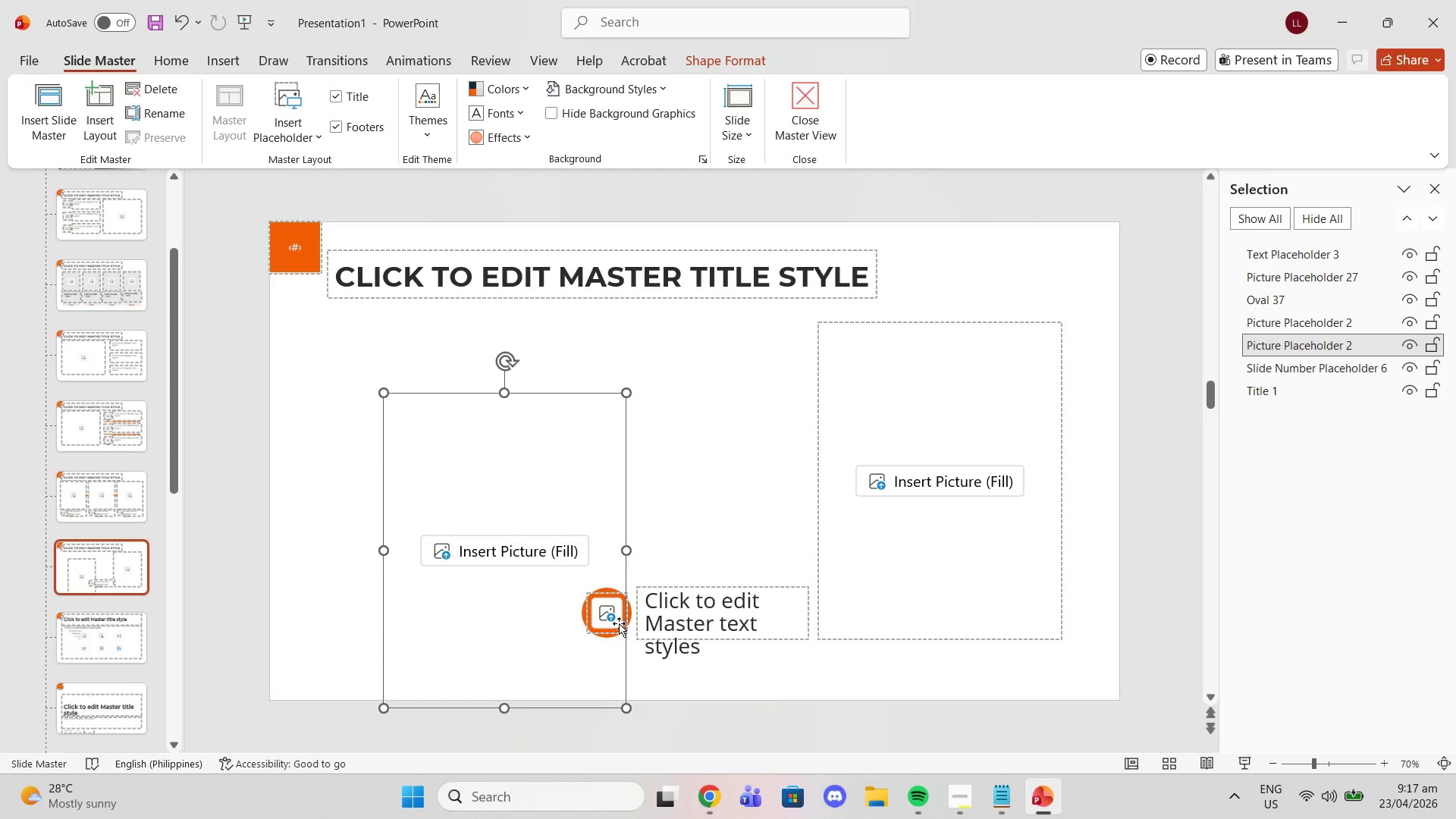 
key(Control+Z)
 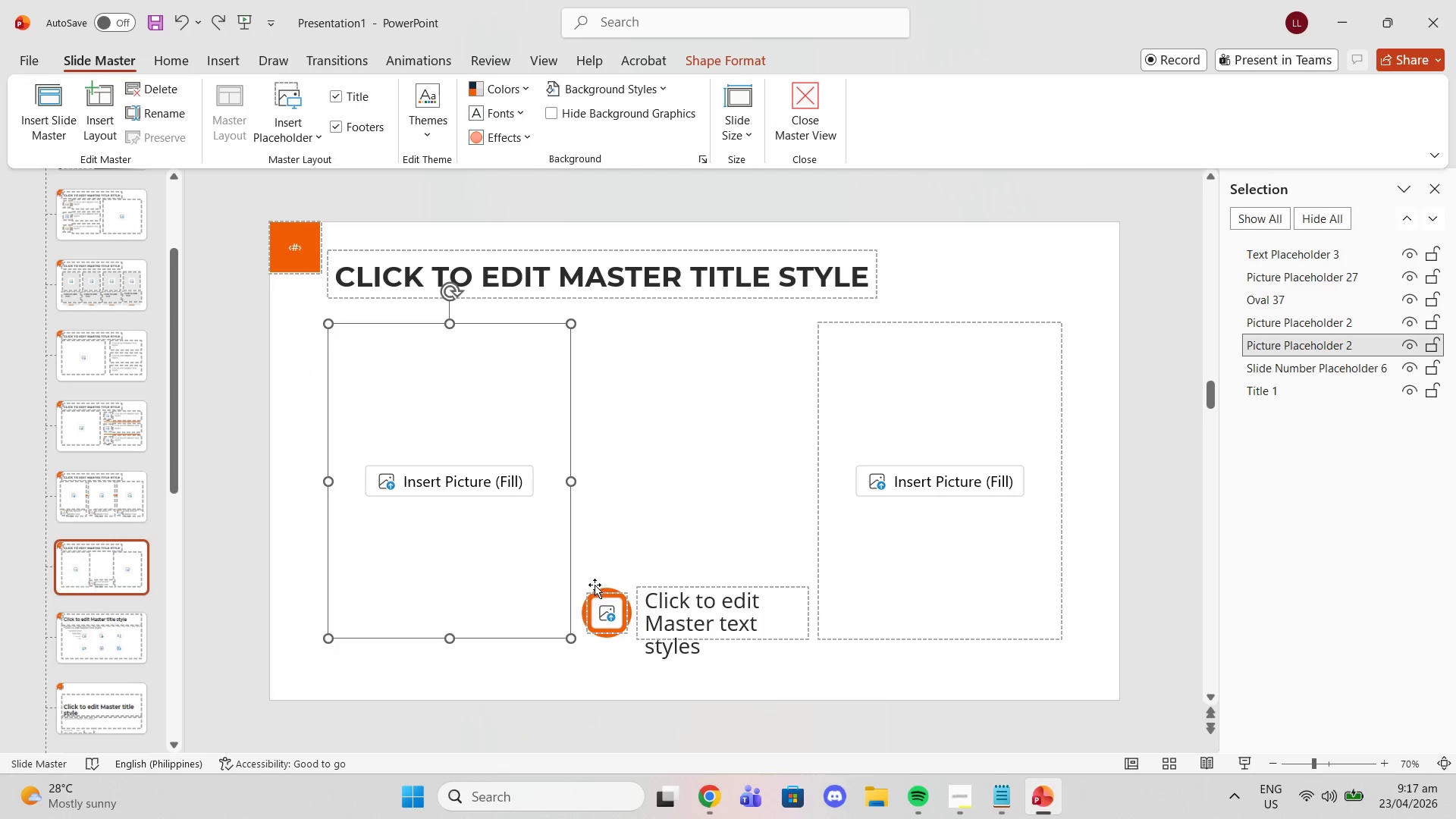 
left_click([582, 563])
 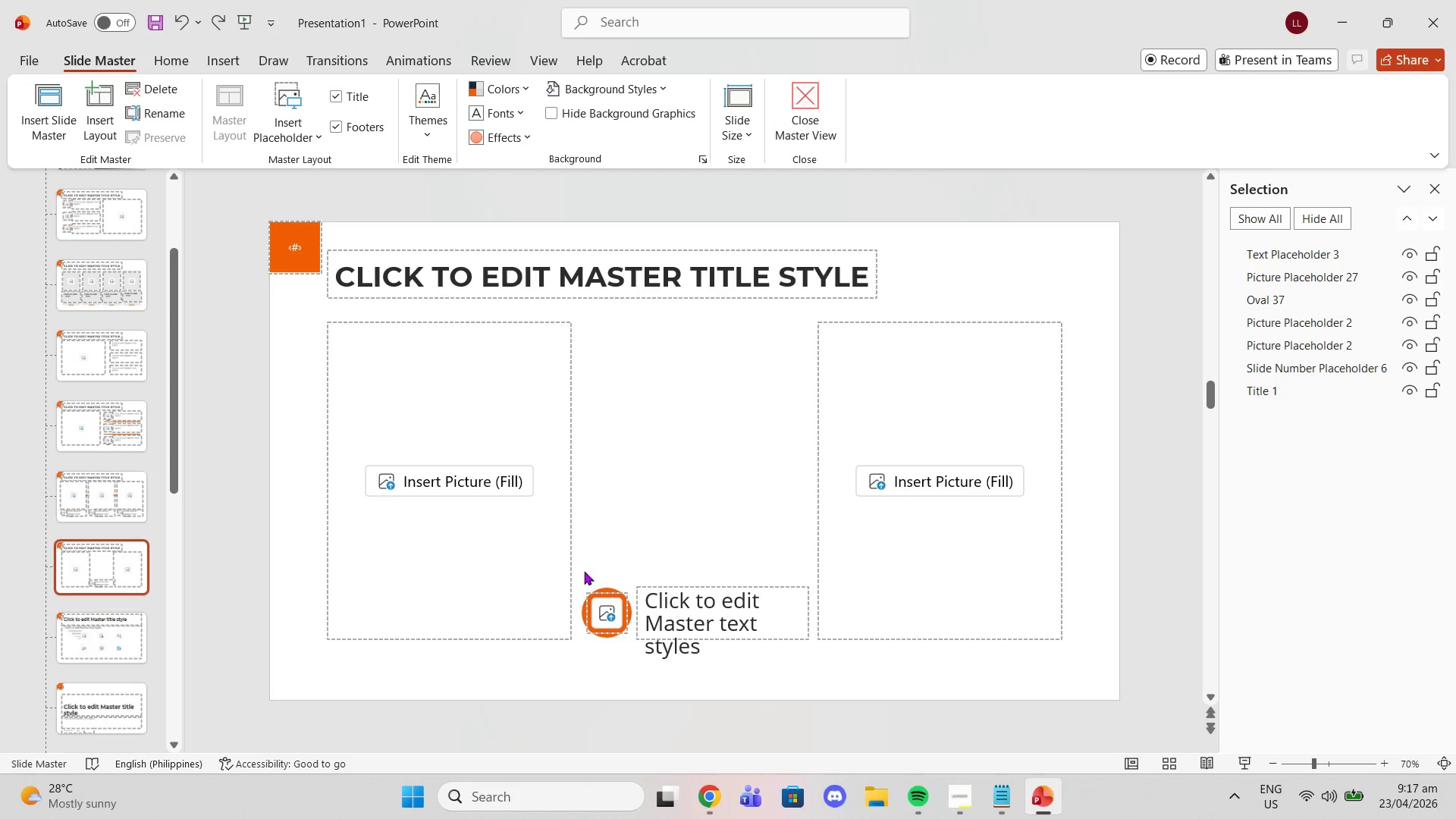 
left_click_drag(start_coordinate=[579, 570], to_coordinate=[616, 619])
 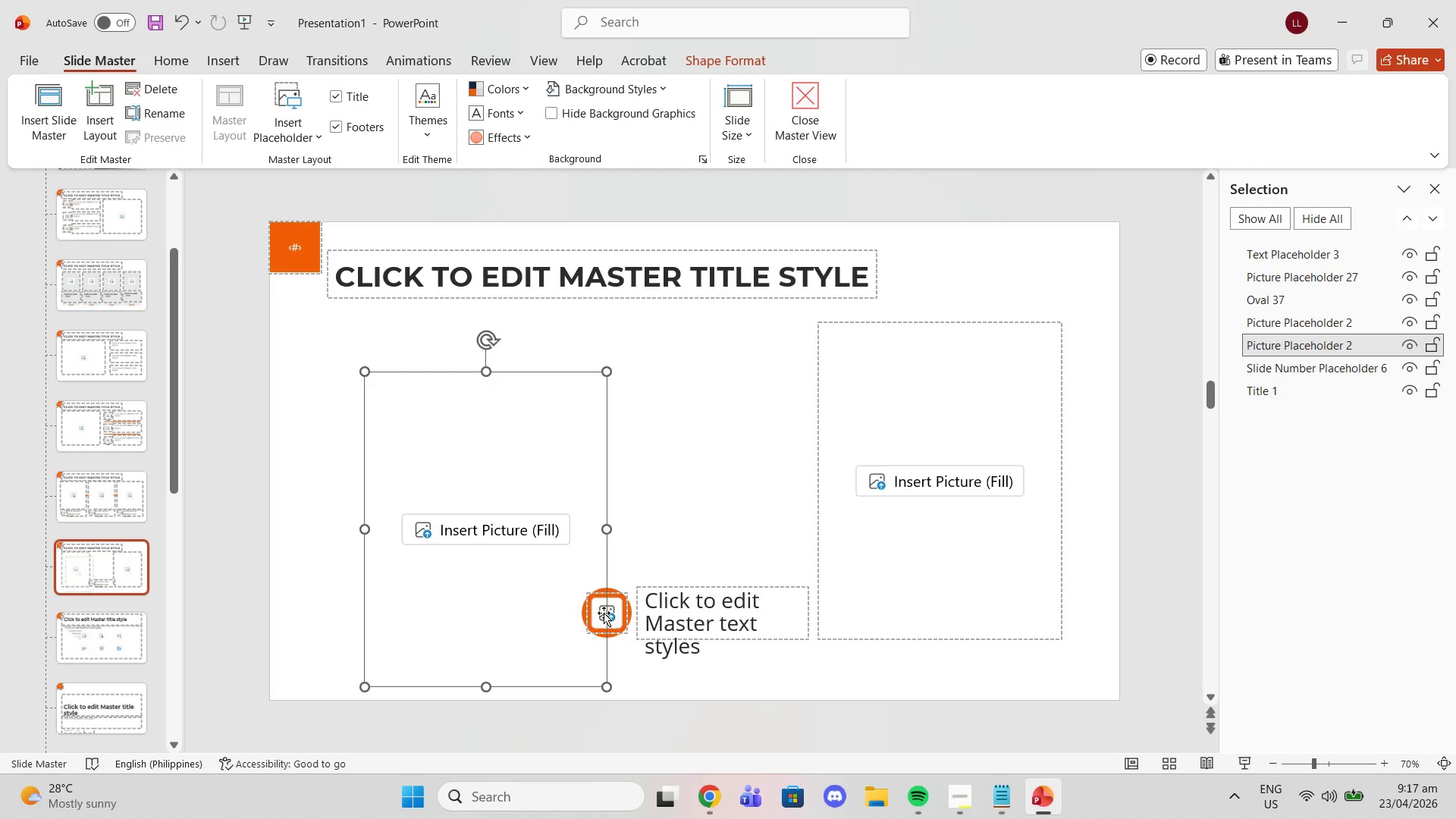 
key(Control+ControlLeft)
 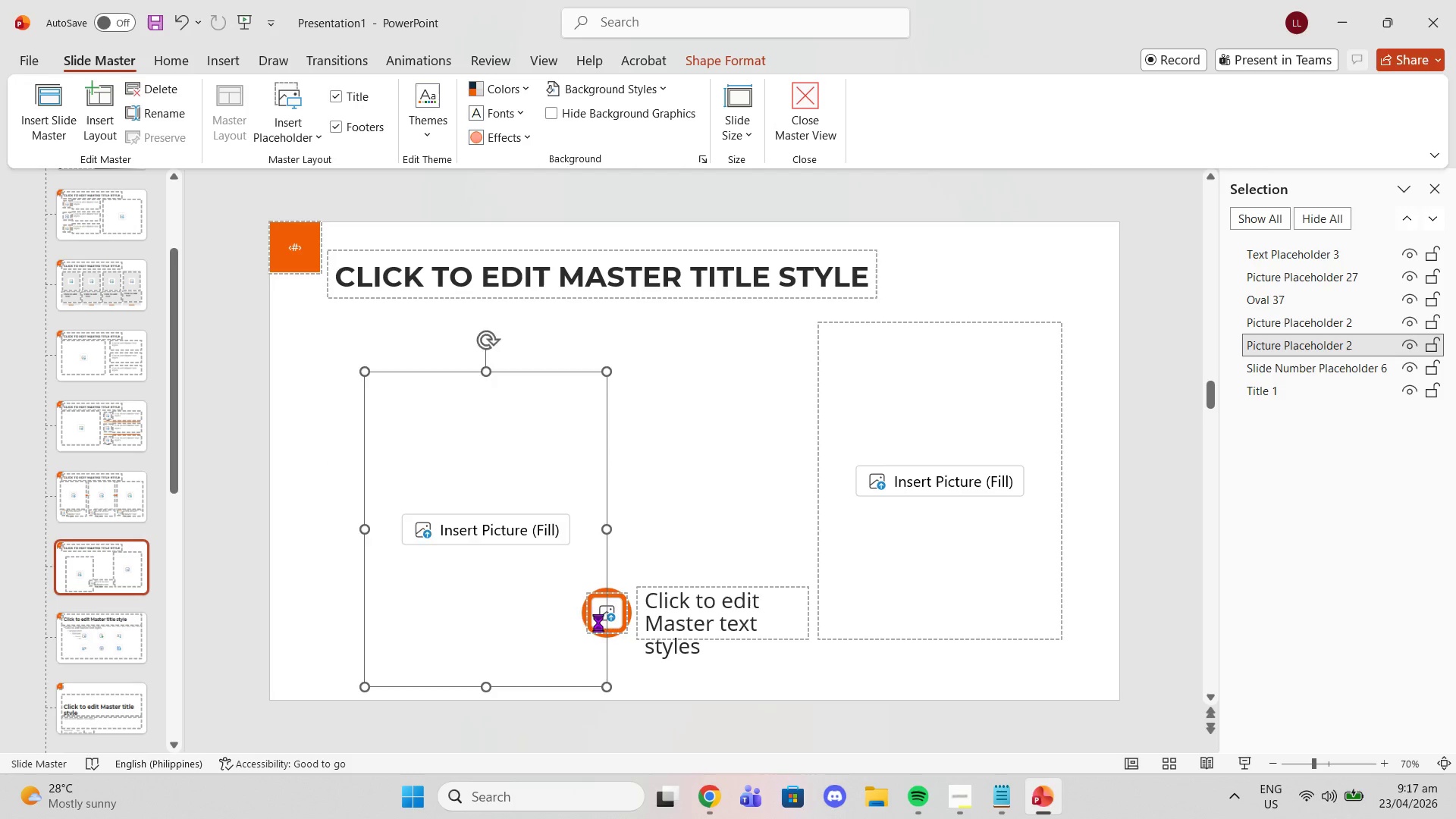 
key(Control+Z)
 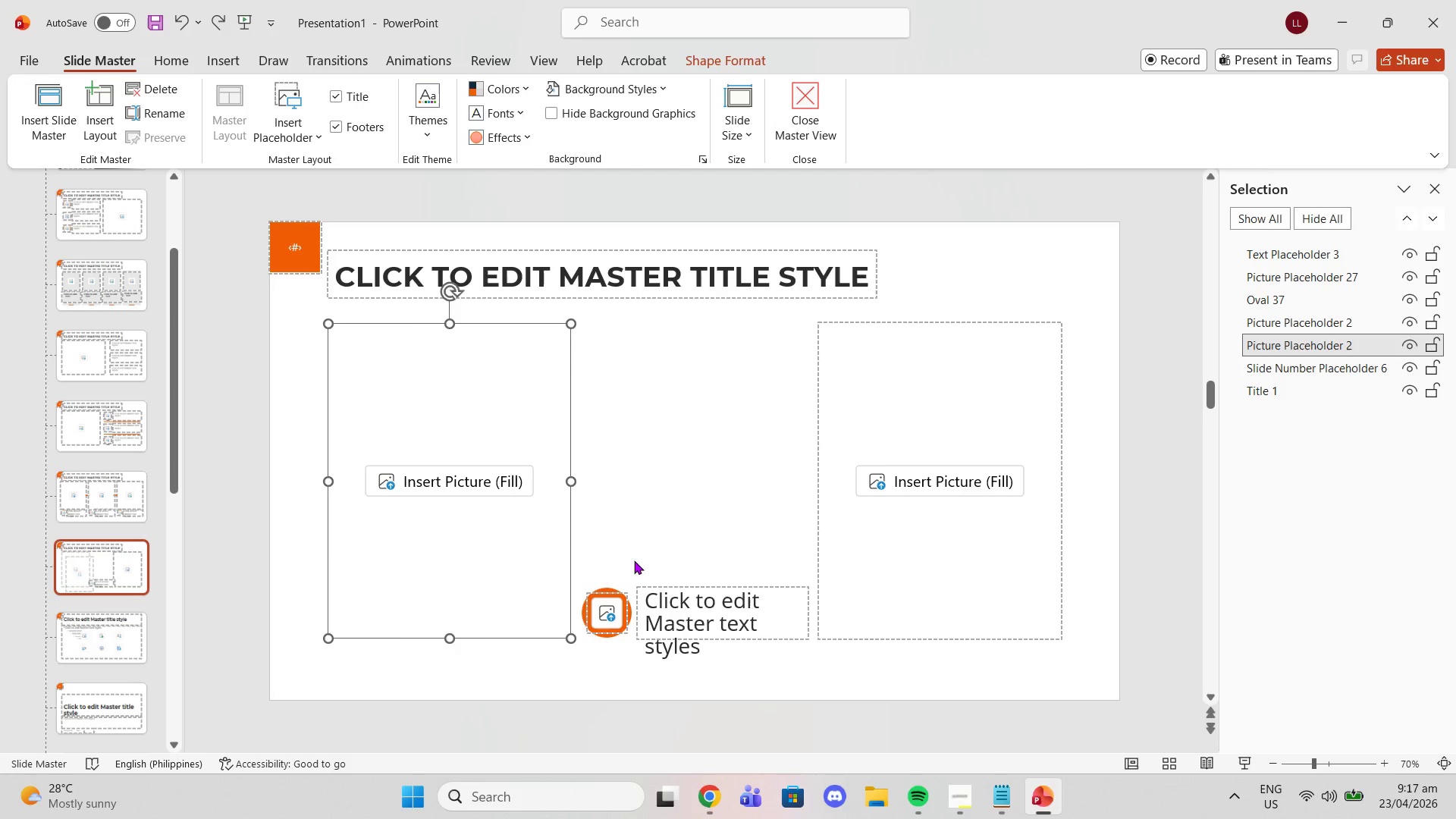 
left_click_drag(start_coordinate=[635, 552], to_coordinate=[574, 658])
 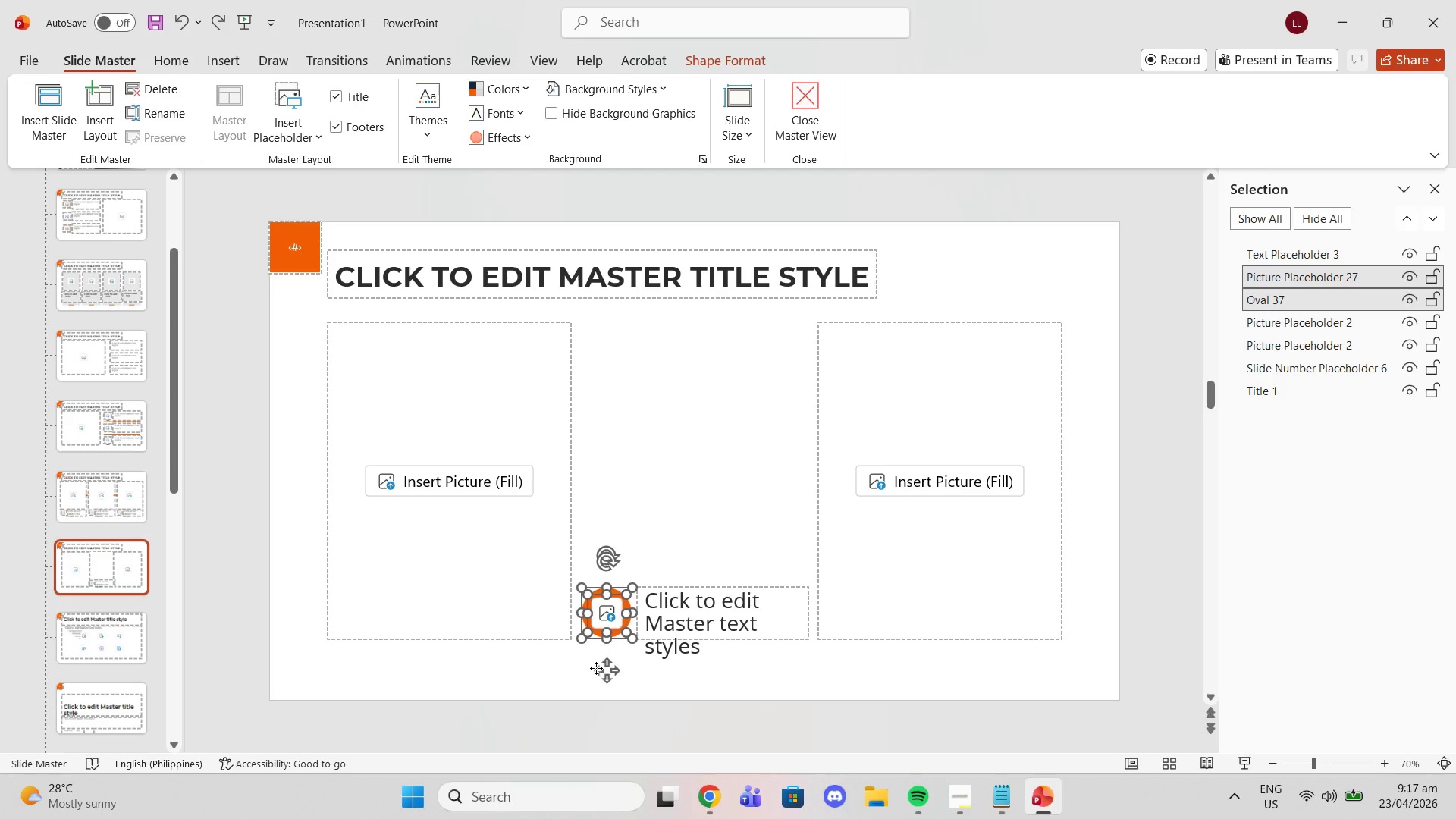 
left_click_drag(start_coordinate=[602, 669], to_coordinate=[687, 404])
 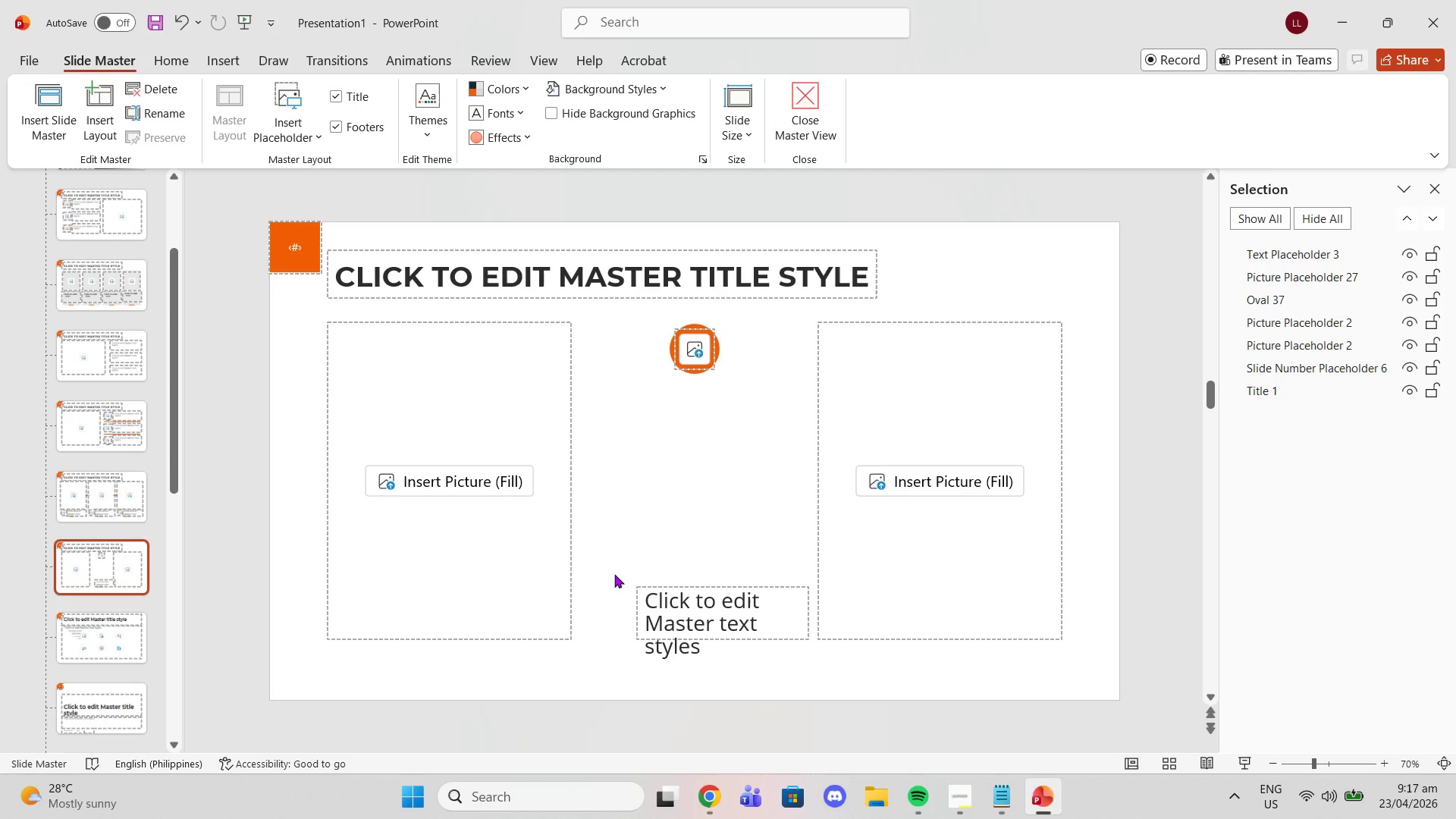 
left_click_drag(start_coordinate=[618, 563], to_coordinate=[772, 690])
 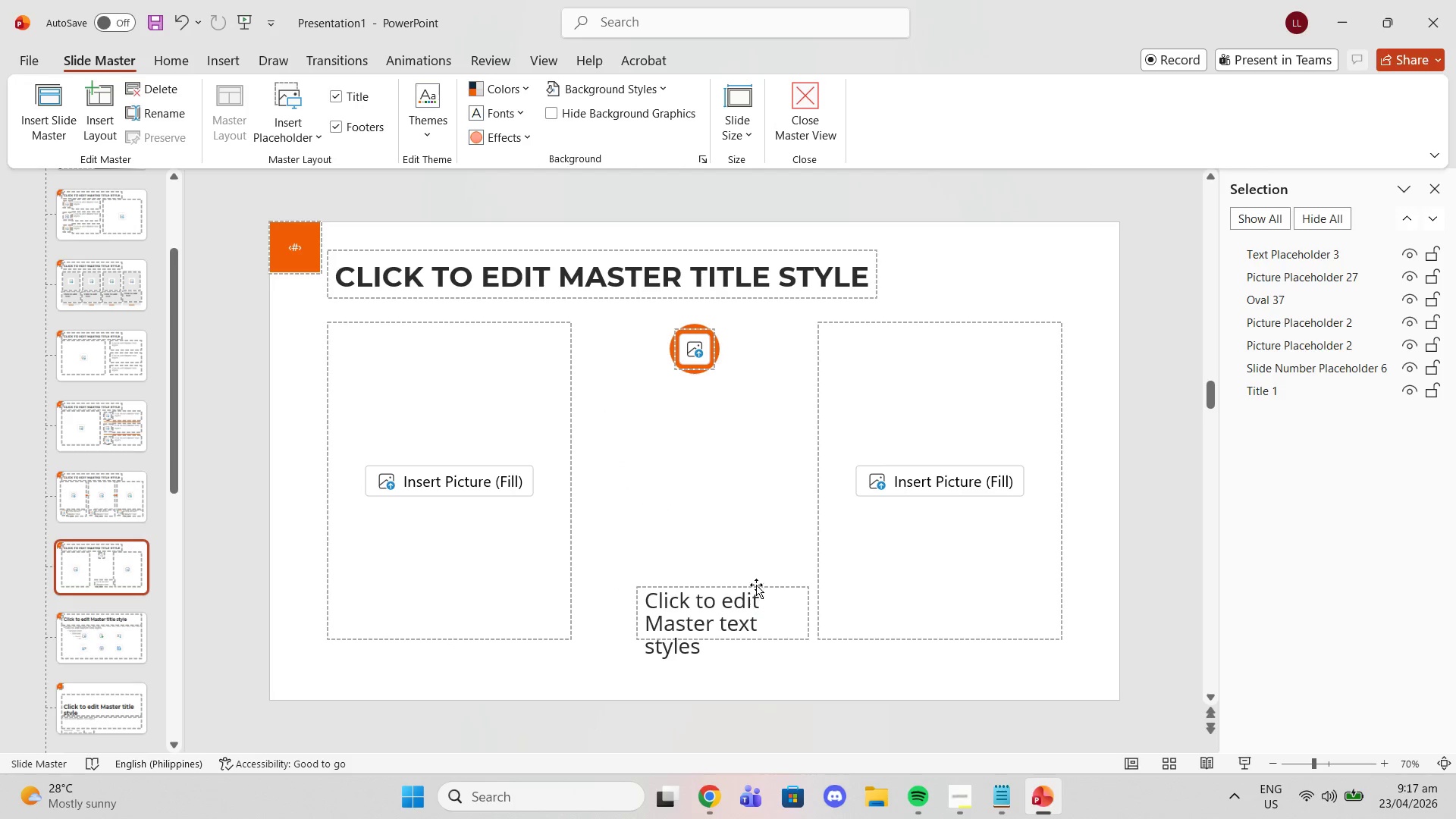 
left_click([756, 581])
 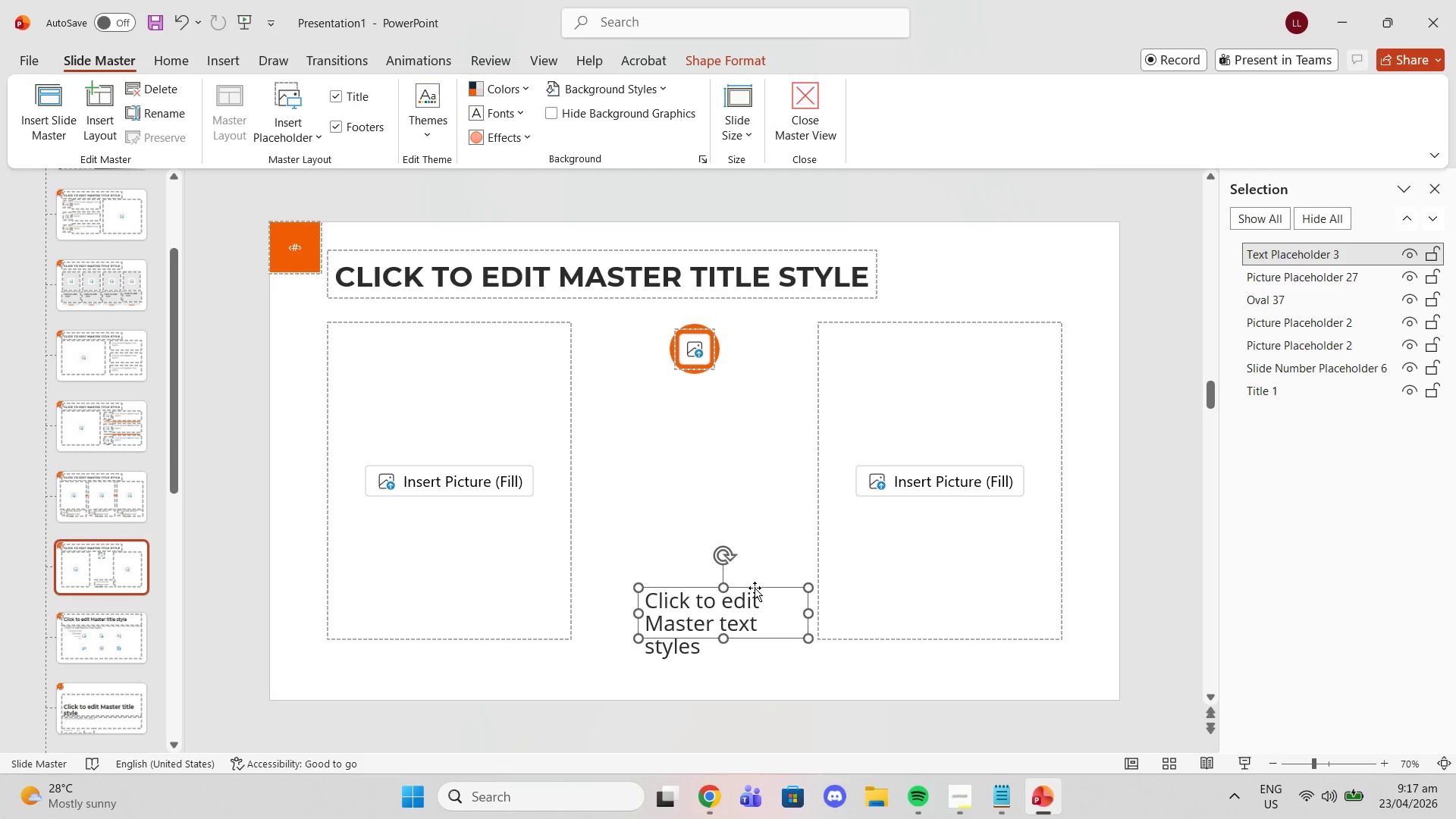 
left_click_drag(start_coordinate=[755, 588], to_coordinate=[729, 384])
 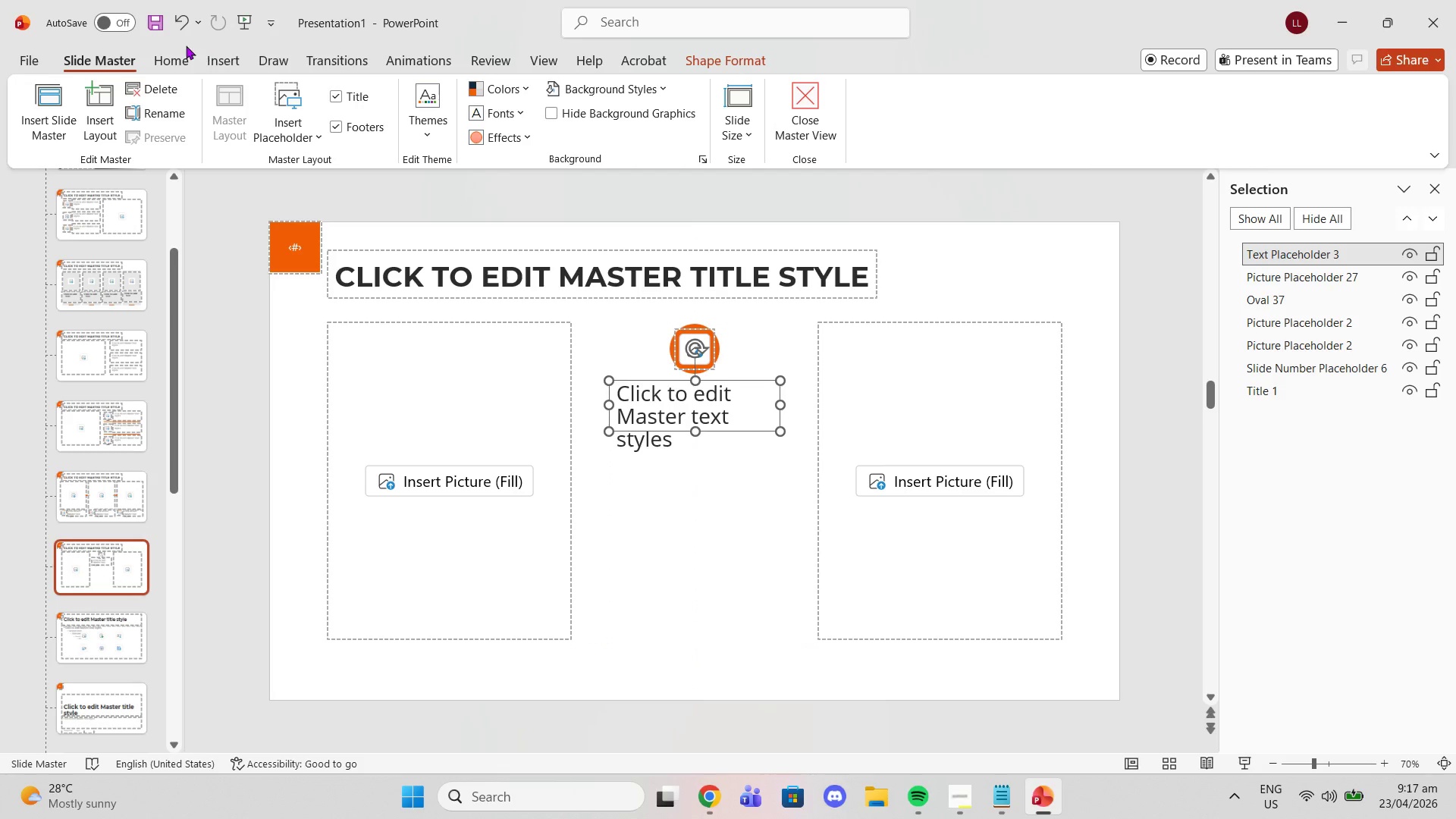 
left_click([171, 47])
 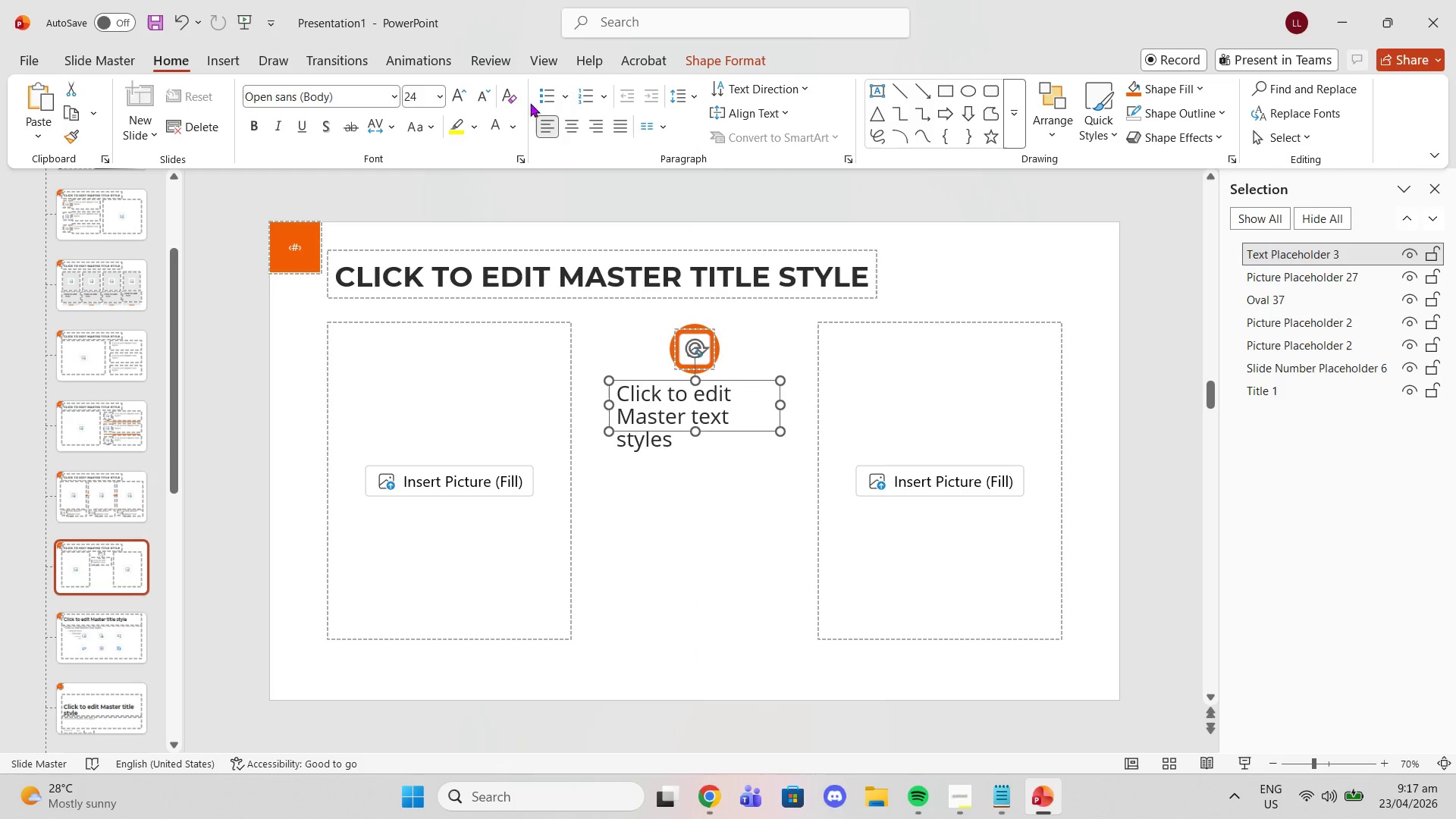 
left_click([576, 124])
 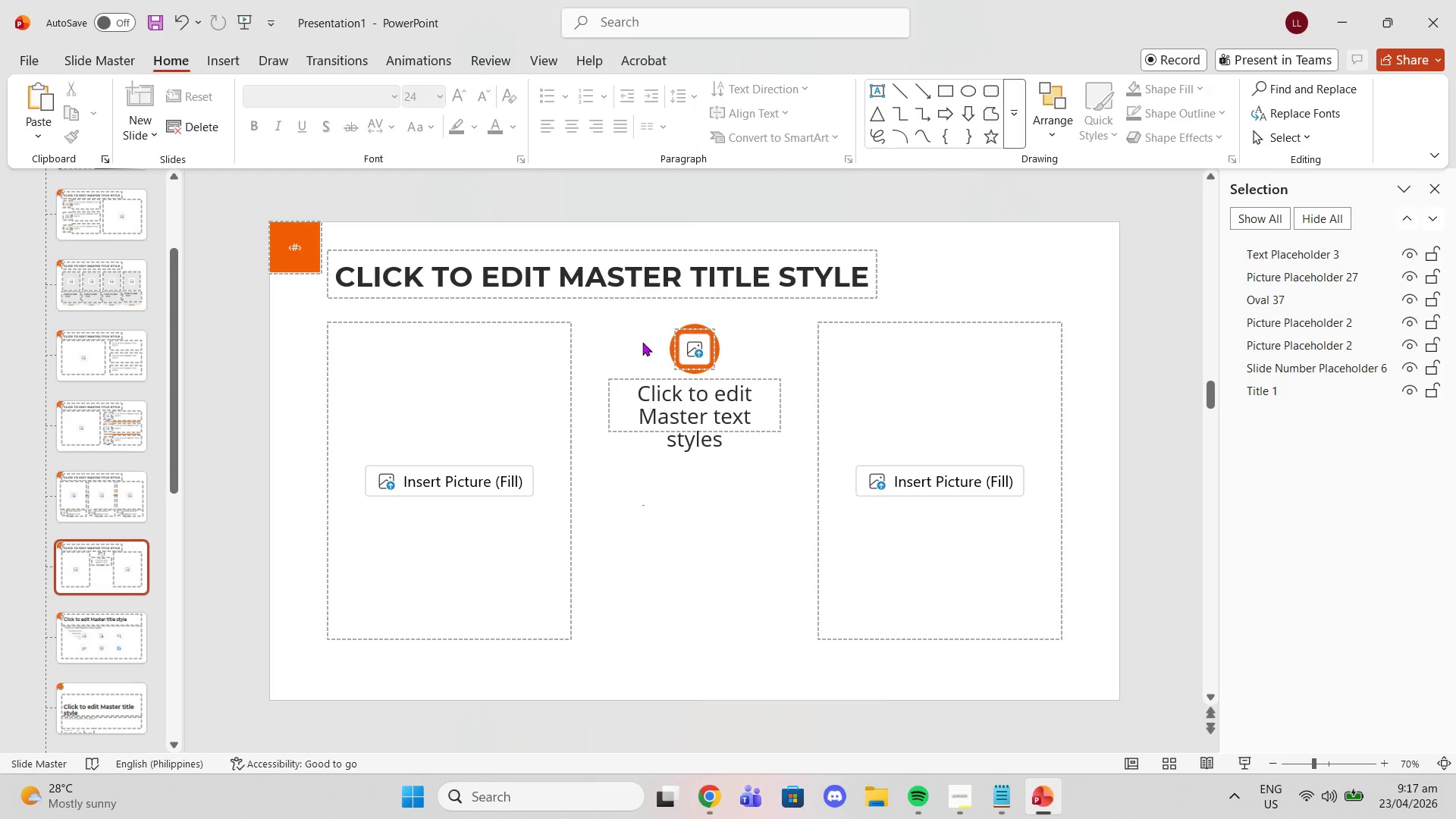 
left_click_drag(start_coordinate=[623, 312], to_coordinate=[798, 496])
 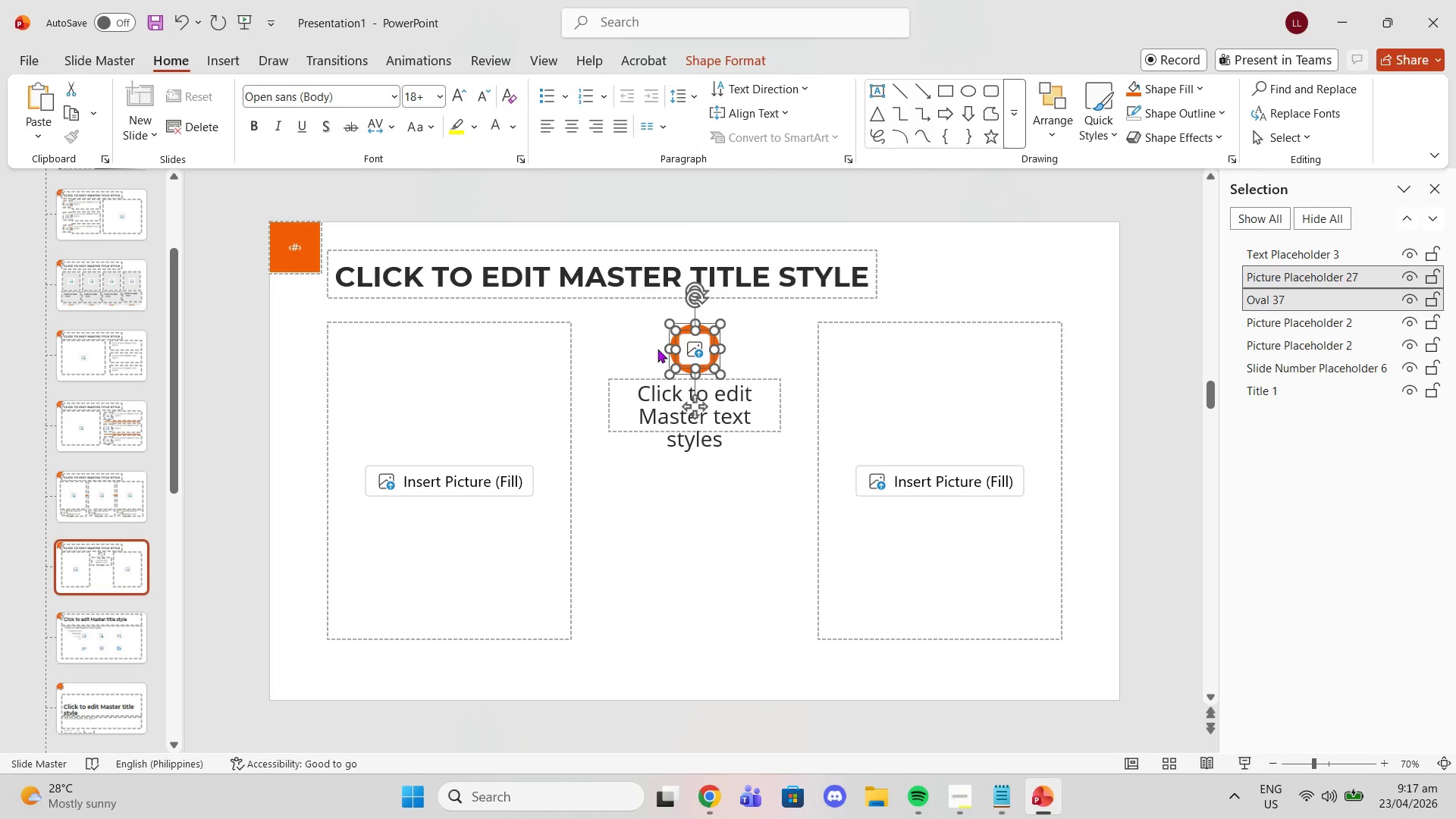 
left_click([624, 312])
 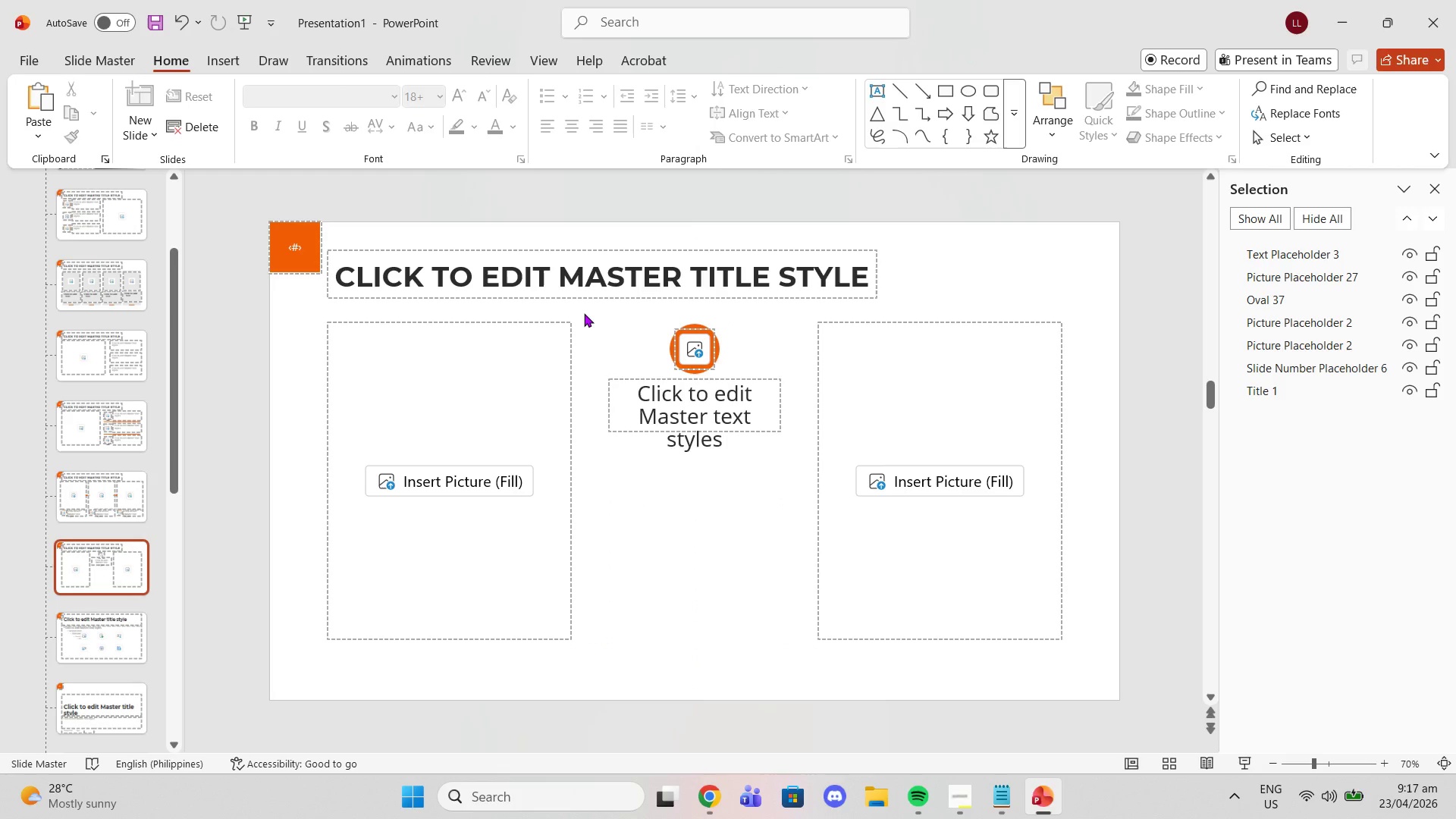 
left_click_drag(start_coordinate=[585, 313], to_coordinate=[803, 502])
 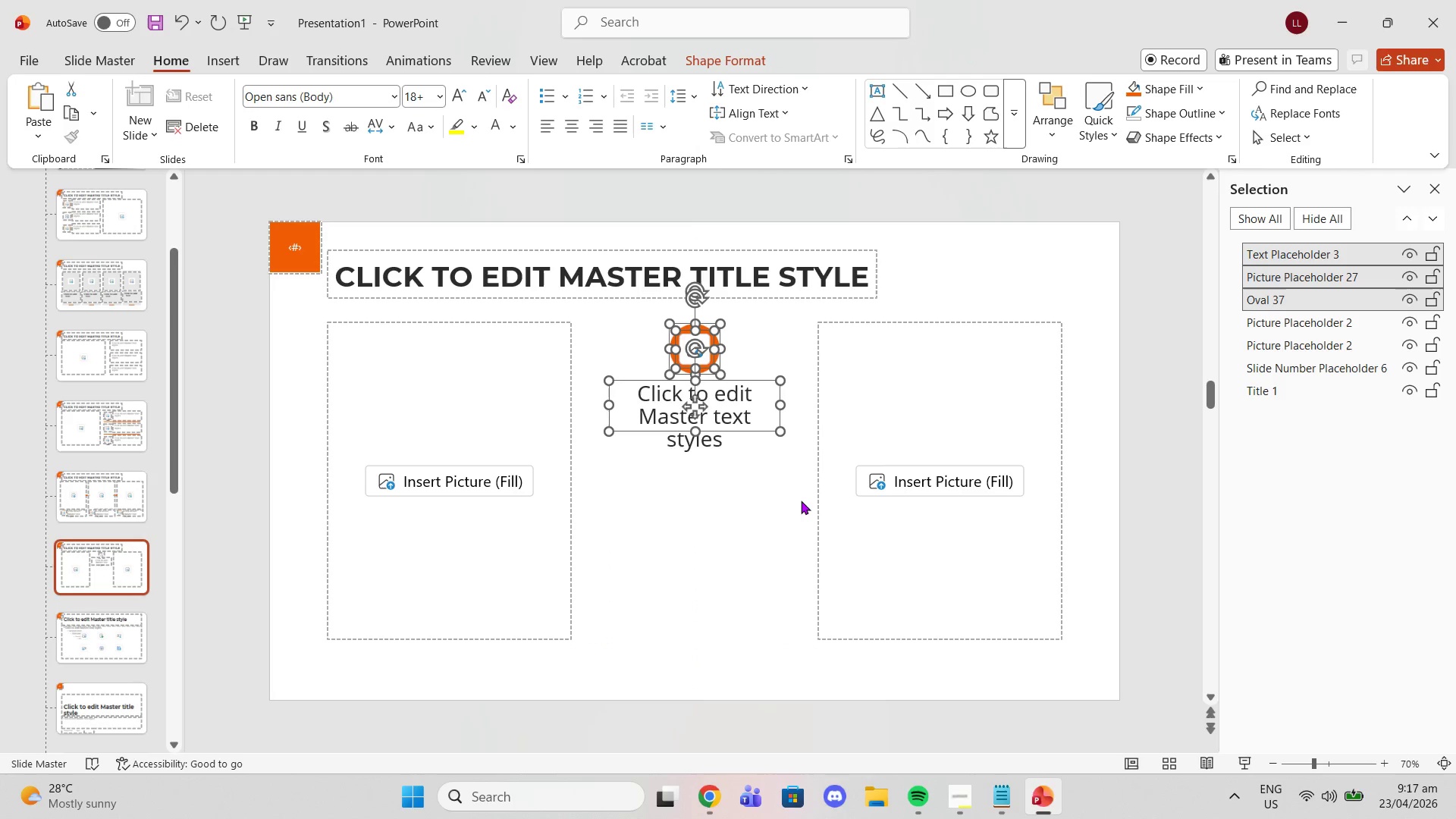 
key(Control+C)
 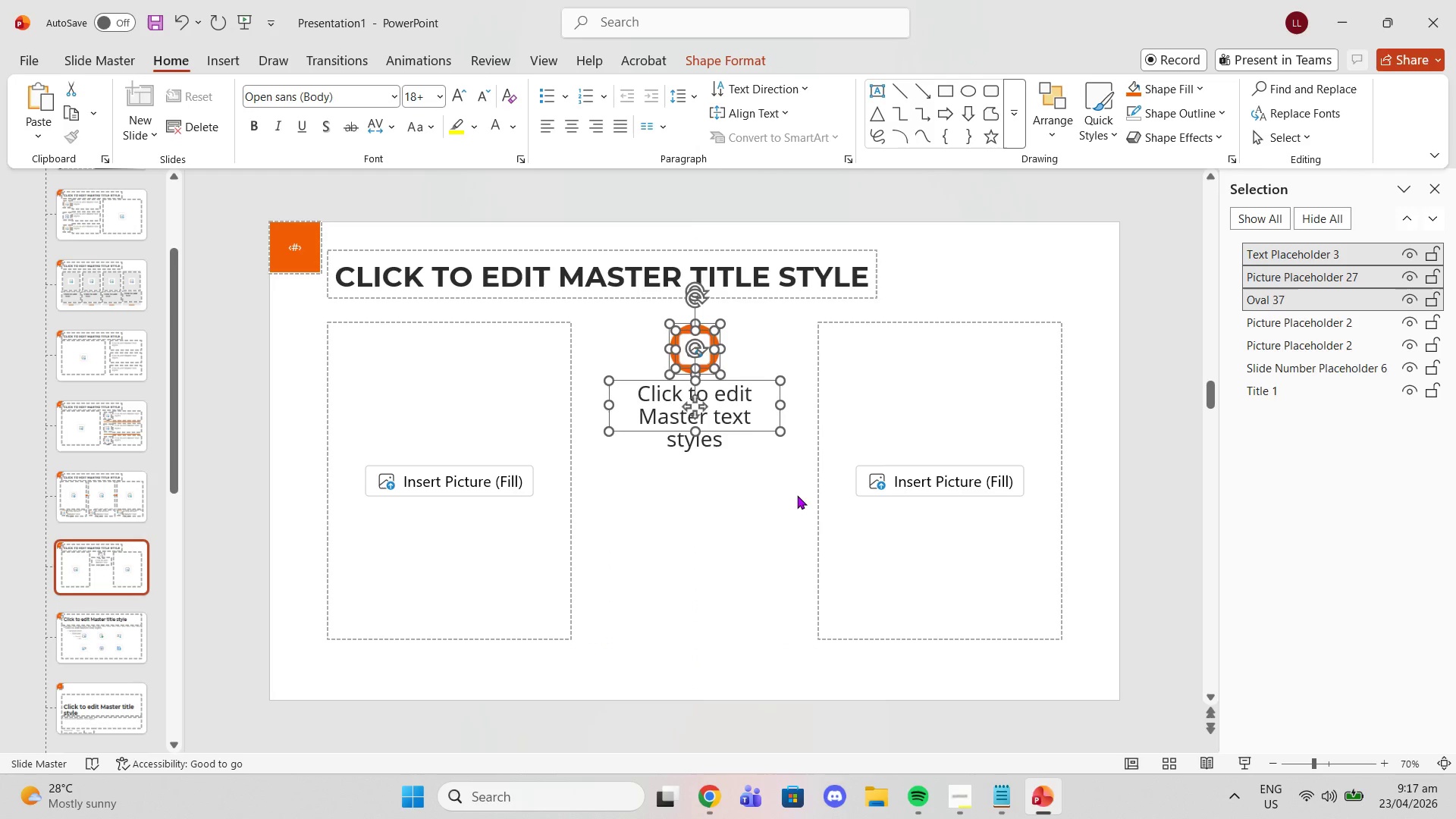 
key(Control+ControlLeft)
 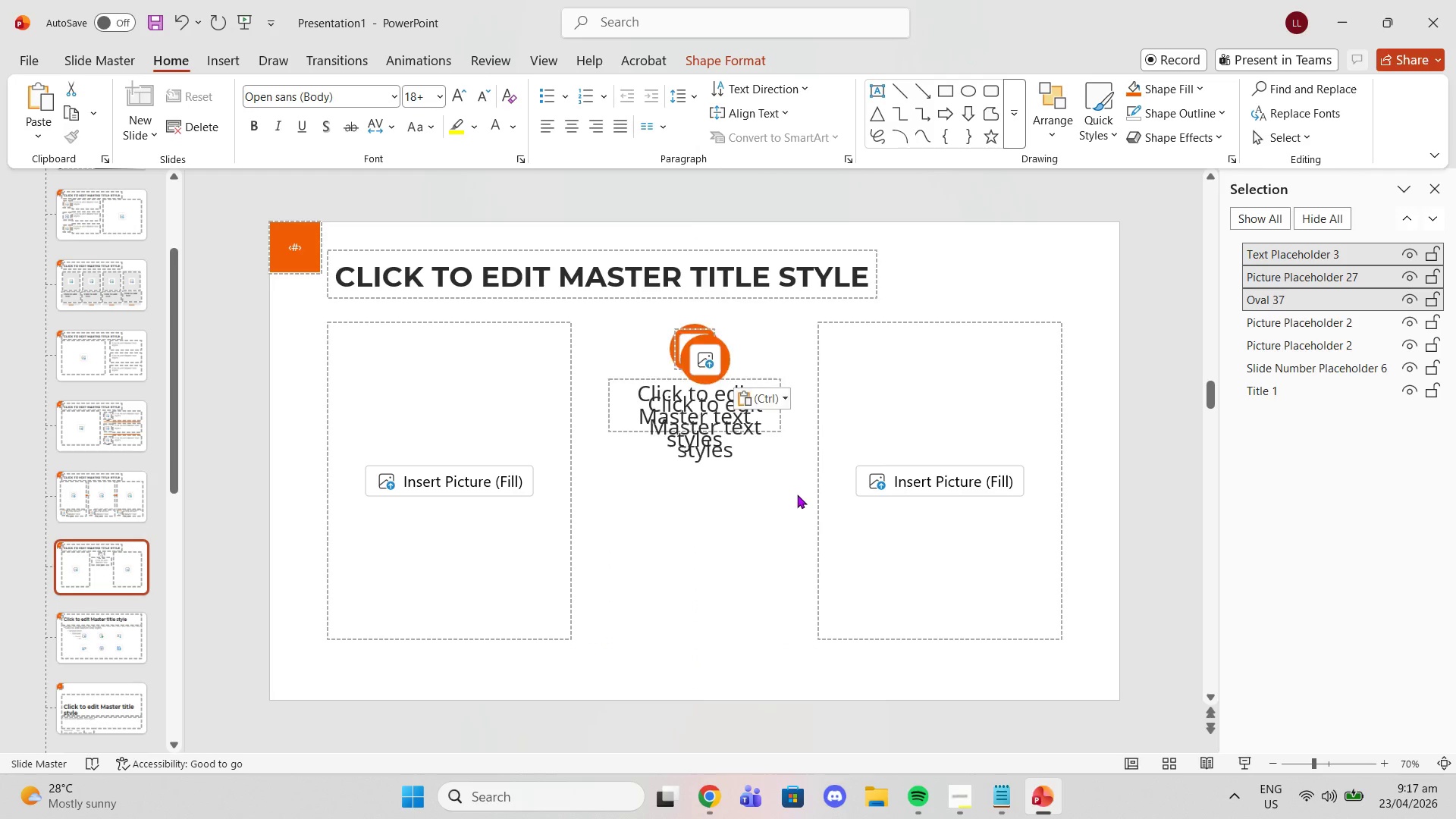 
key(Control+V)
 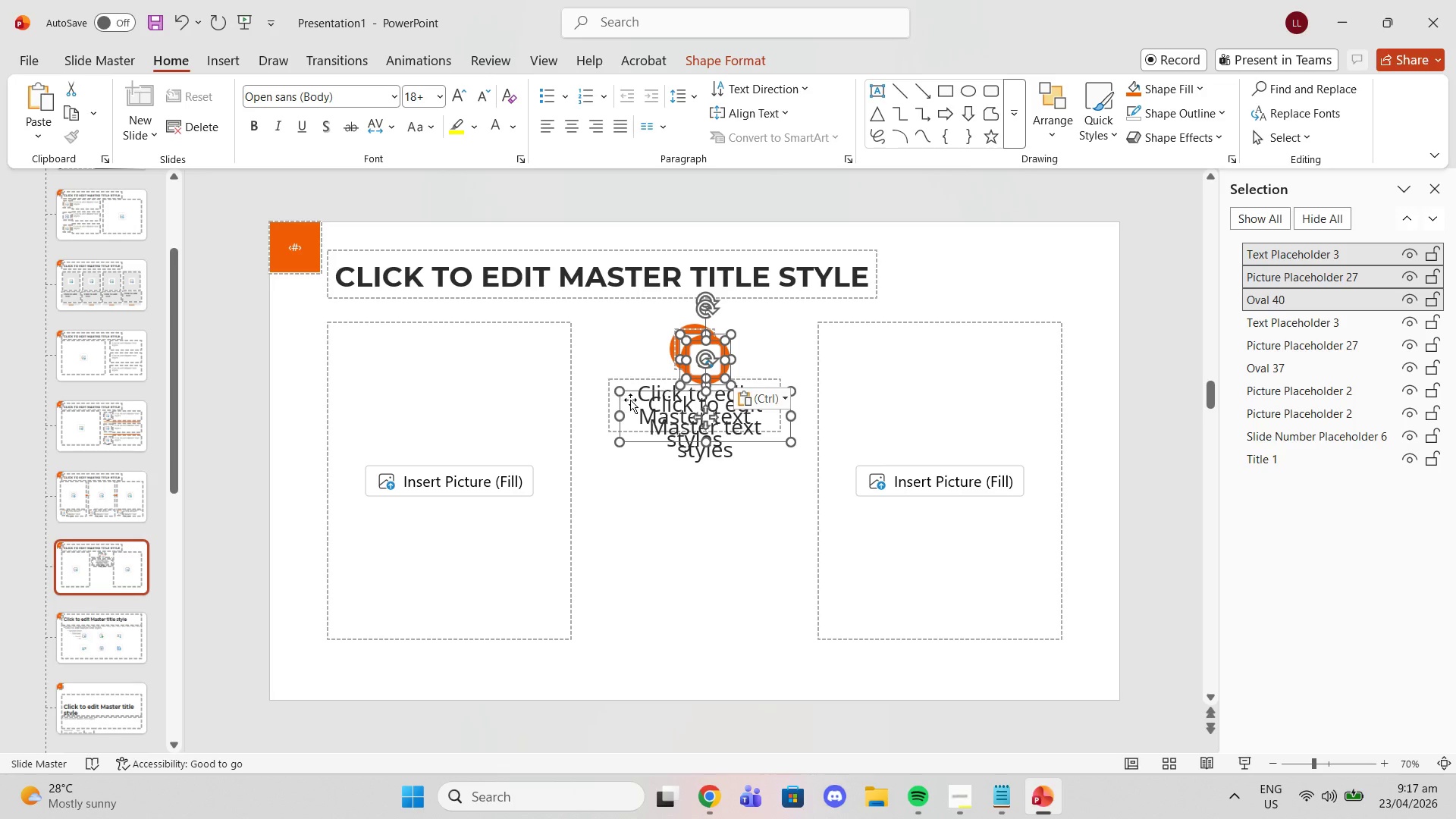 
left_click_drag(start_coordinate=[635, 390], to_coordinate=[623, 513])
 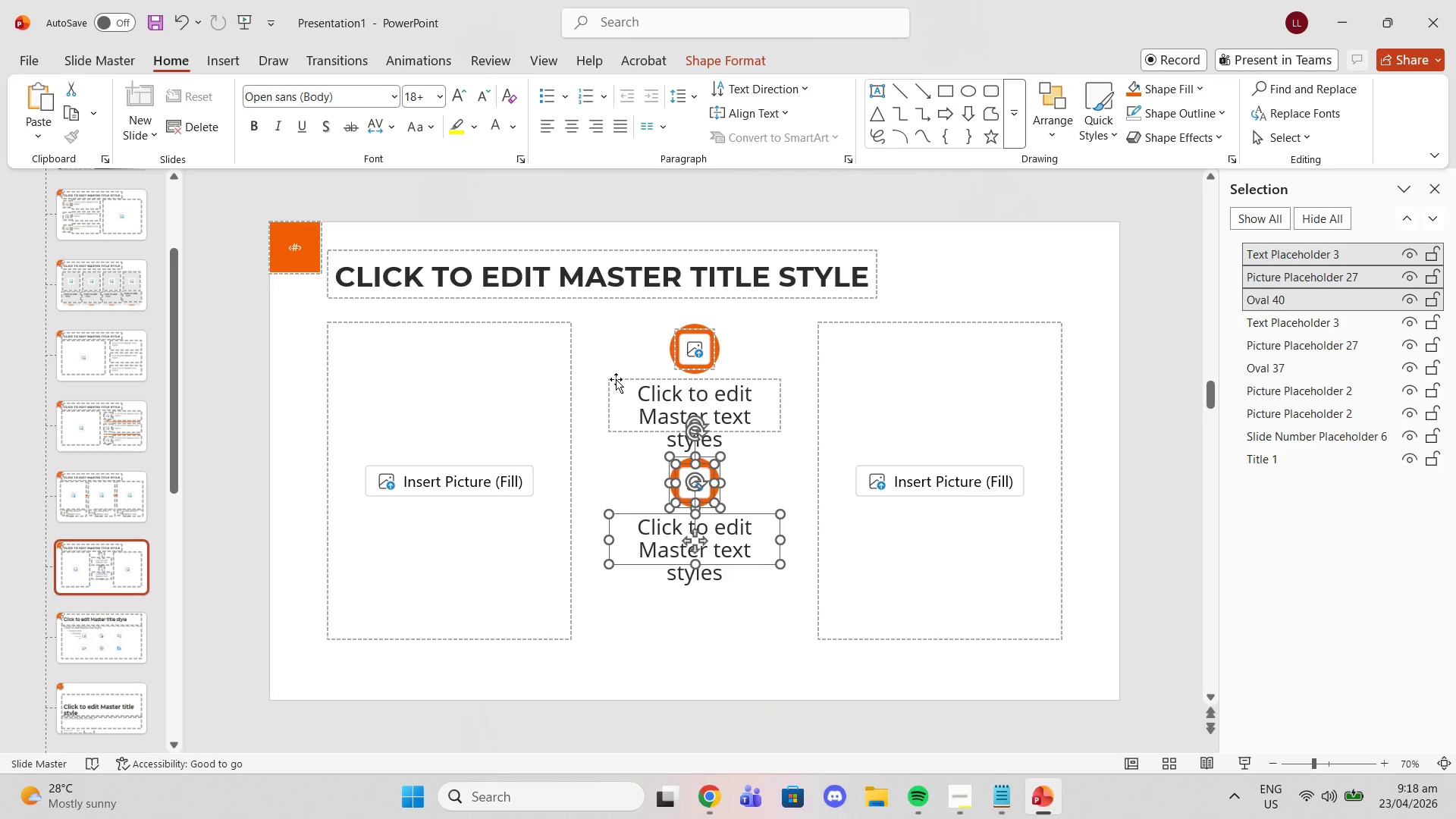 
wait(20.69)
 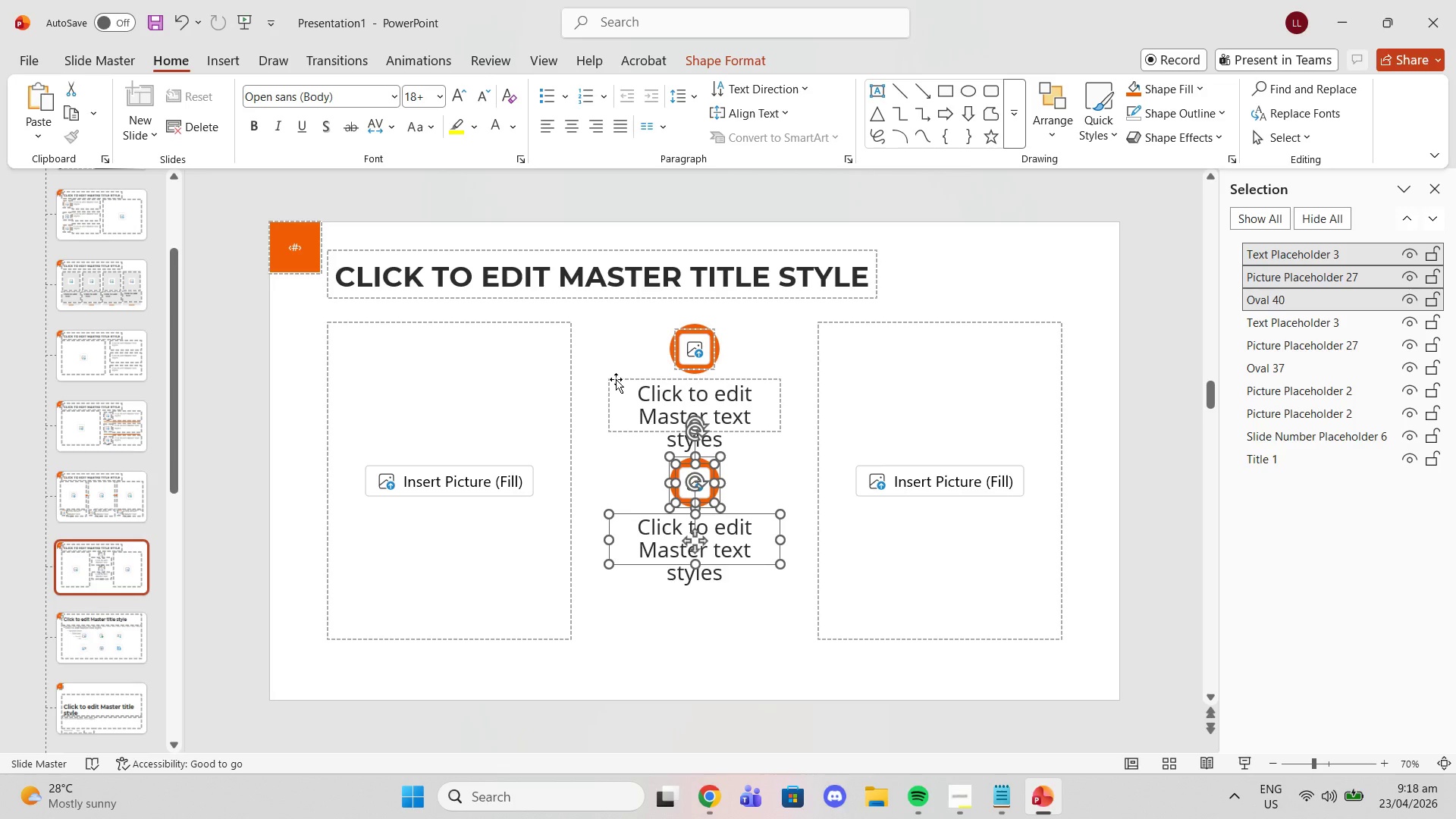 
double_click([776, 583])
 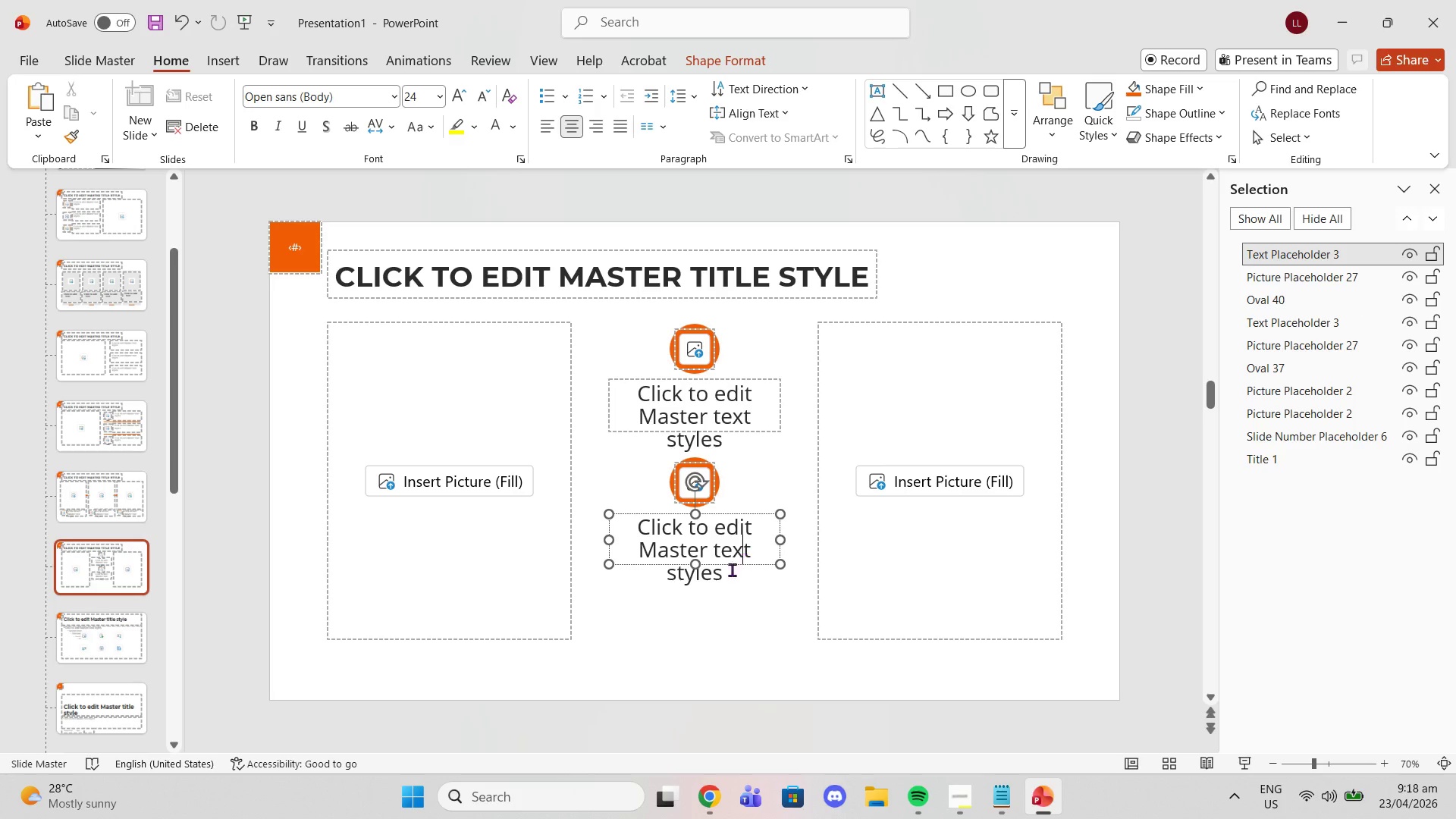 
double_click([720, 578])
 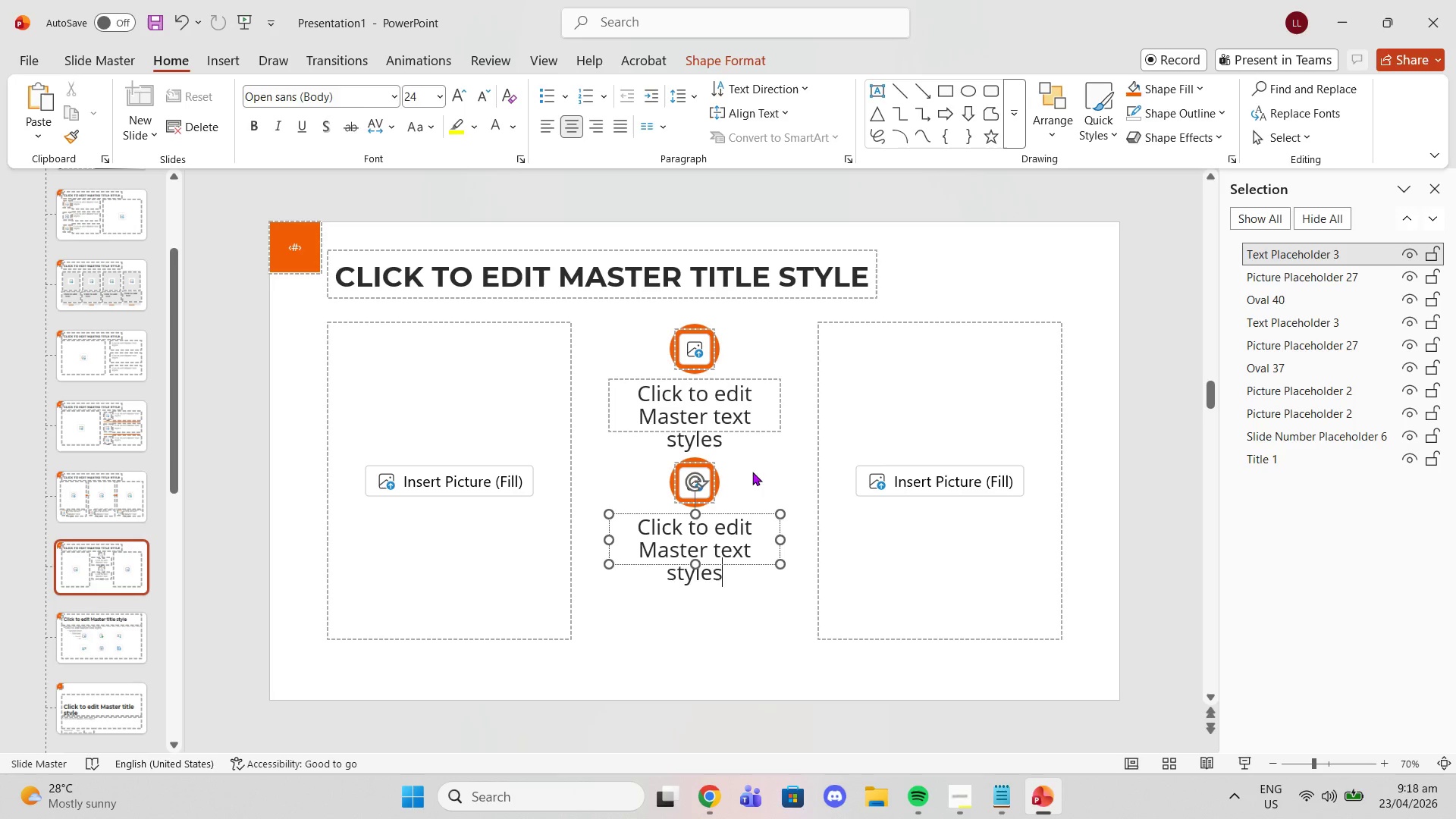 
left_click([761, 448])
 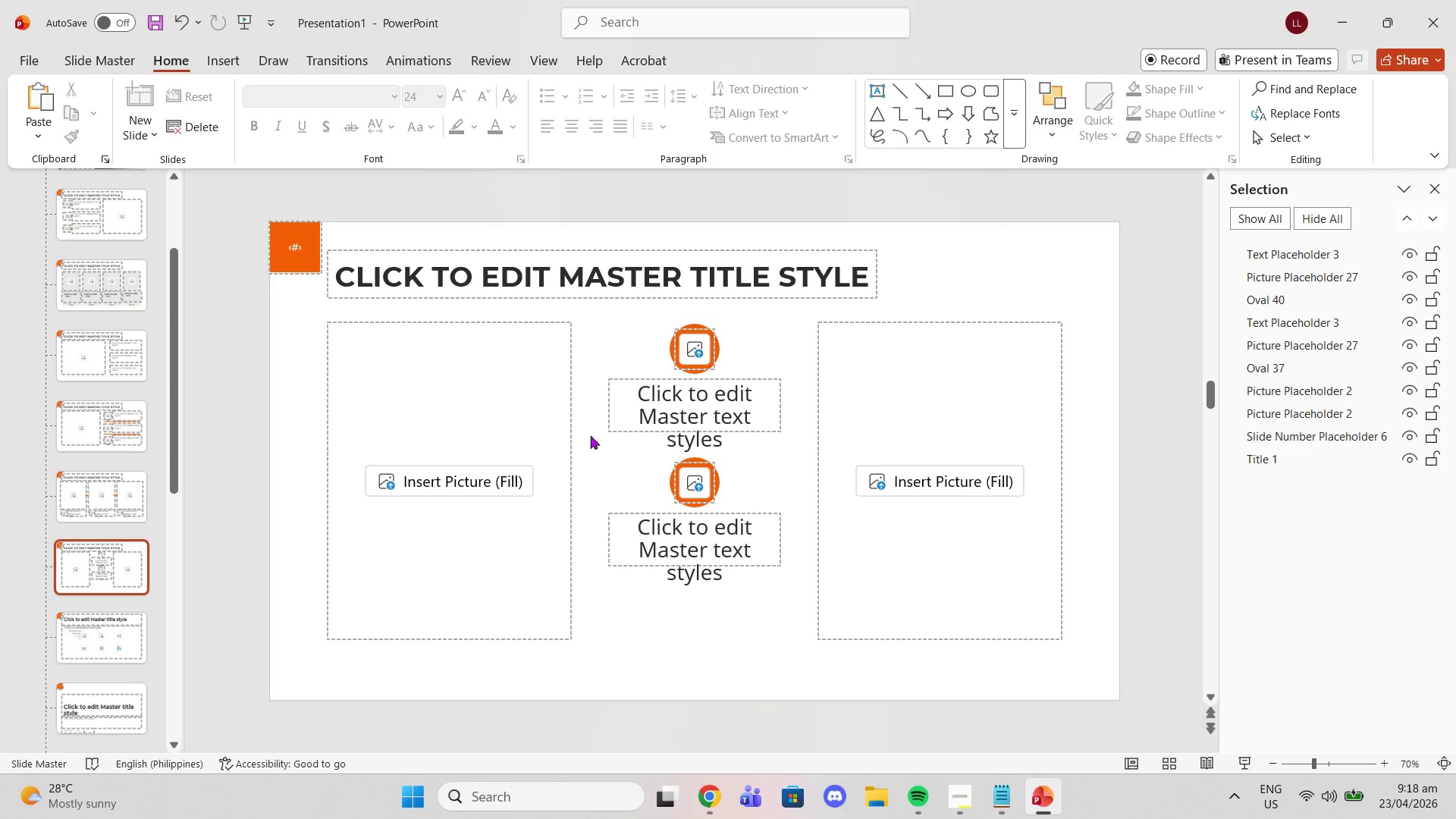 
left_click_drag(start_coordinate=[620, 321], to_coordinate=[796, 447])
 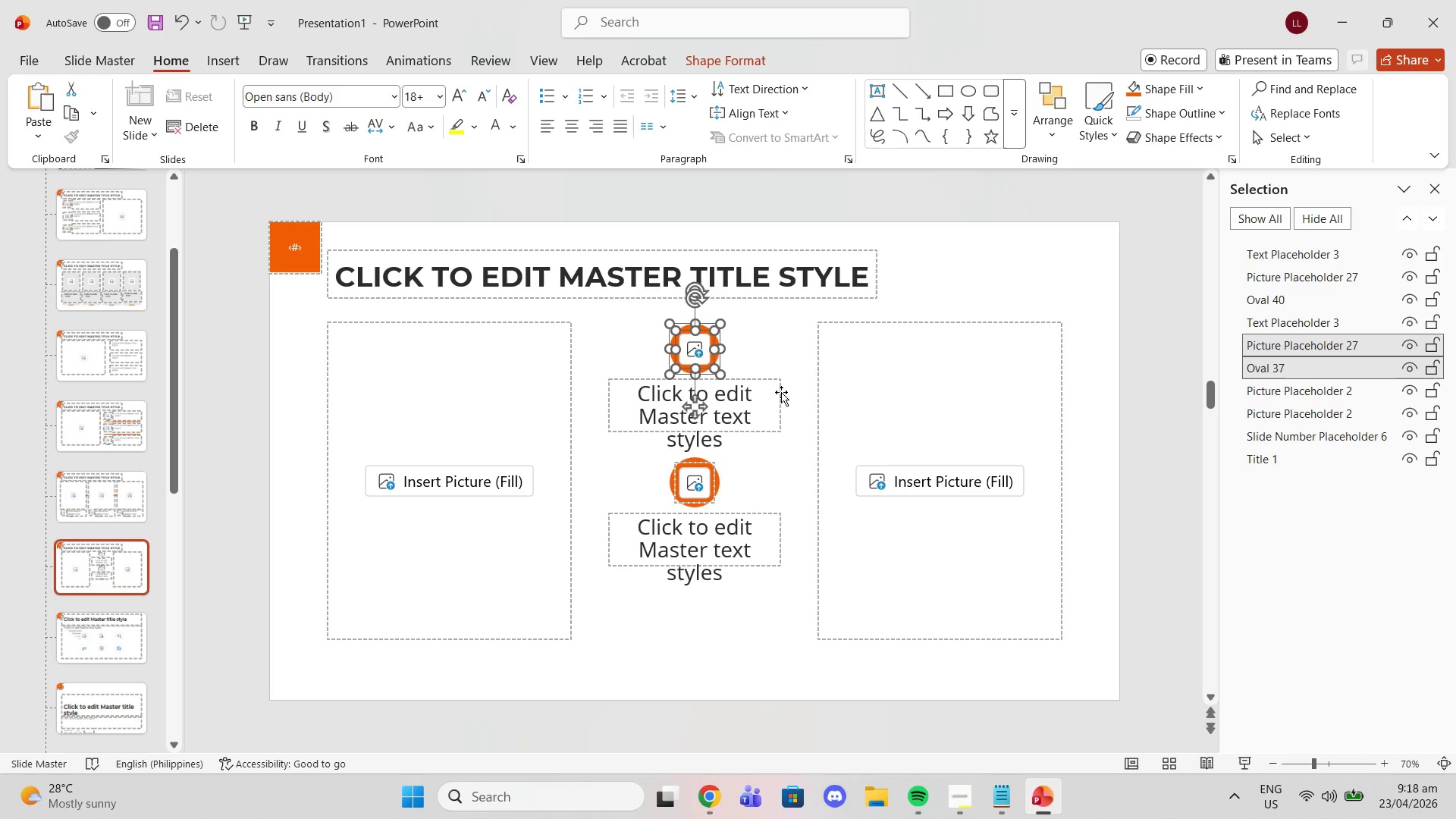 
key(Delete)
 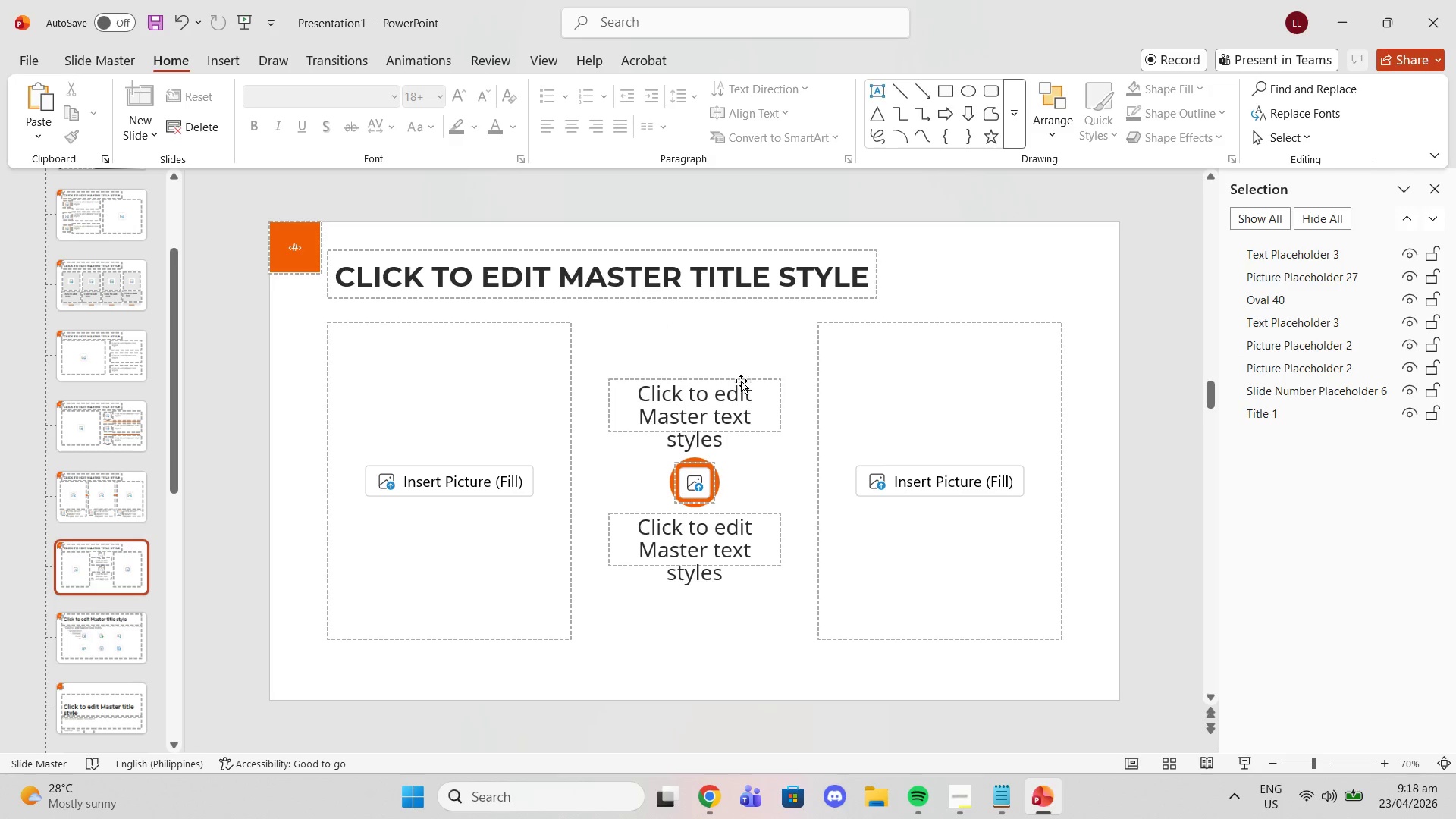 
left_click([738, 397])
 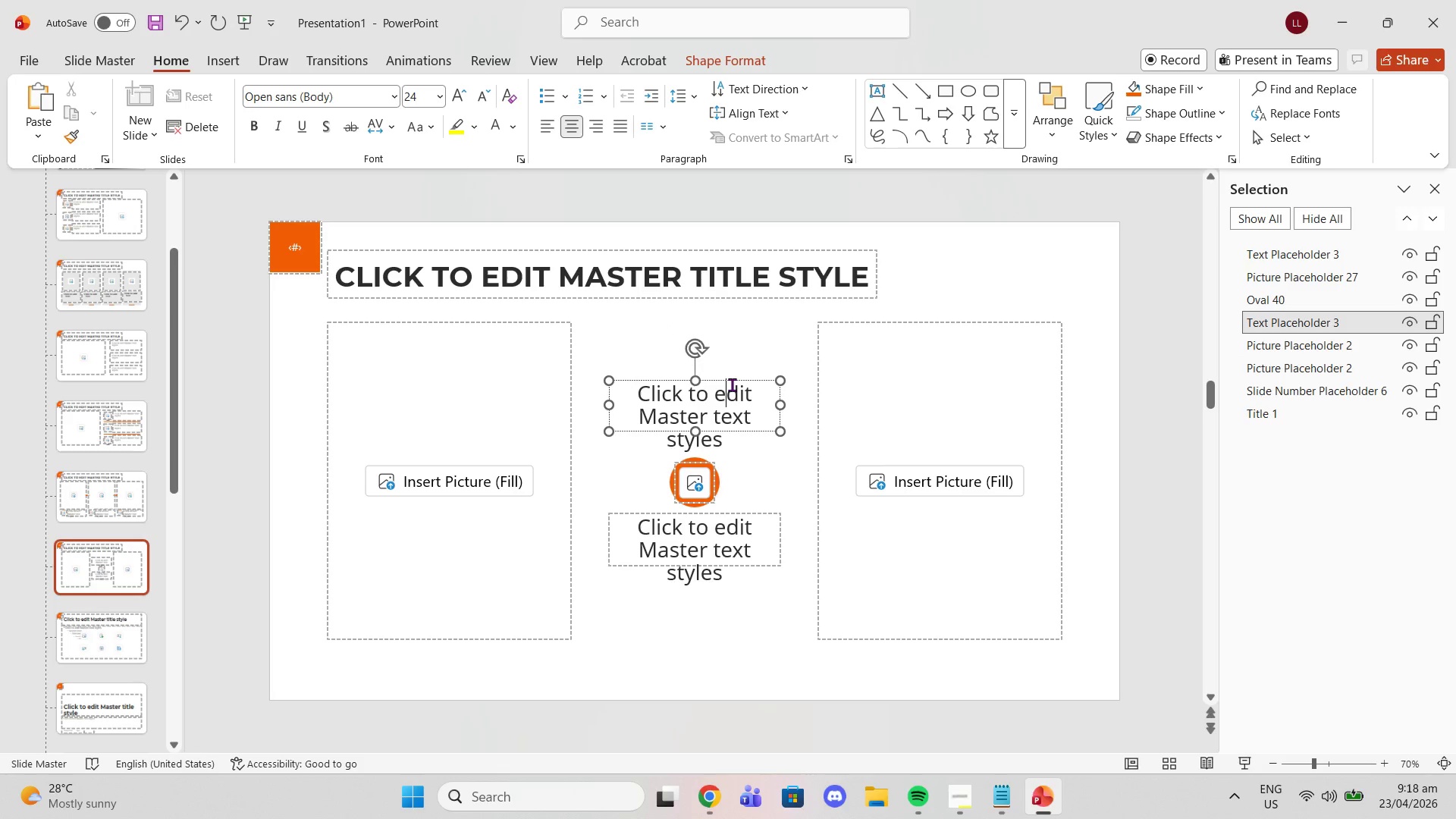 
double_click([732, 380])
 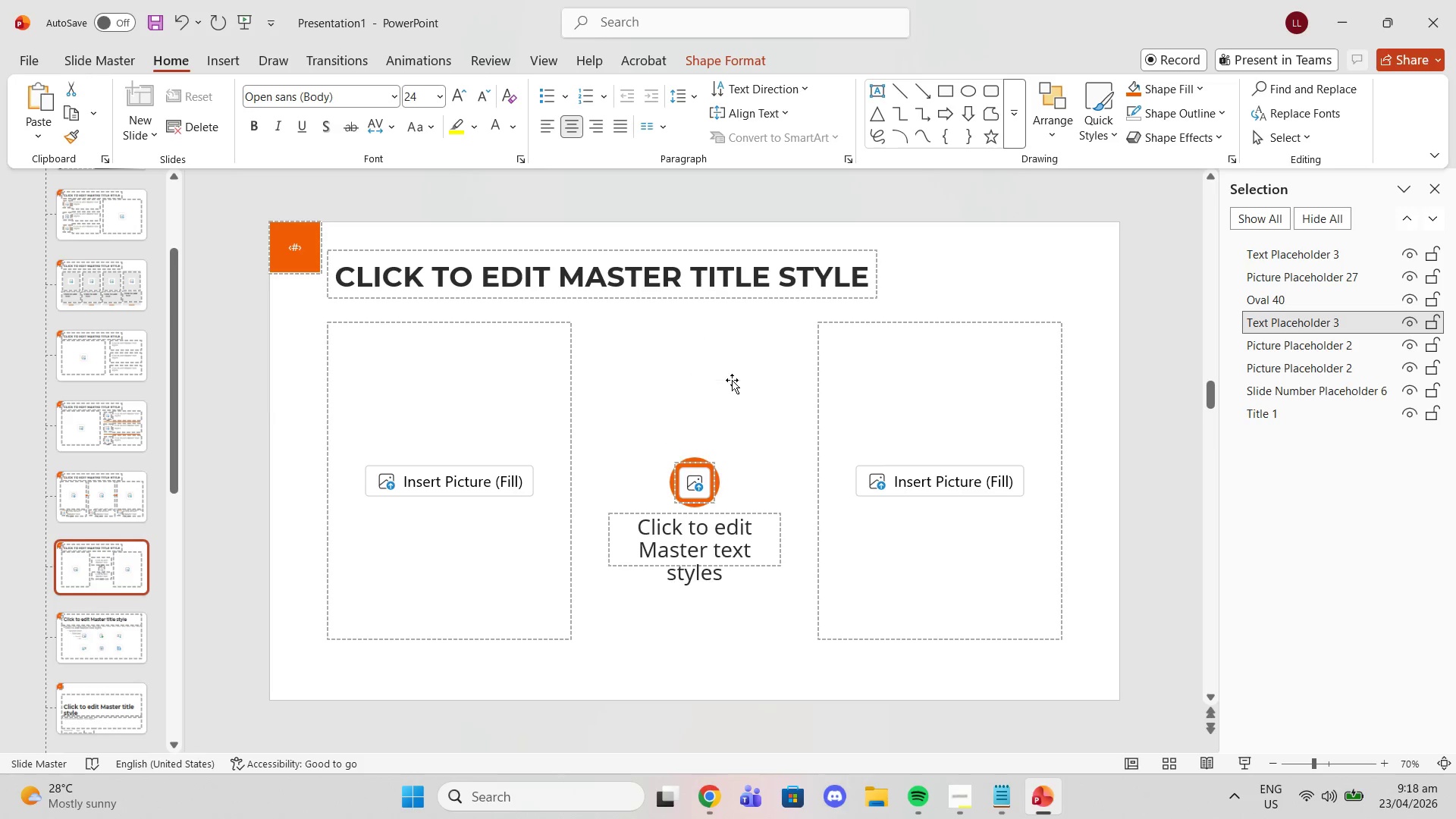 
key(Delete)
 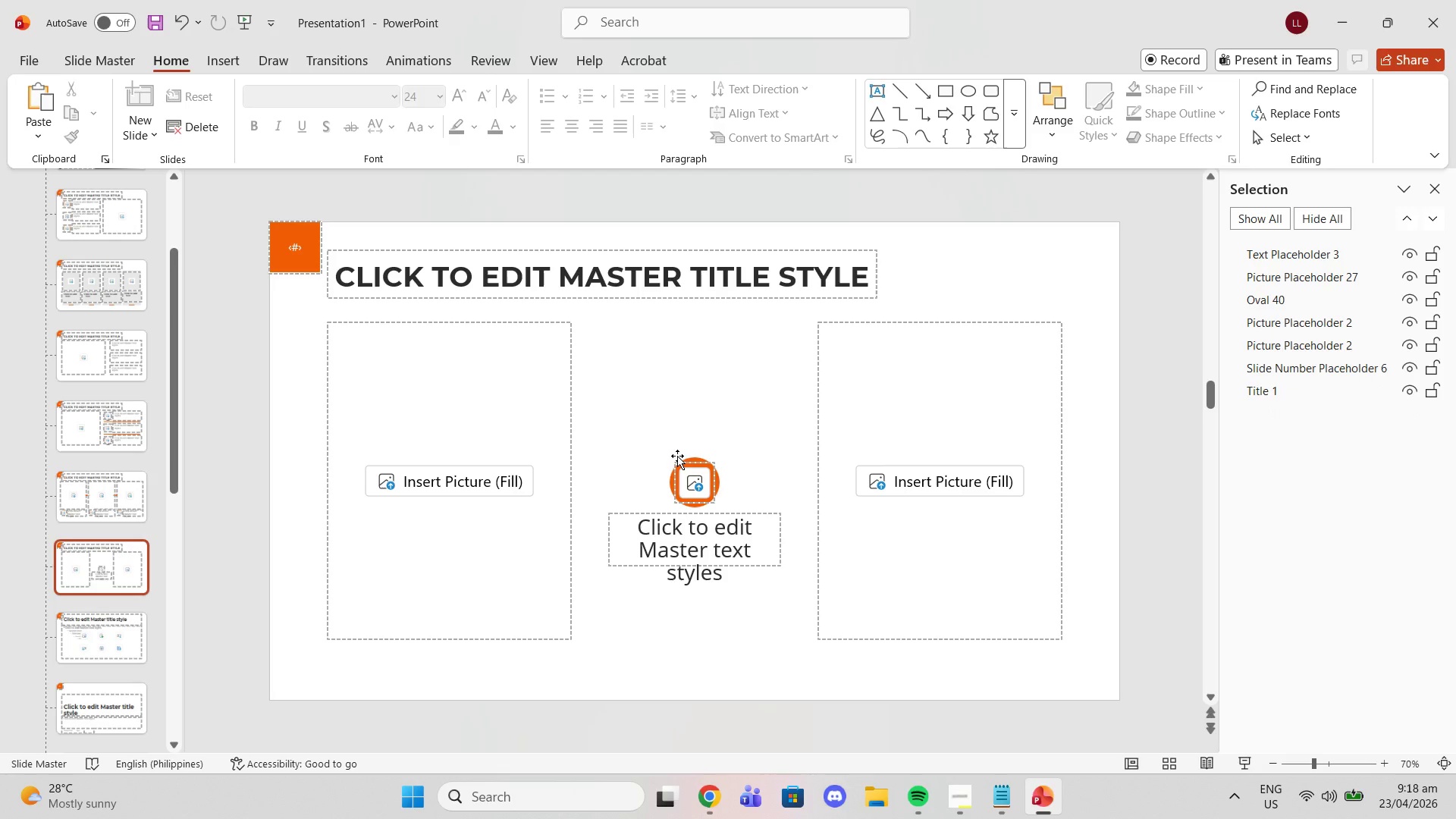 
left_click([677, 456])
 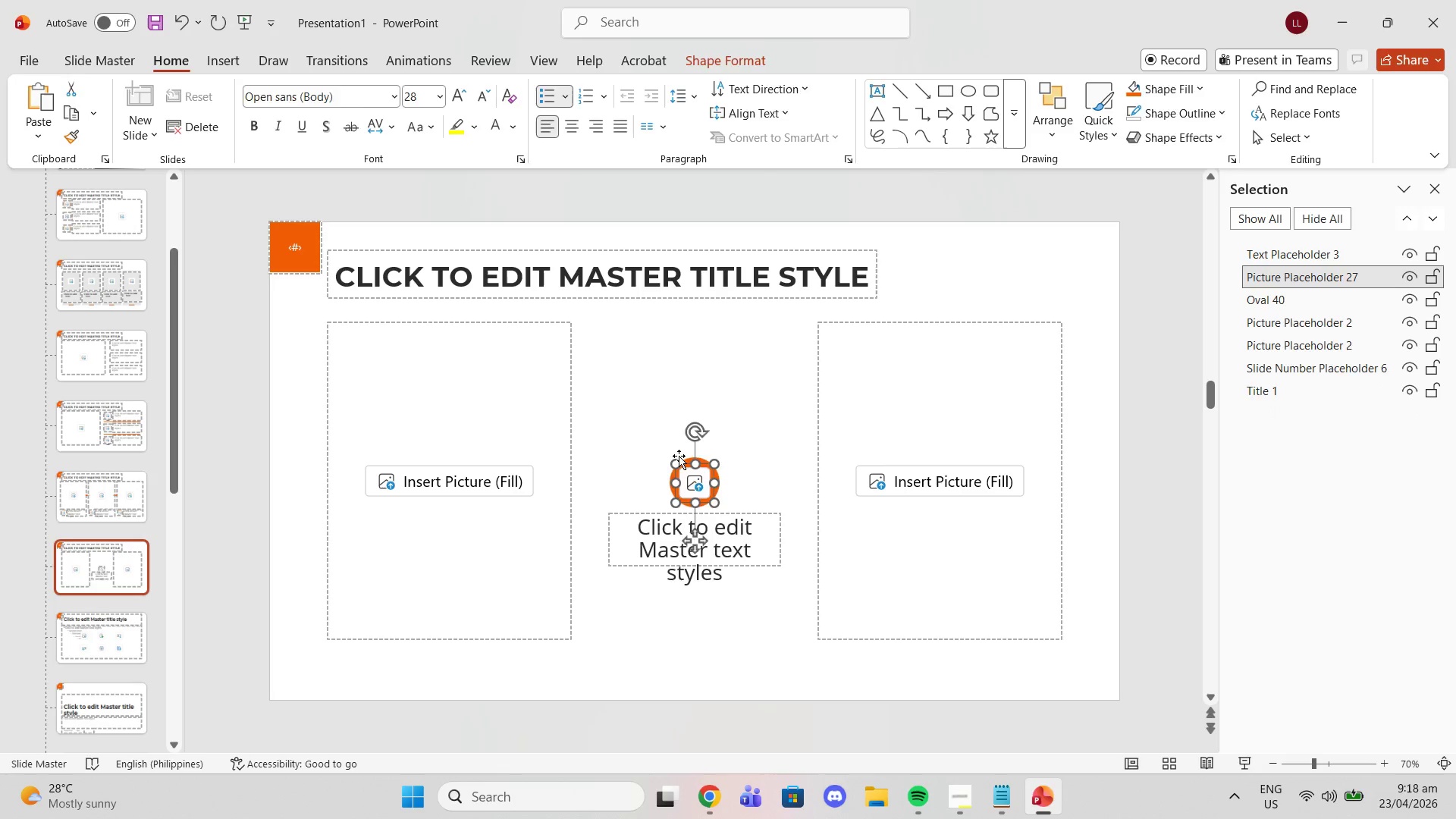 
key(Delete)
 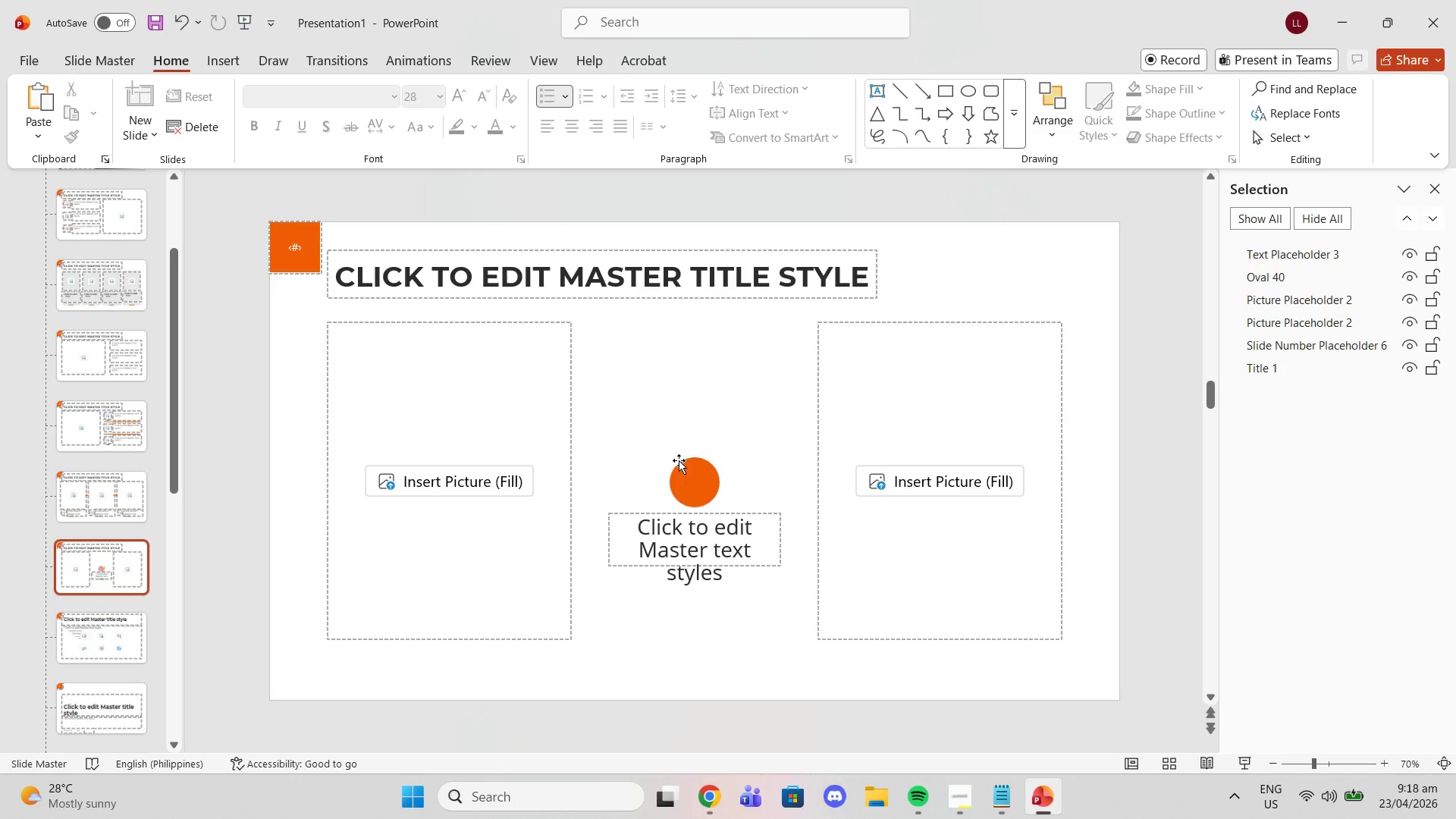 
left_click([679, 463])
 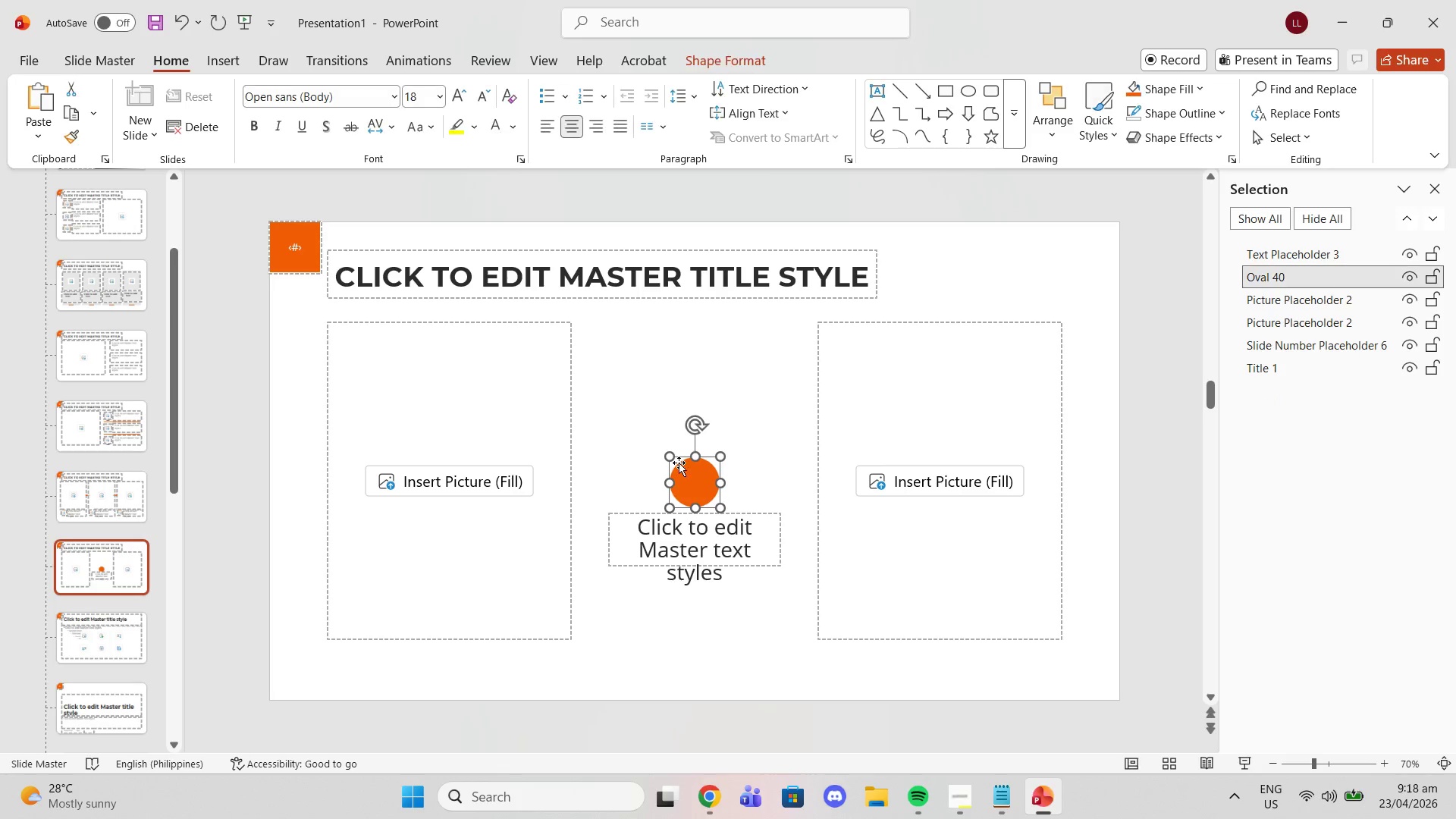 
key(Delete)
 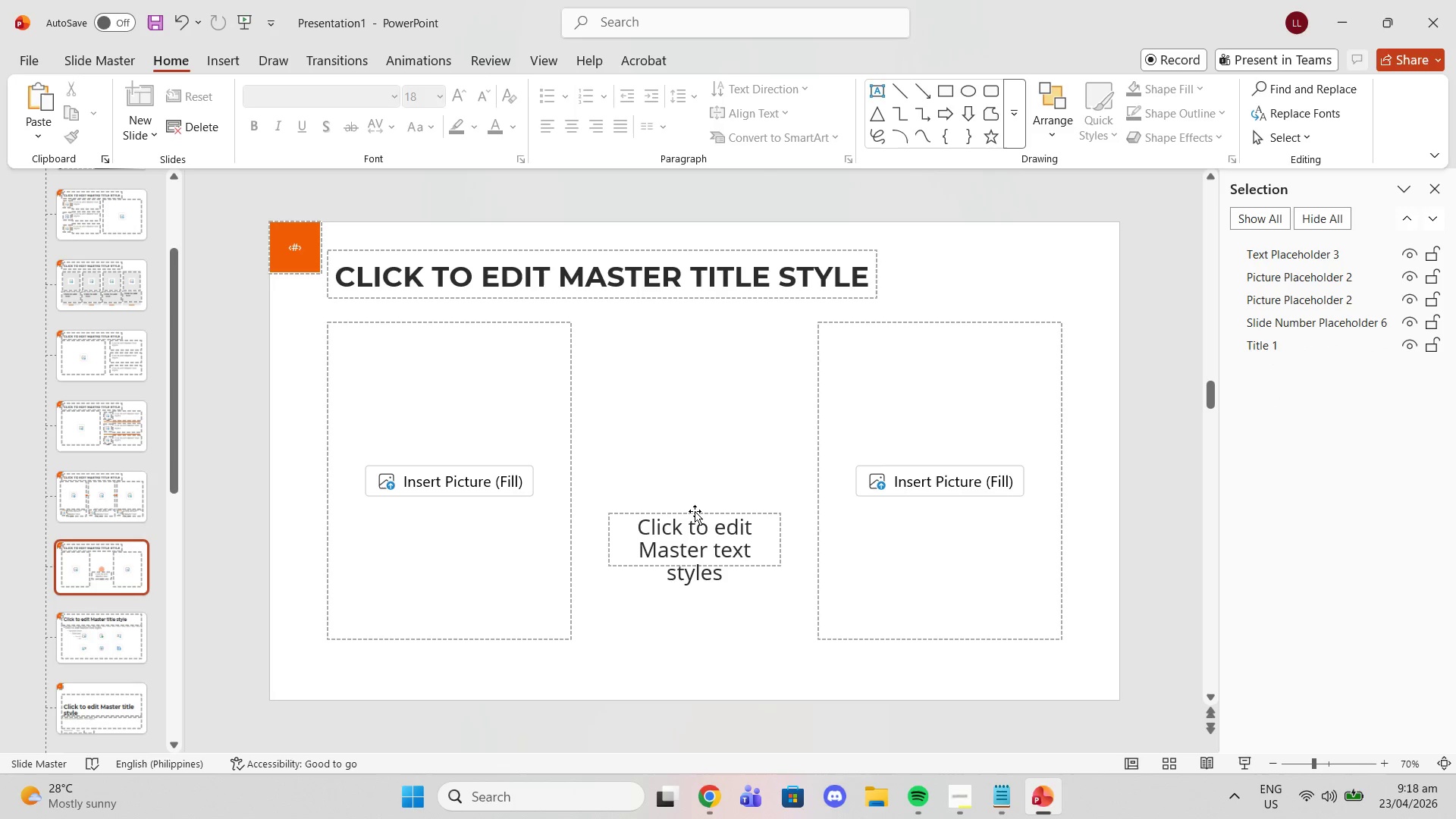 
left_click([695, 511])
 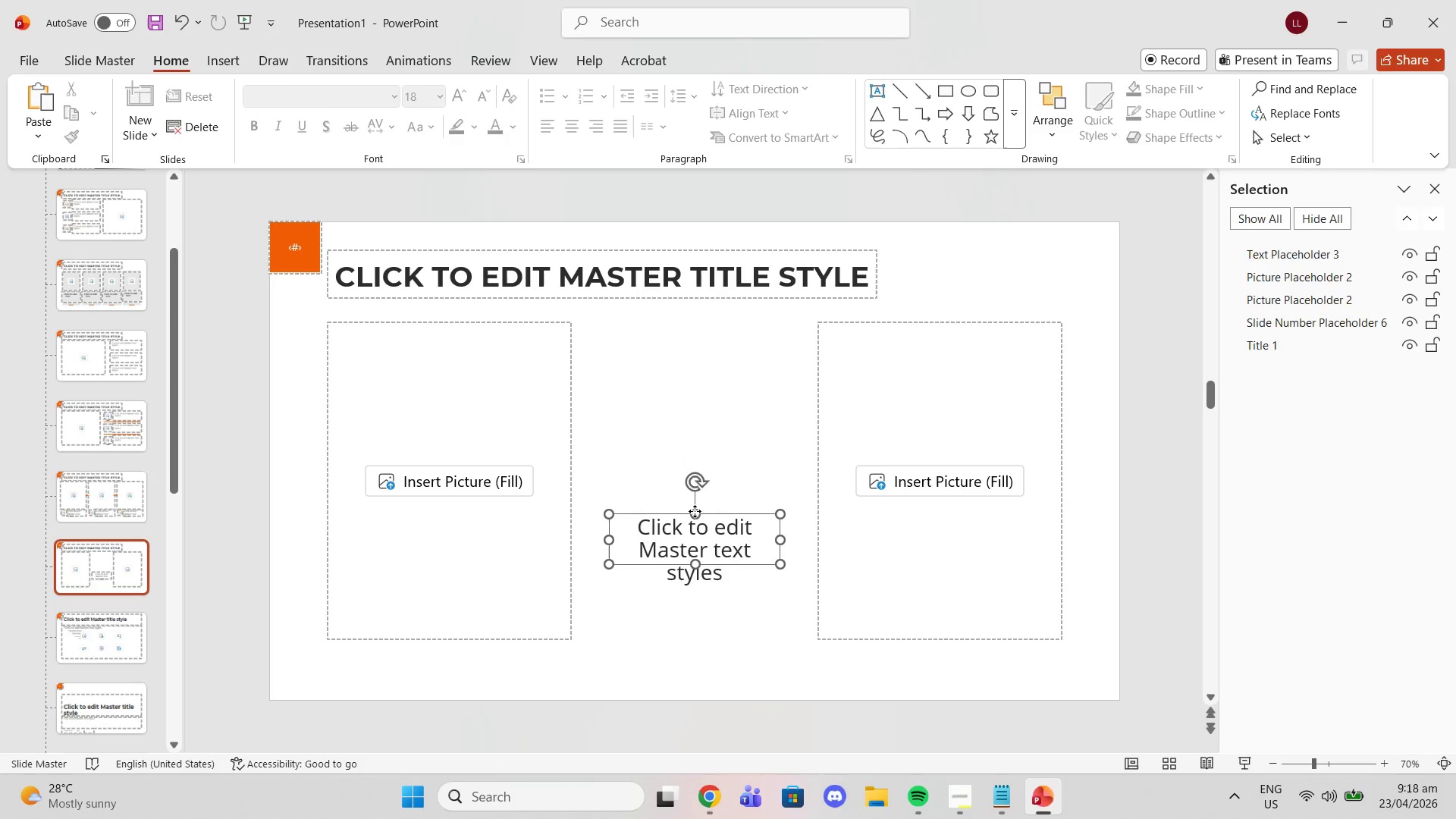 
key(Delete)
 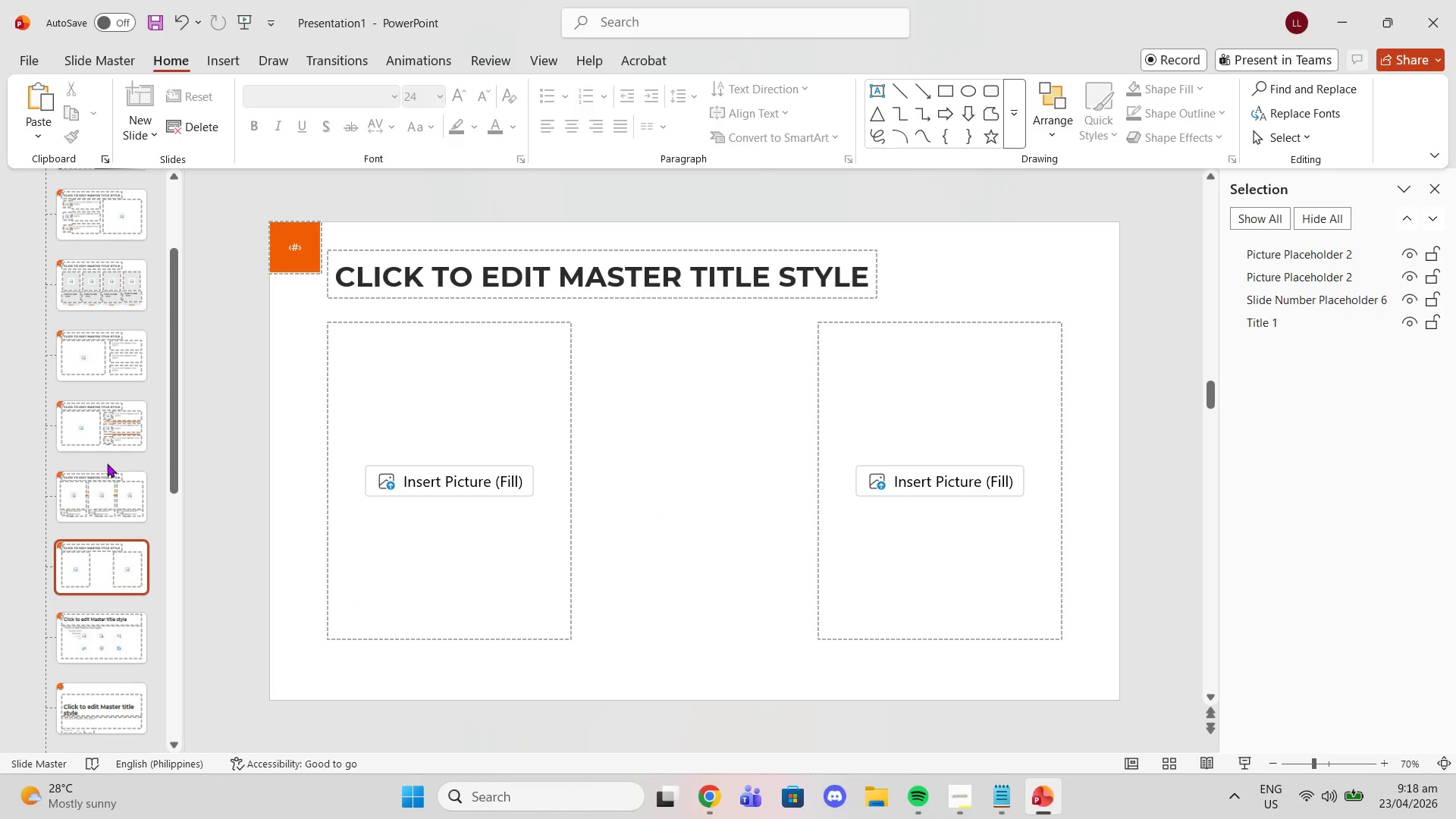 
left_click([111, 419])
 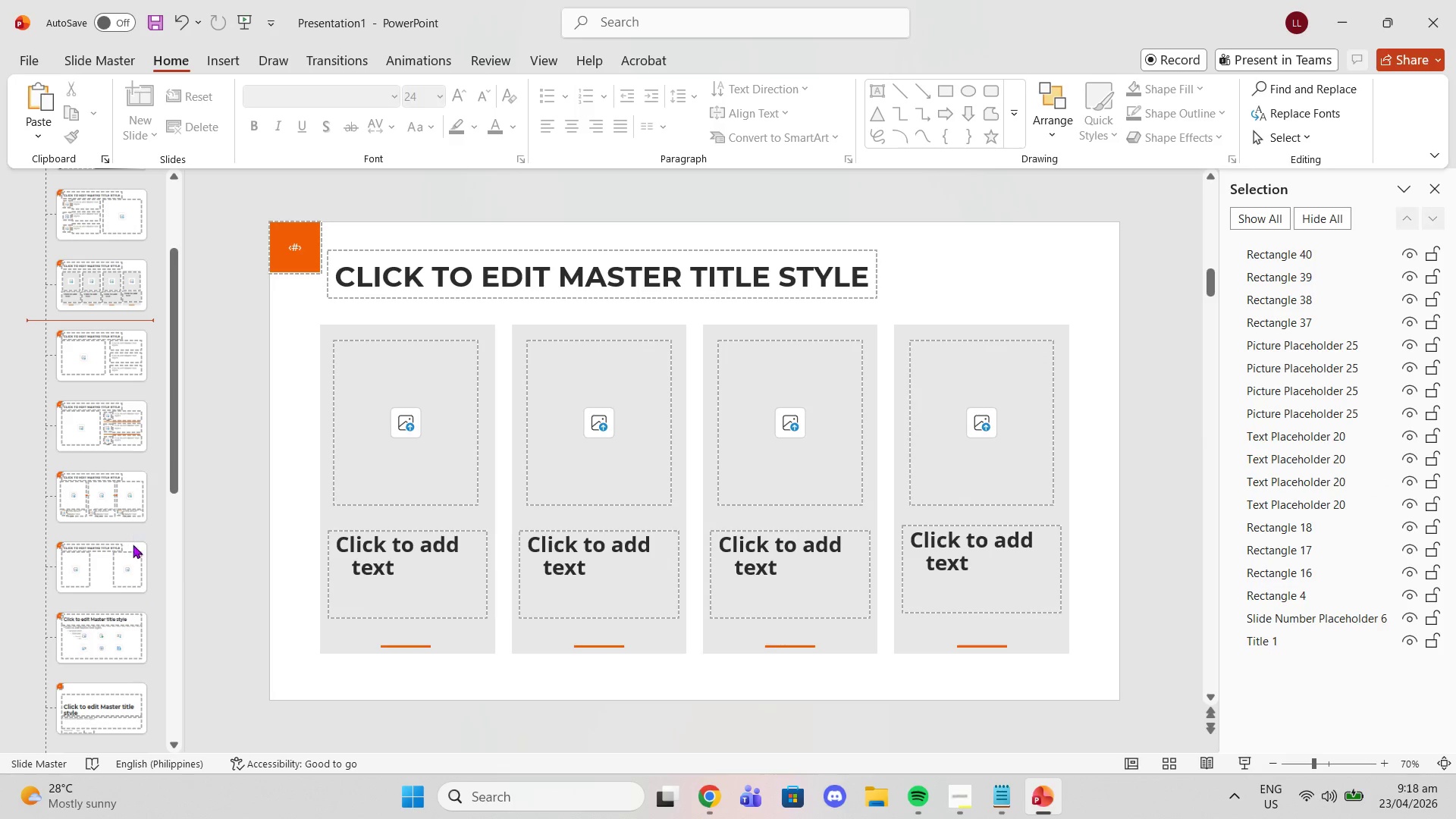 
scroll: coordinate [139, 619], scroll_direction: none, amount: 0.0
 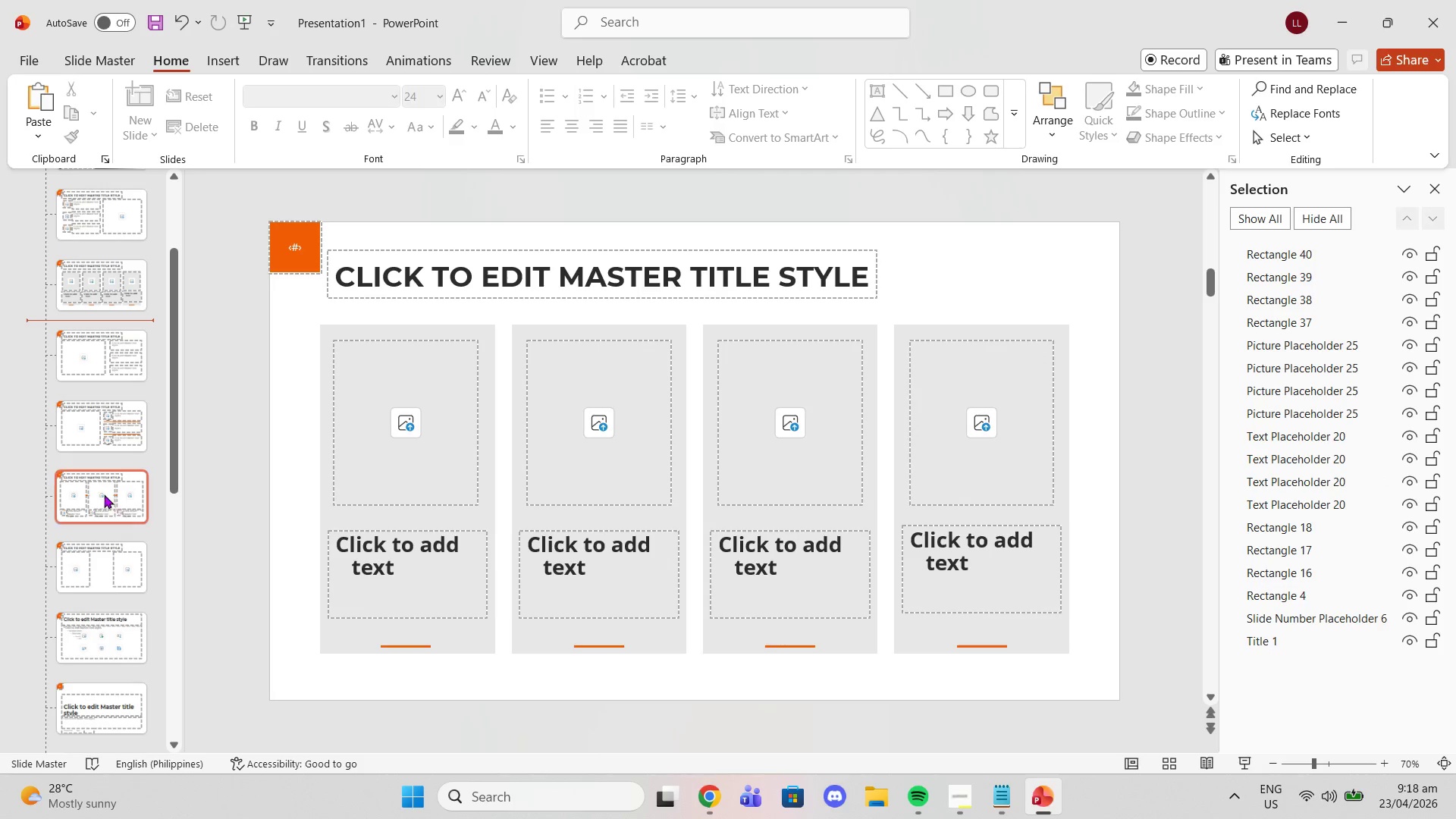 
left_click([104, 494])
 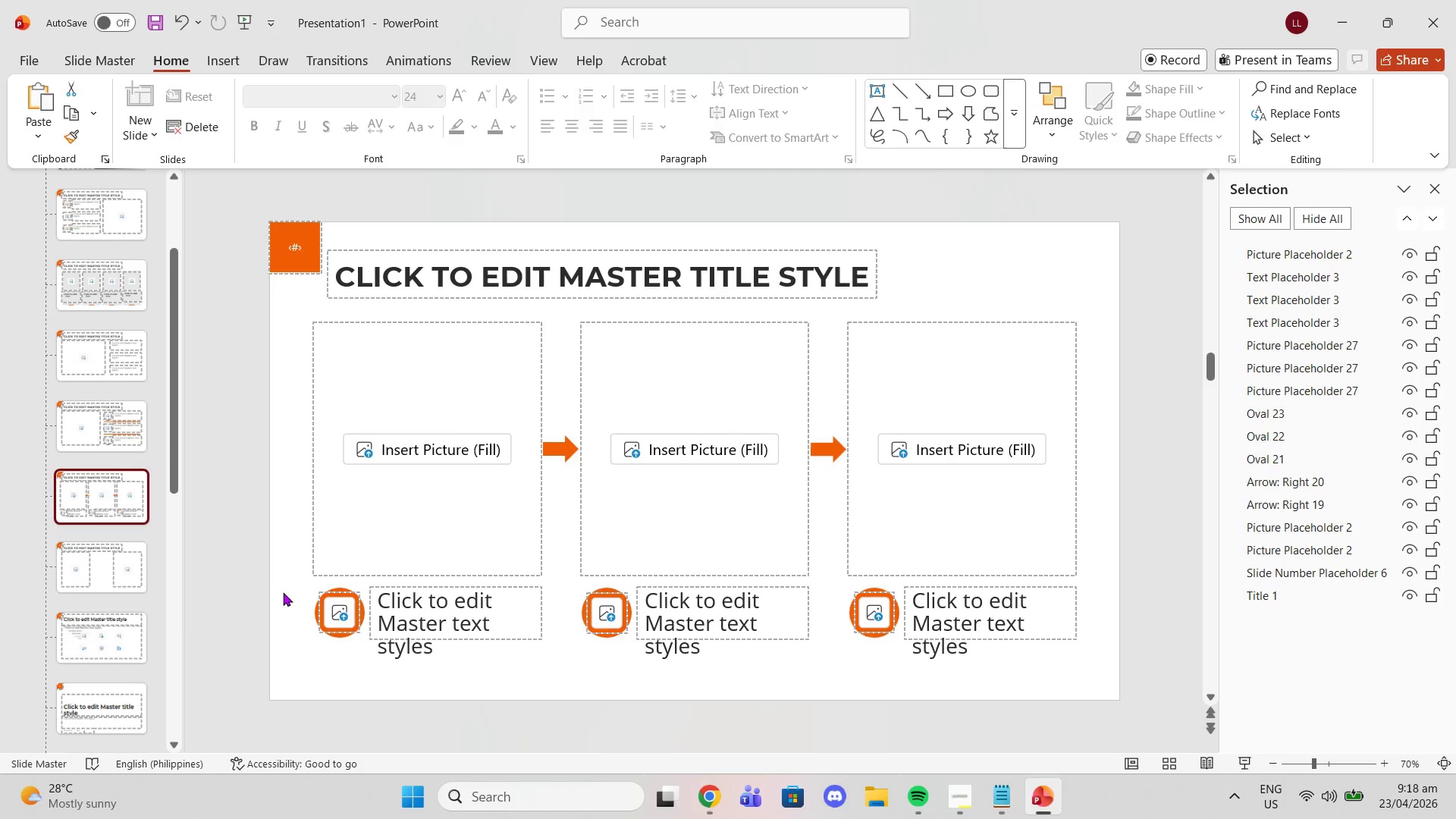 
left_click([289, 582])
 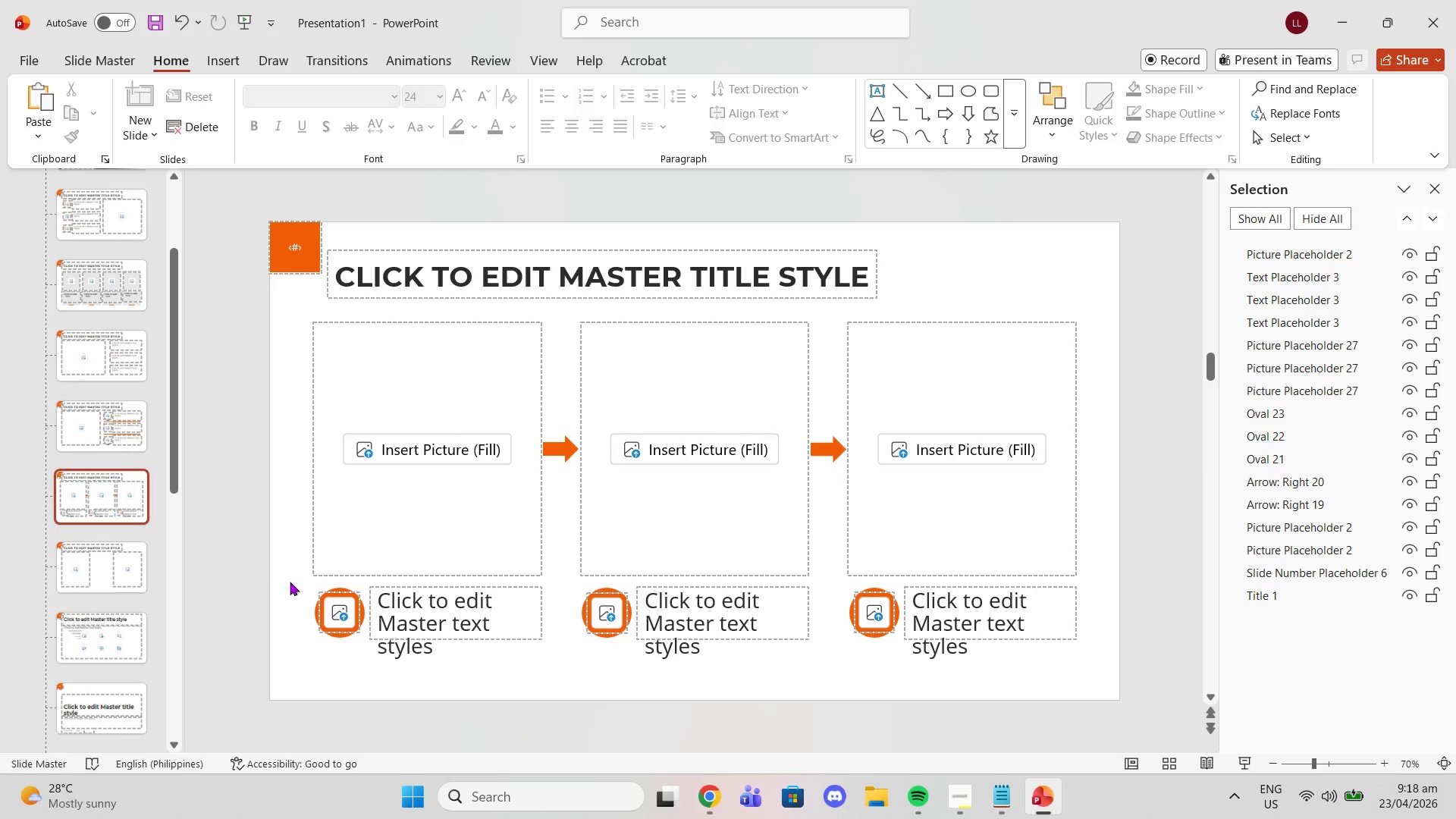 
left_click_drag(start_coordinate=[290, 582], to_coordinate=[562, 673])
 